 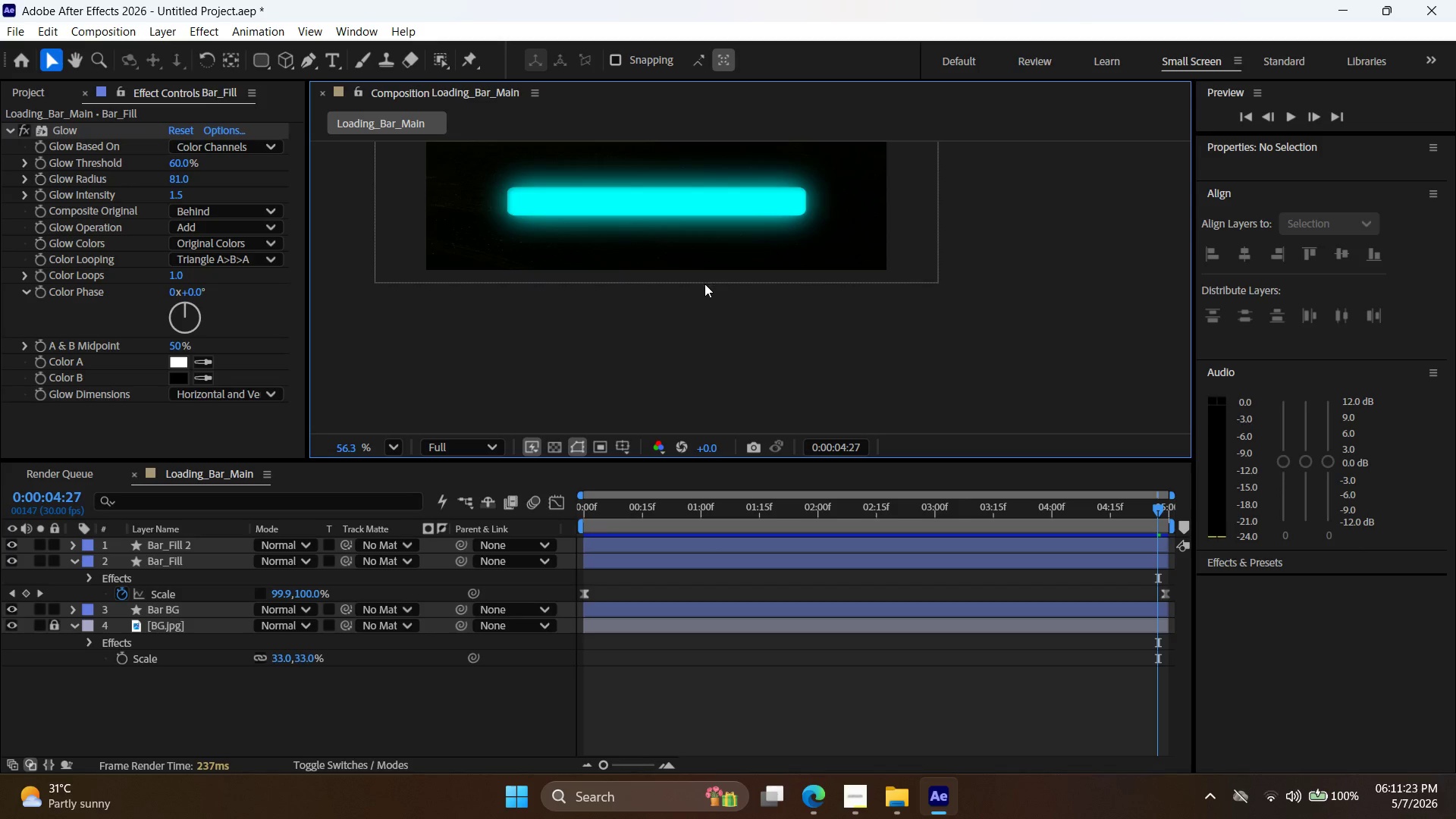 
key(Control+Shift+Z)
 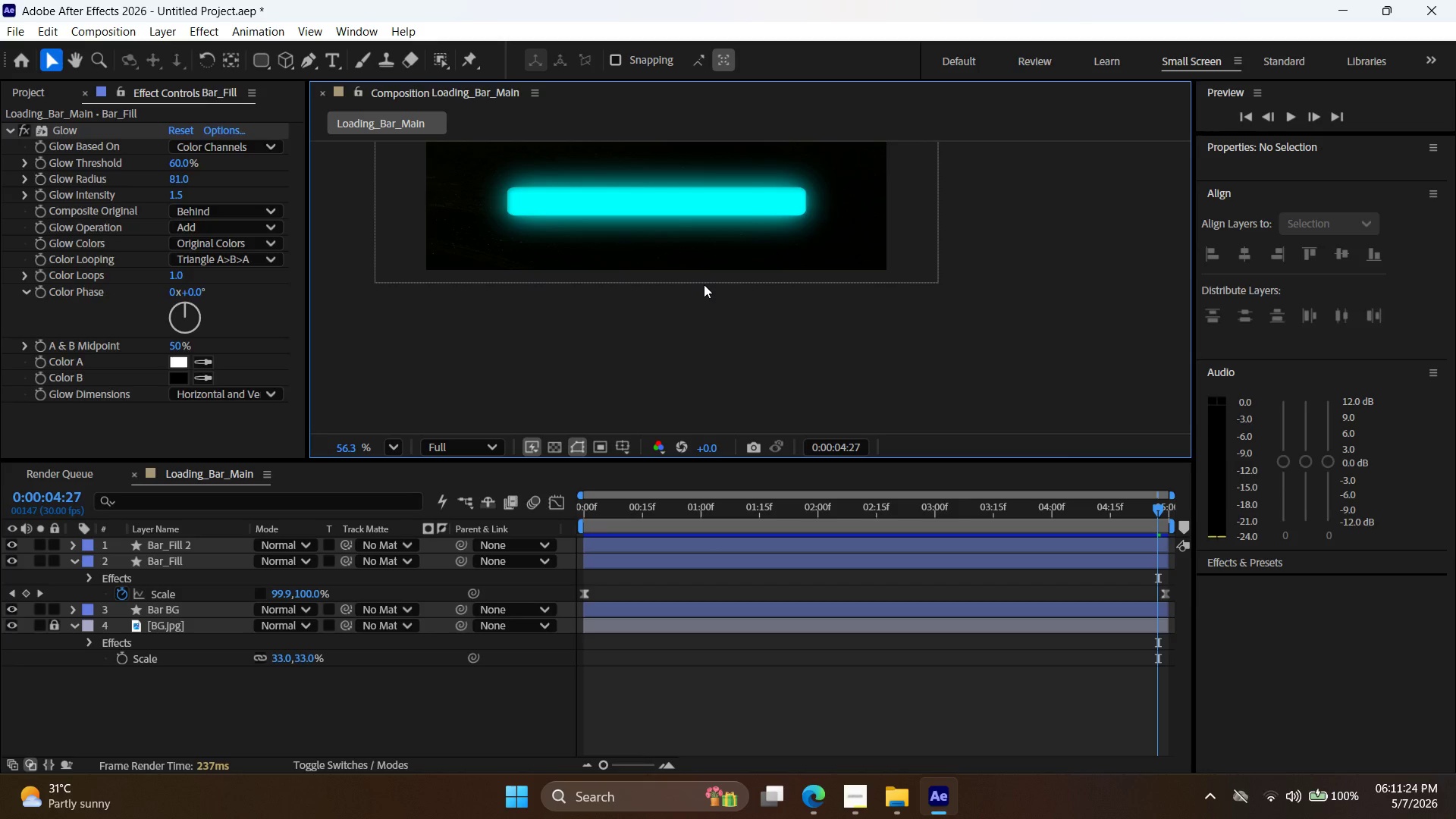 
key(Control+Z)
 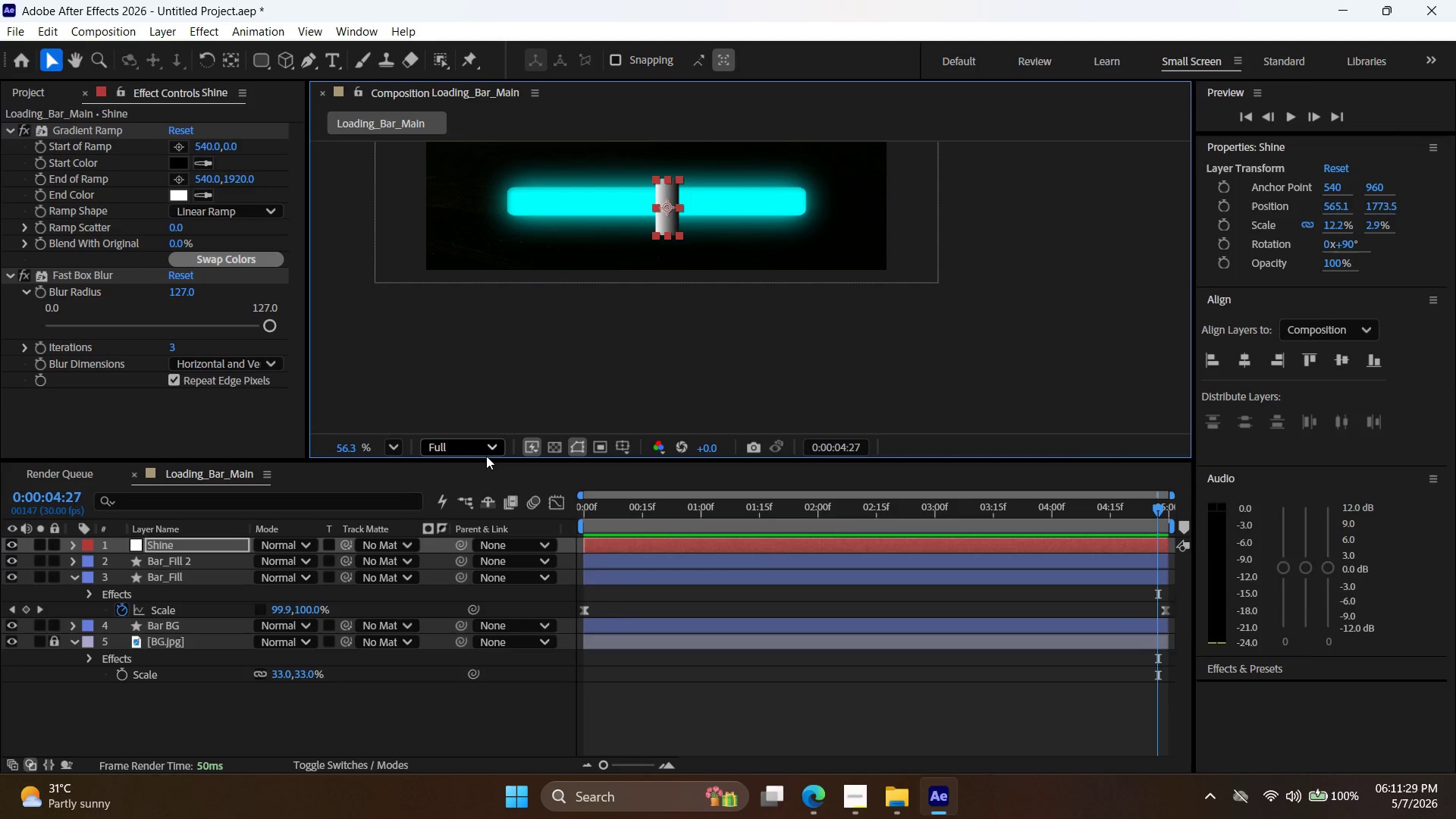 
wait(6.41)
 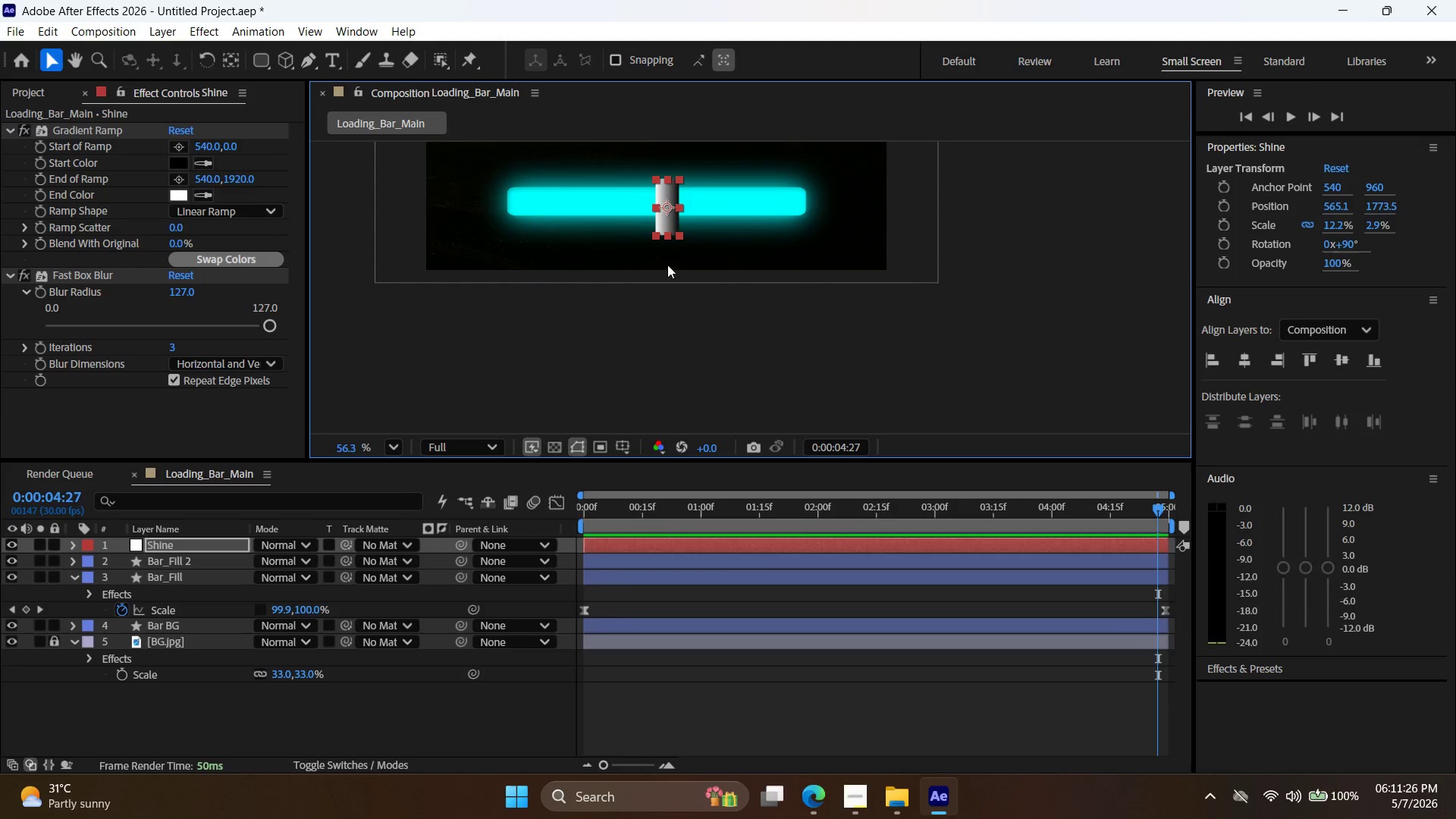 
left_click([304, 549])
 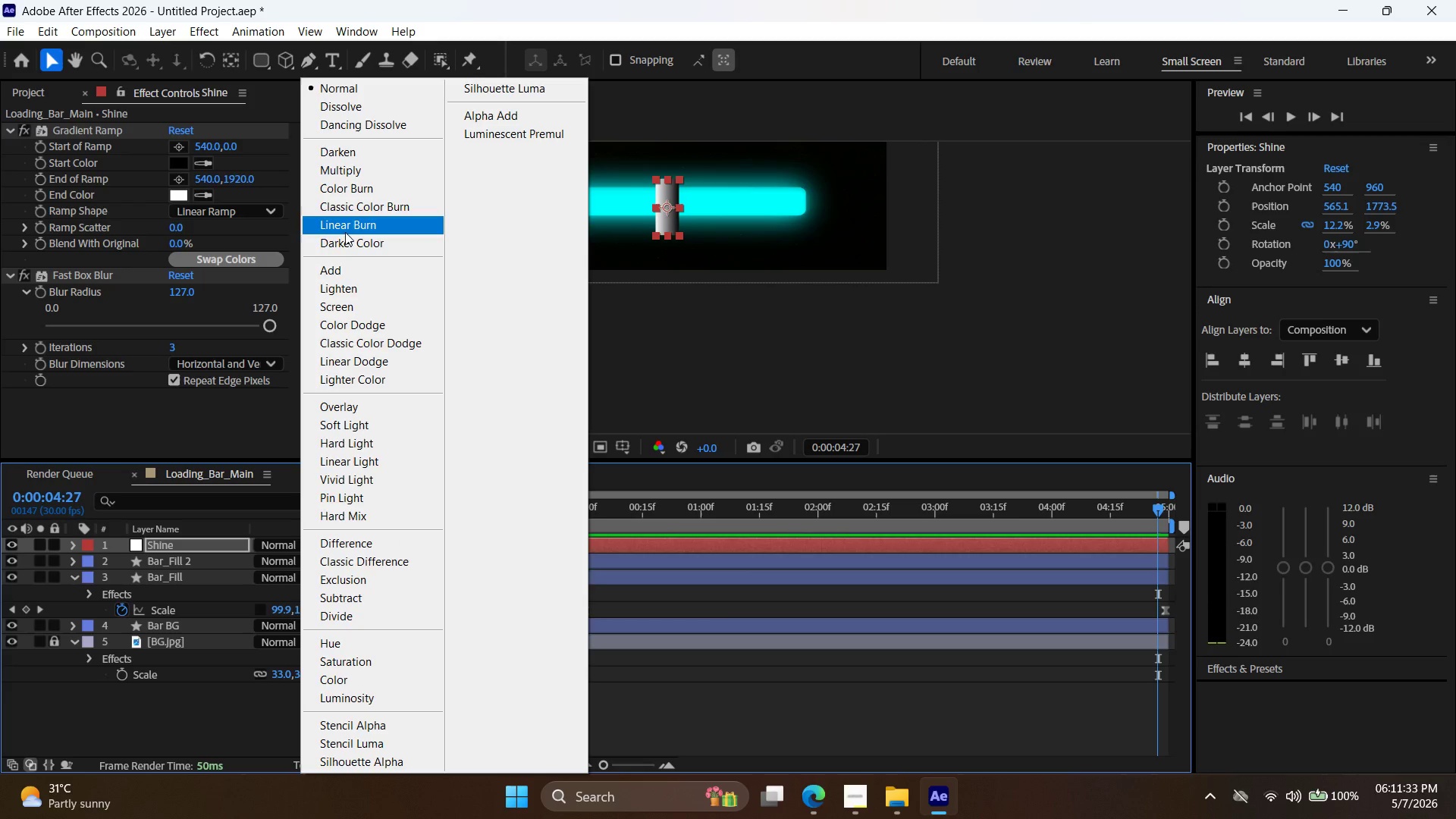 
left_click([352, 309])
 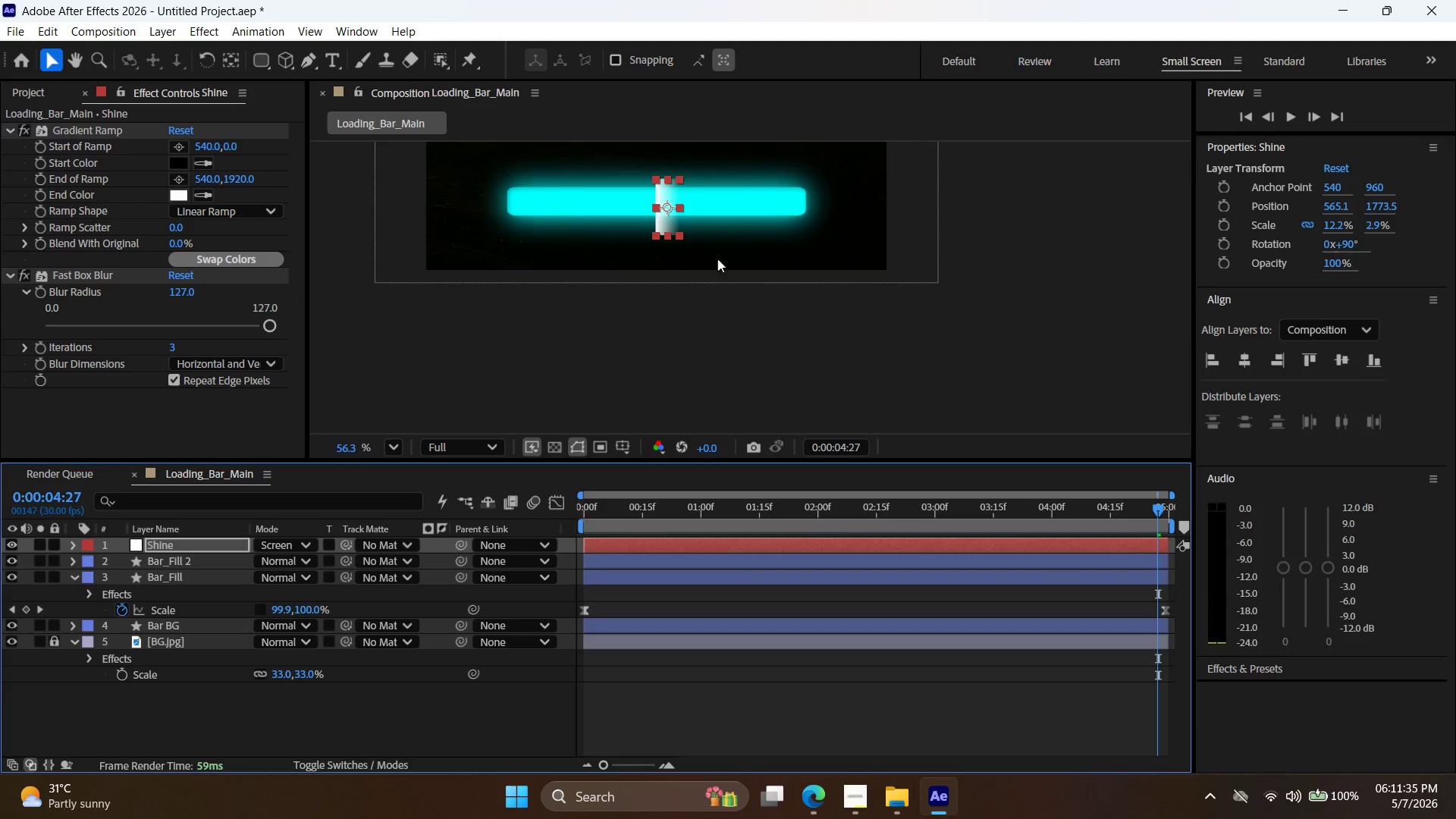 
left_click([736, 293])
 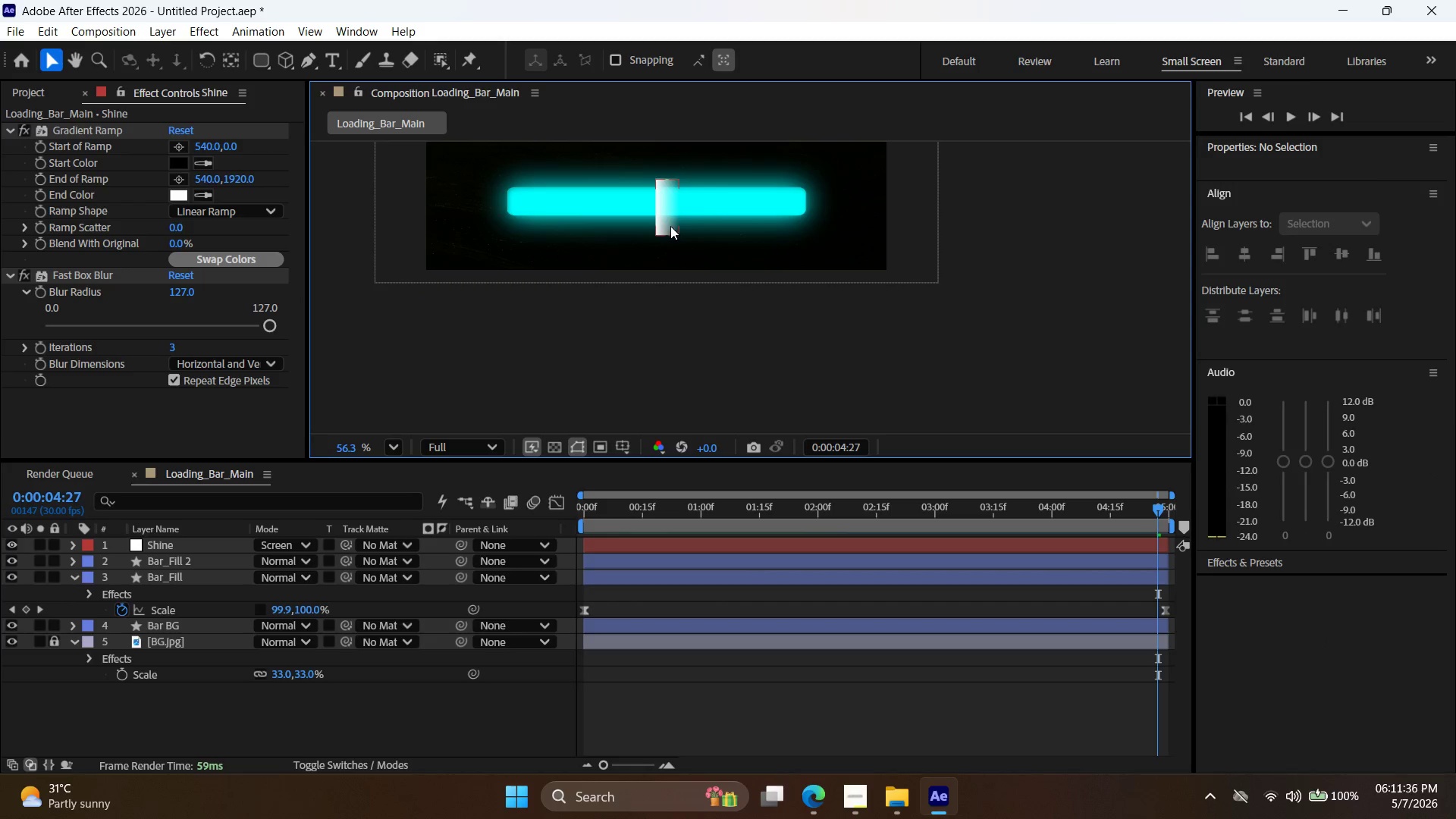 
left_click([670, 225])
 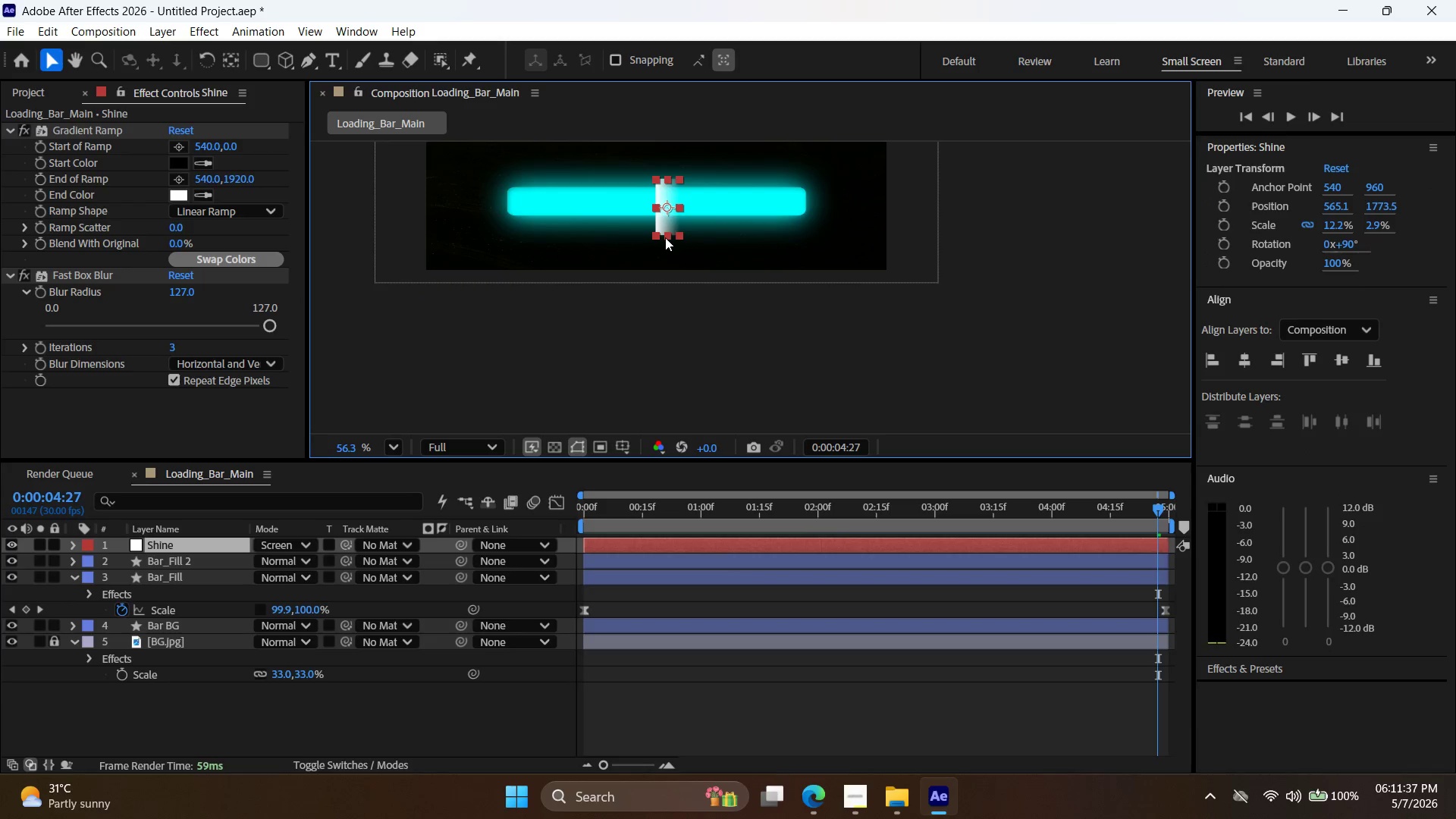 
left_click_drag(start_coordinate=[667, 234], to_coordinate=[667, 219])
 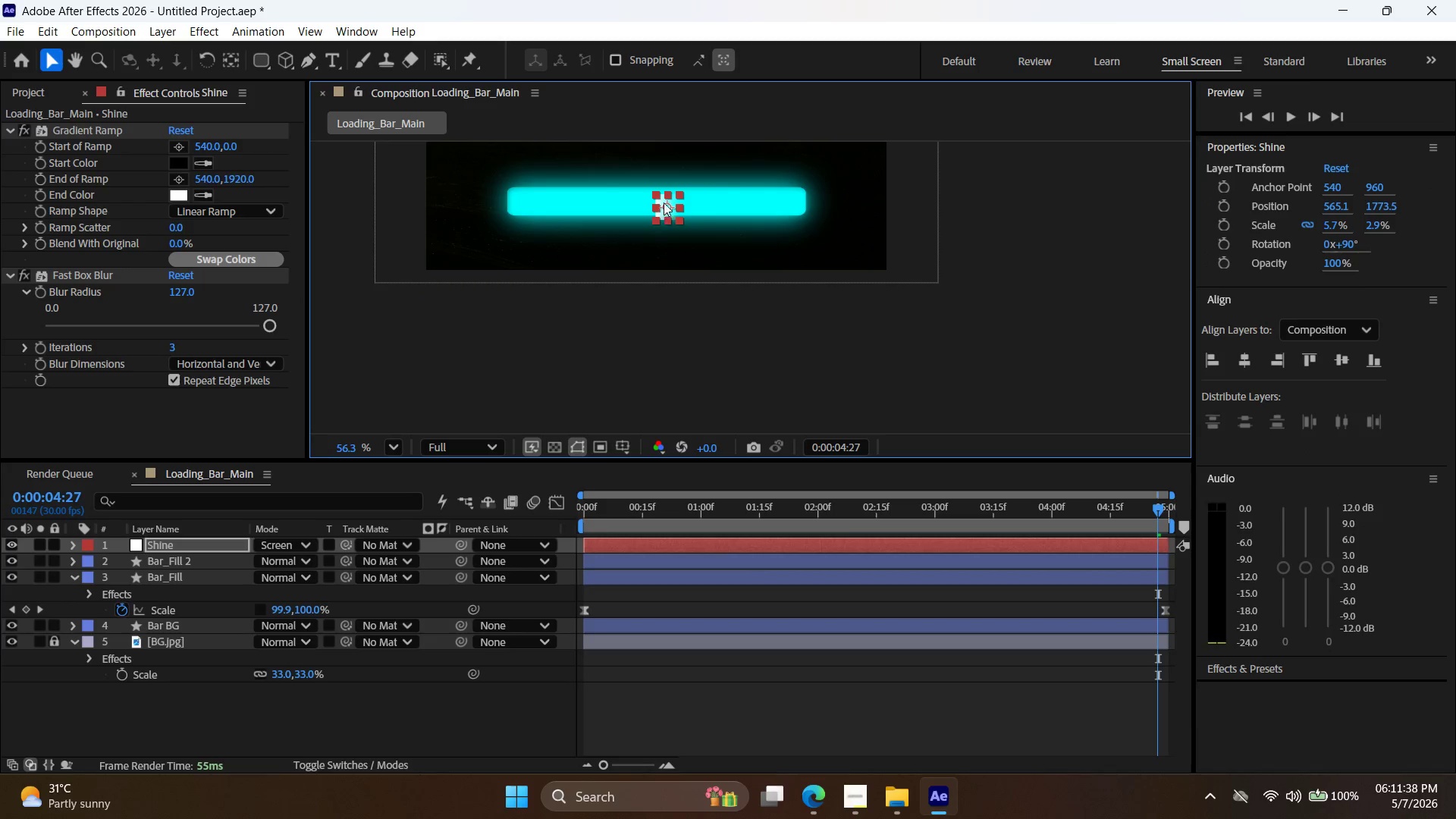 
key(Alt+AltLeft)
 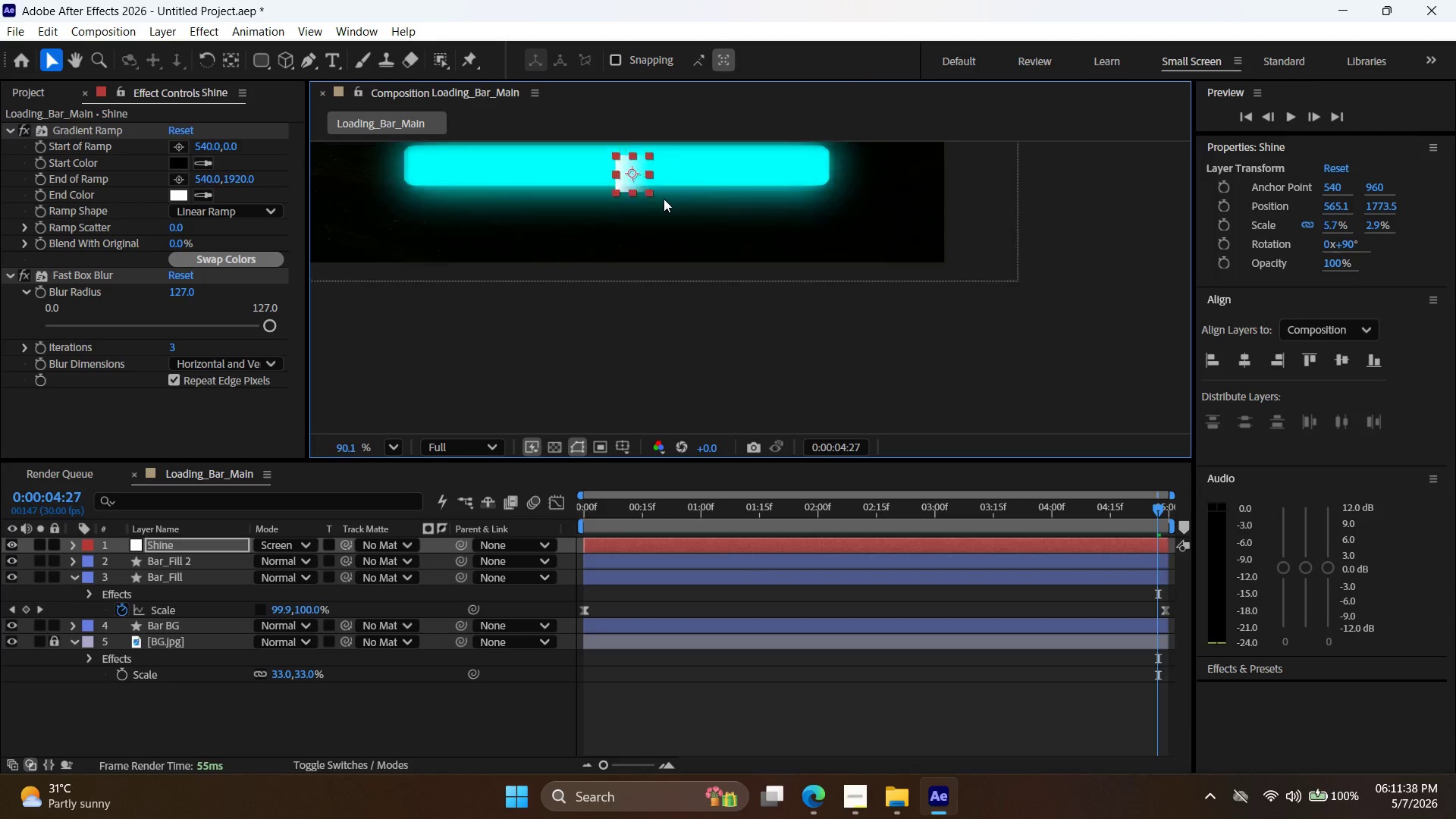 
scroll: coordinate [664, 195], scroll_direction: up, amount: 5.0
 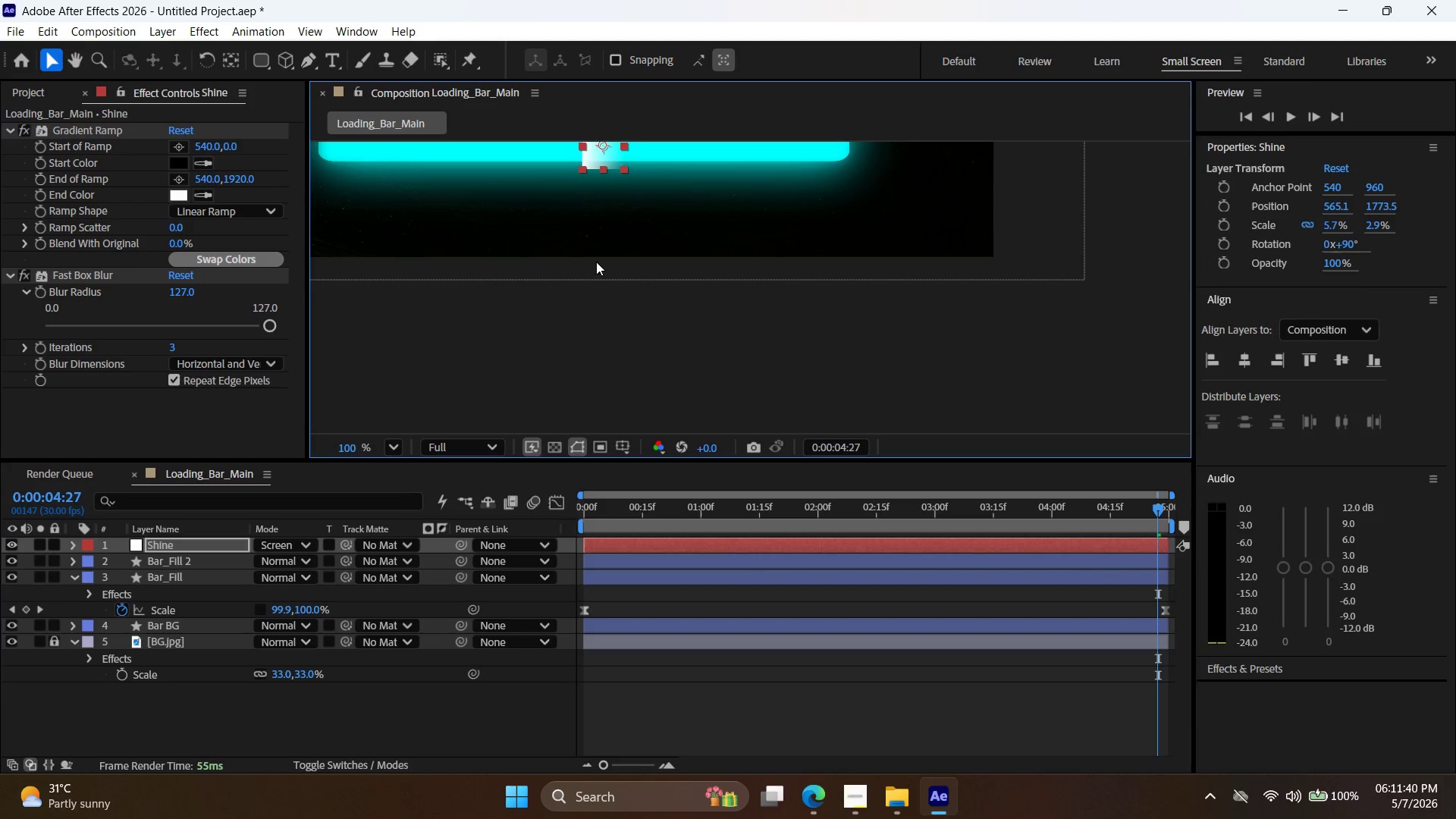 
left_click([627, 347])
 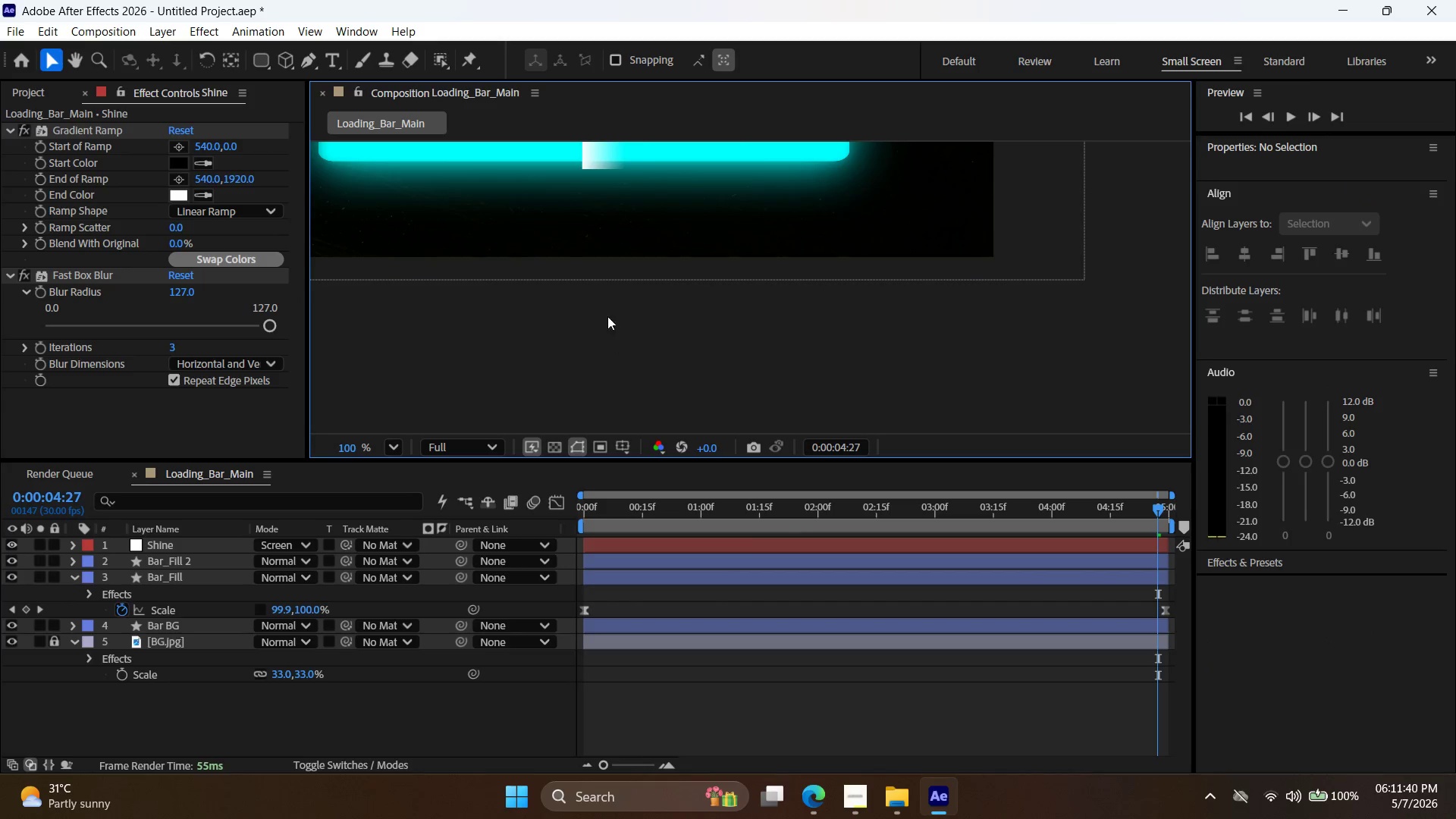 
scroll: coordinate [606, 297], scroll_direction: down, amount: 5.0
 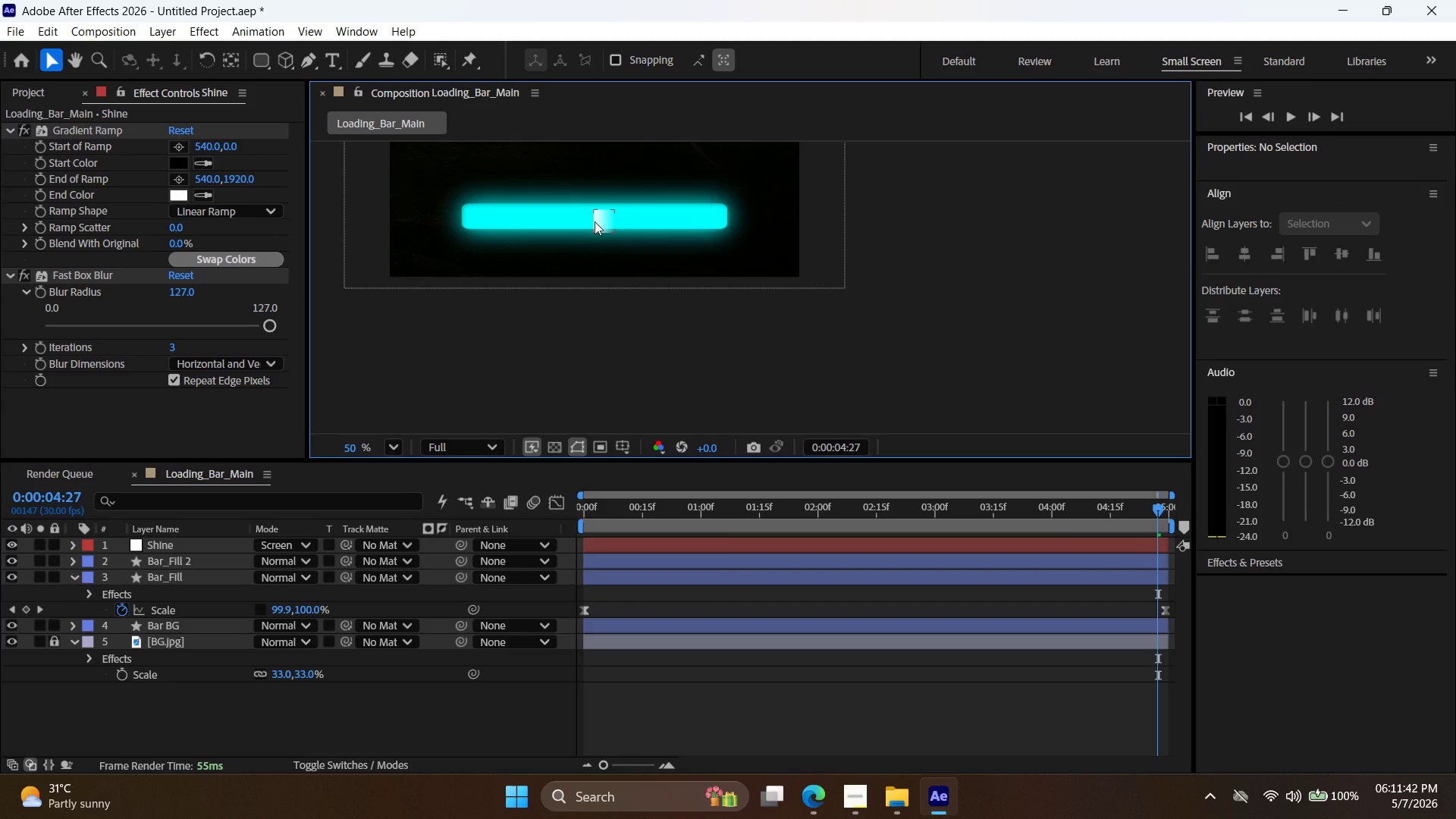 
left_click_drag(start_coordinate=[597, 221], to_coordinate=[599, 212])
 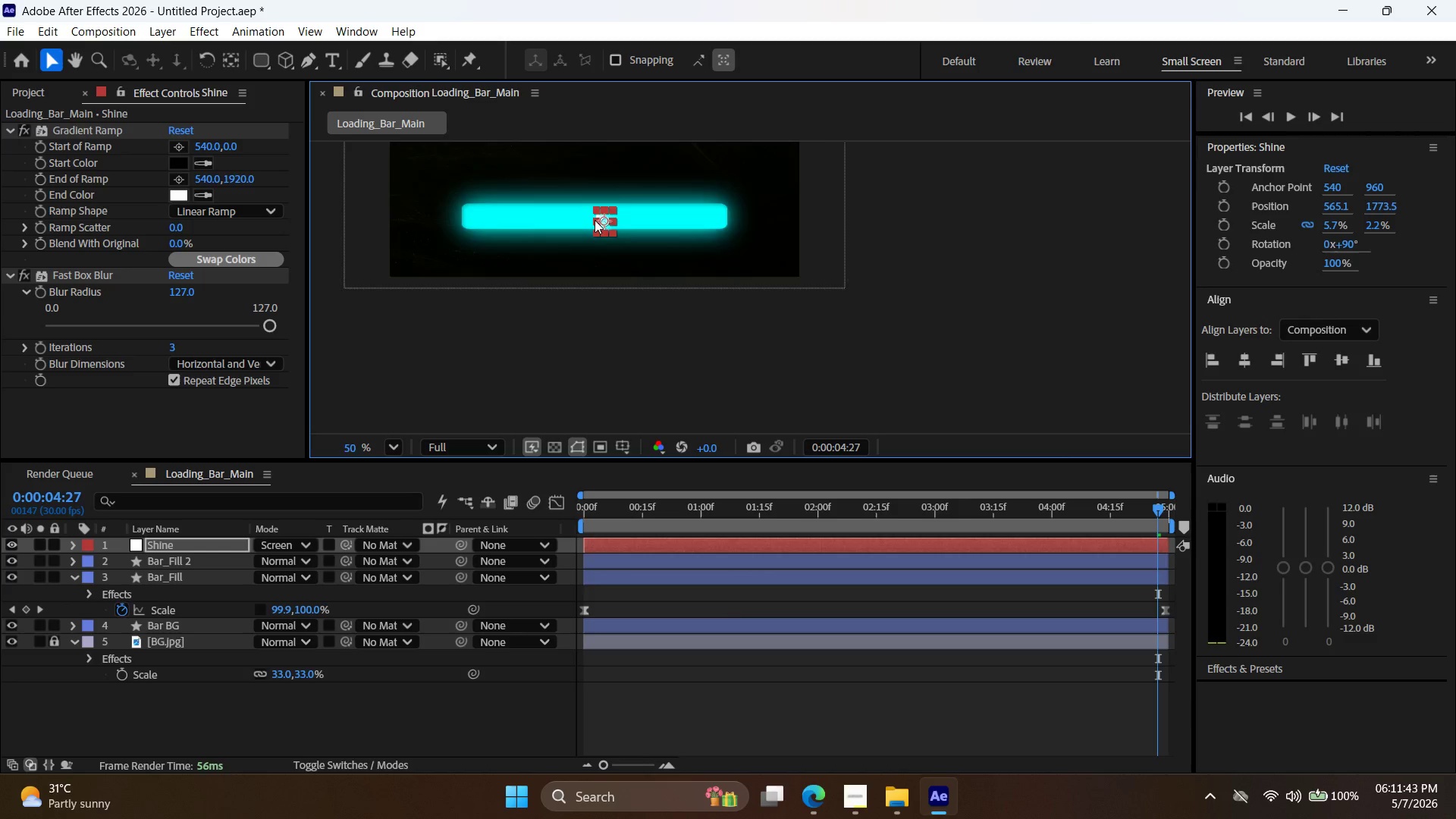 
key(Alt+AltLeft)
 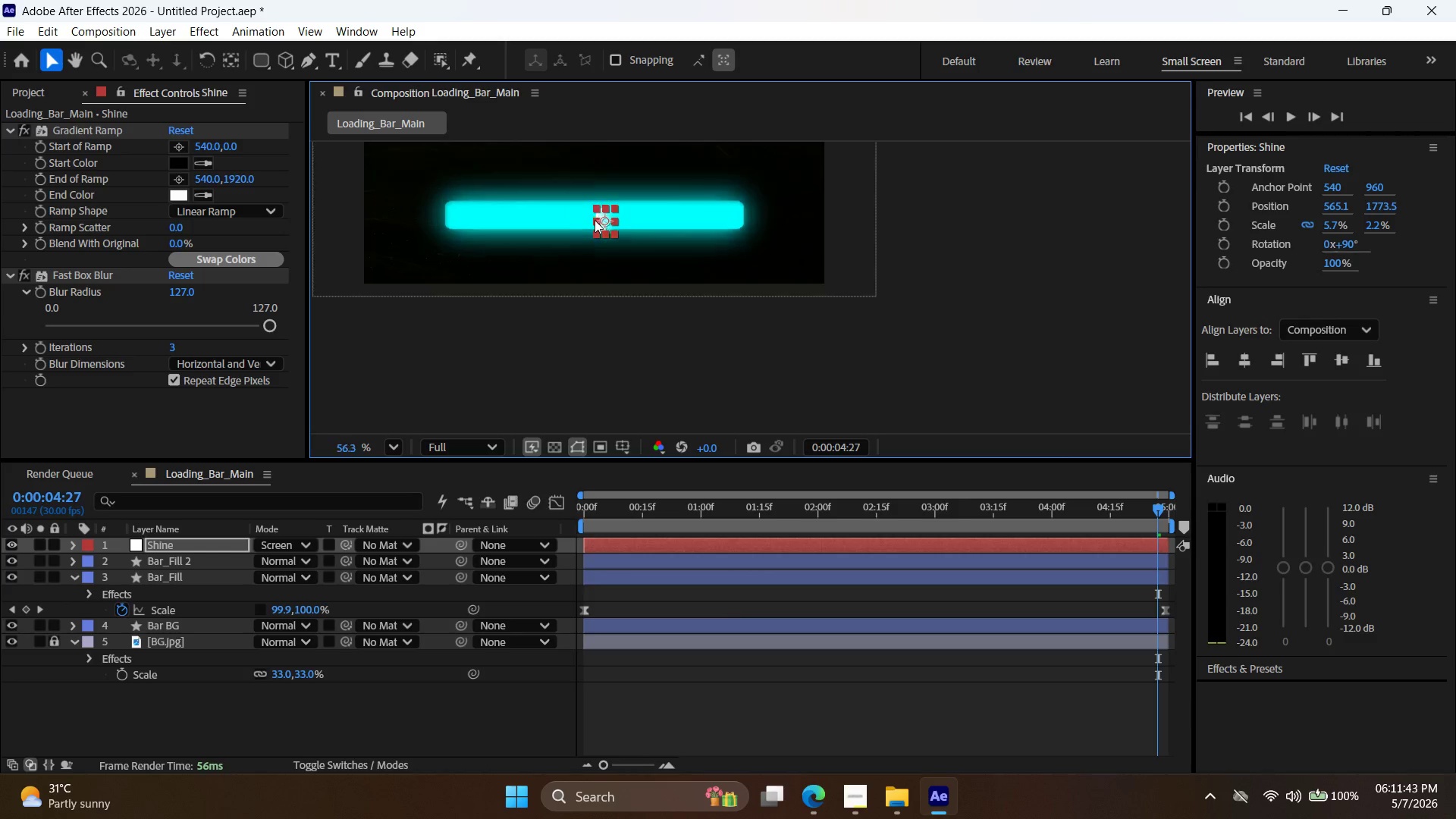 
scroll: coordinate [595, 218], scroll_direction: up, amount: 5.0
 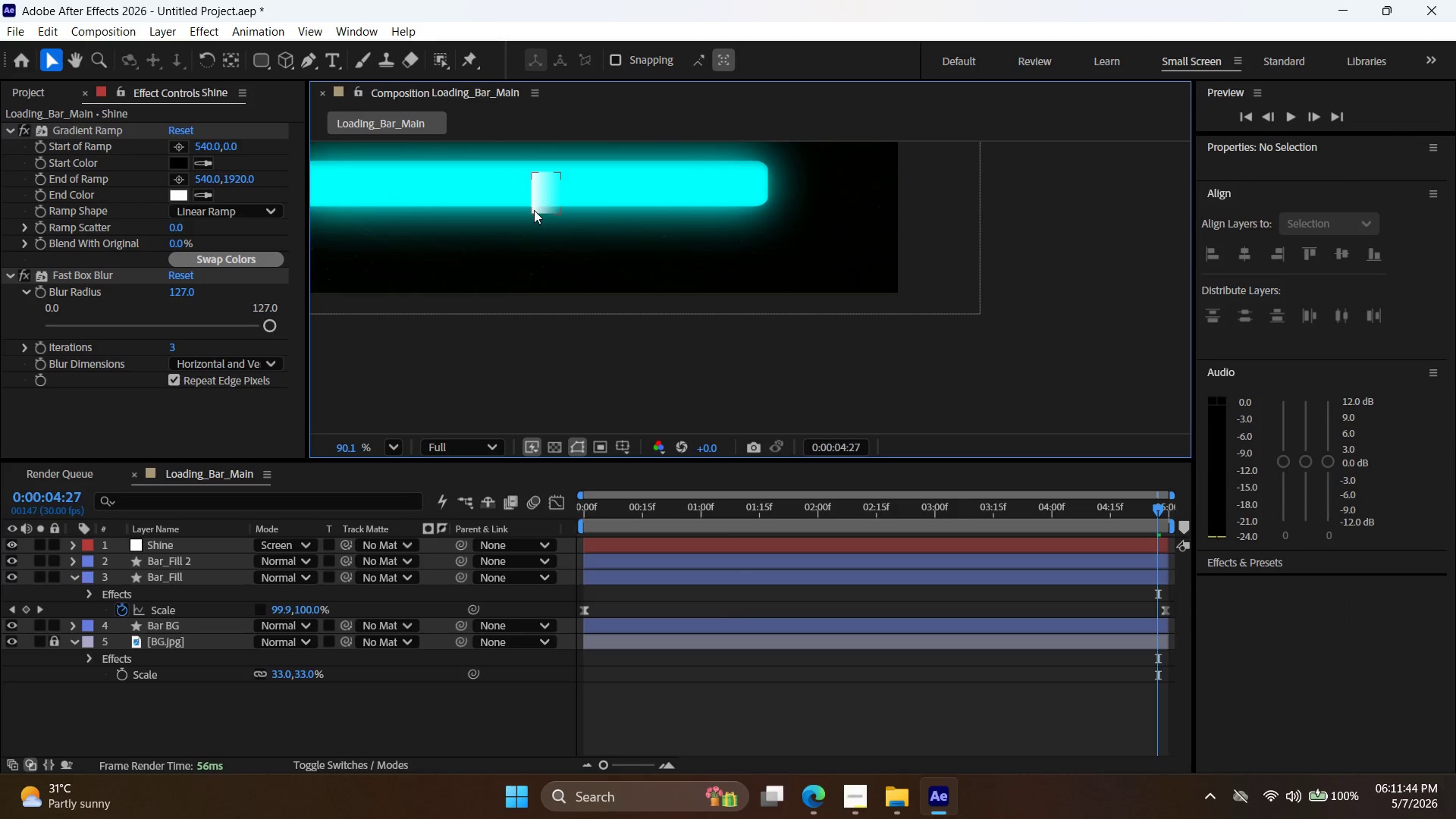 
left_click_drag(start_coordinate=[540, 199], to_coordinate=[566, 188])
 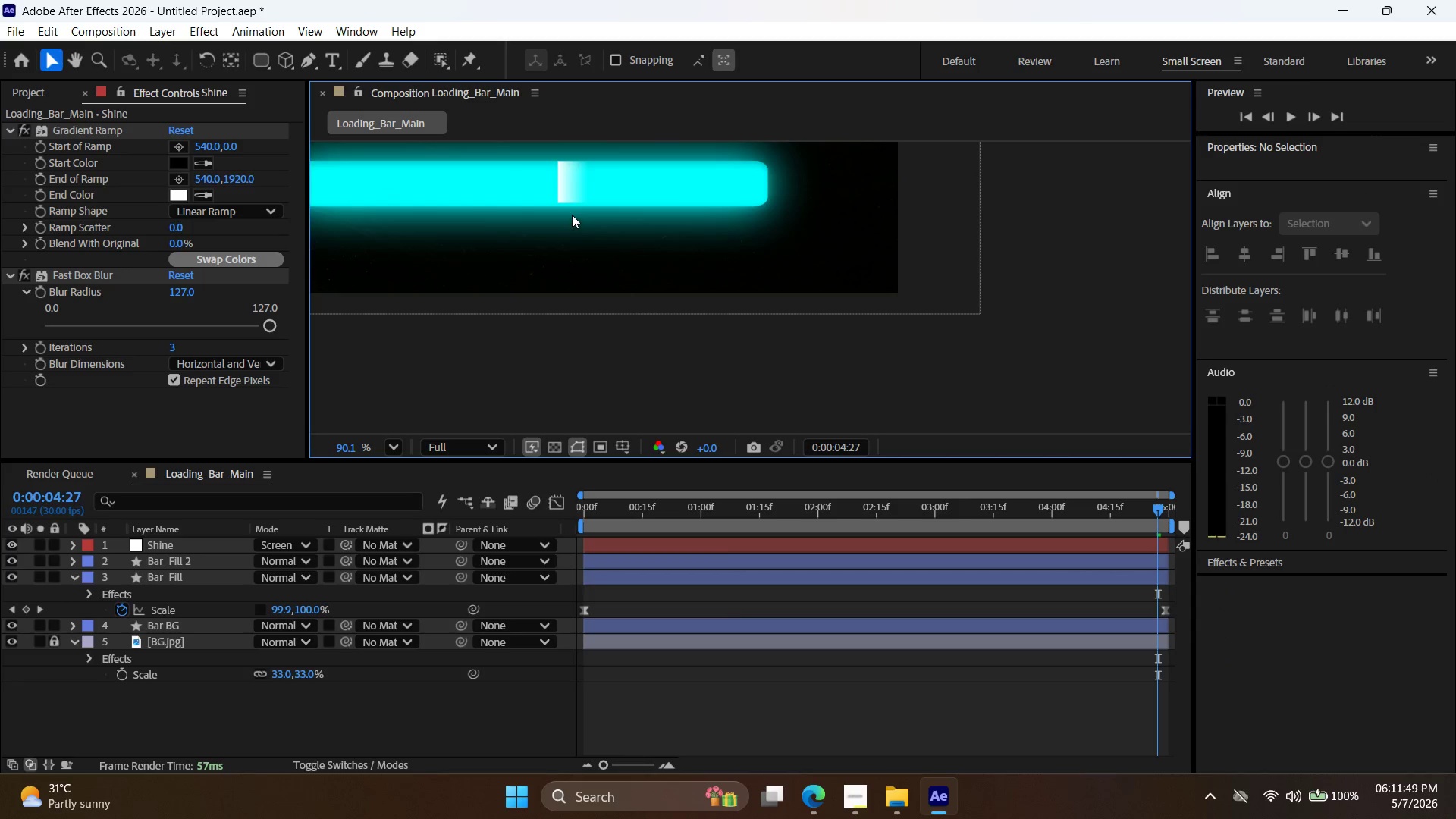 
left_click_drag(start_coordinate=[565, 188], to_coordinate=[582, 189])
 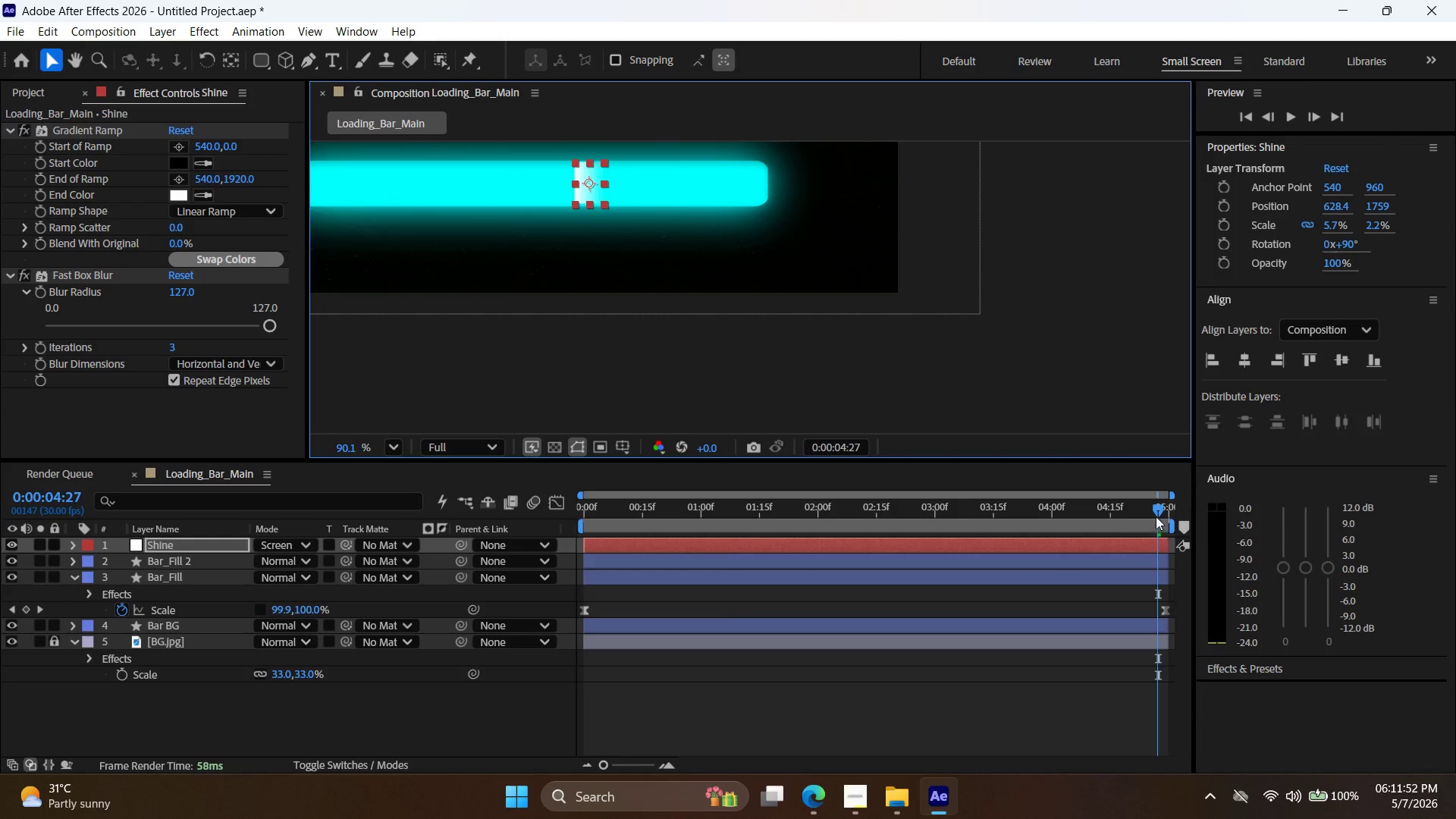 
left_click_drag(start_coordinate=[1153, 504], to_coordinate=[448, 488])
 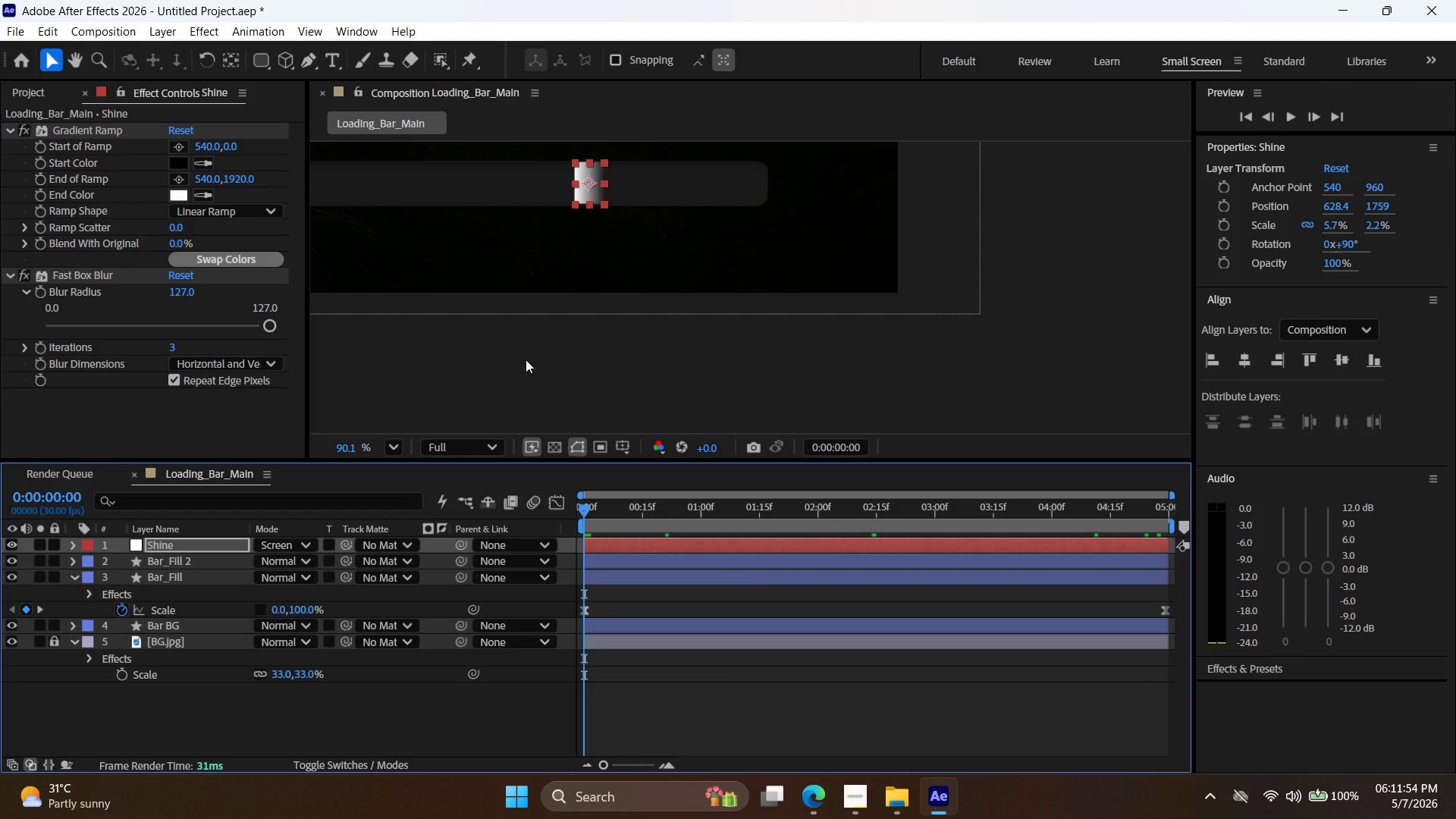 
left_click([522, 378])
 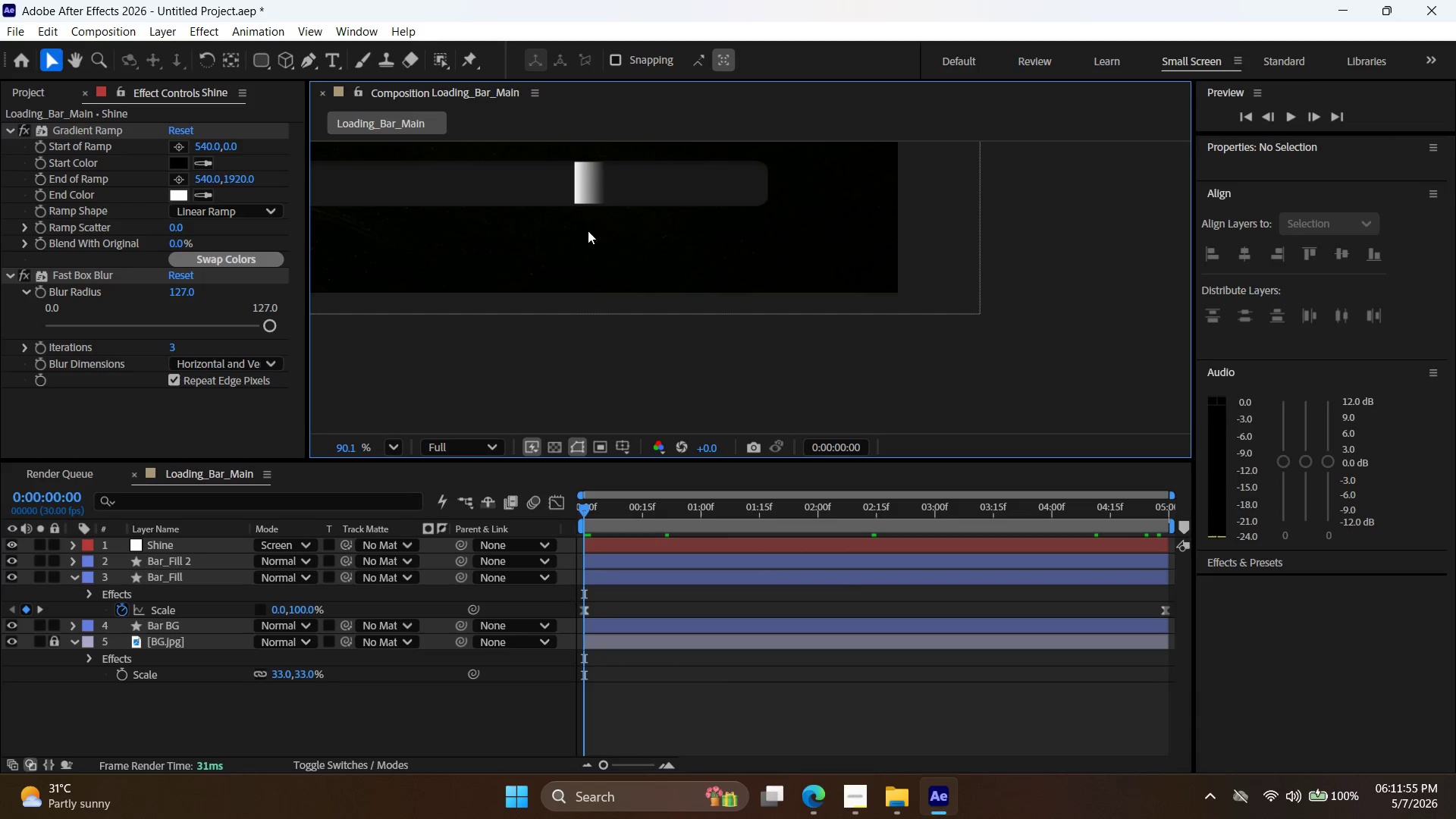 
left_click([587, 187])
 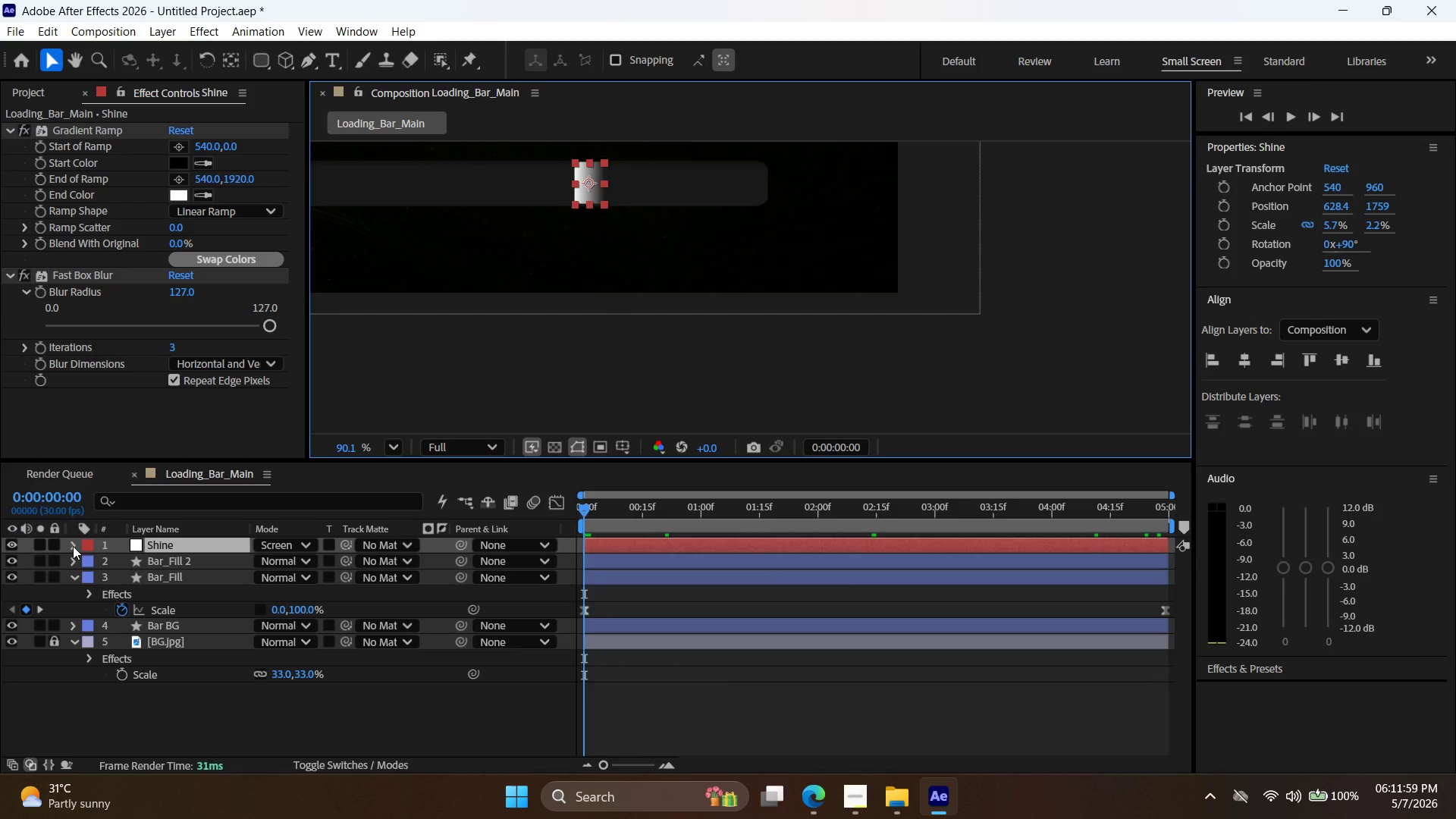 
key(T)
 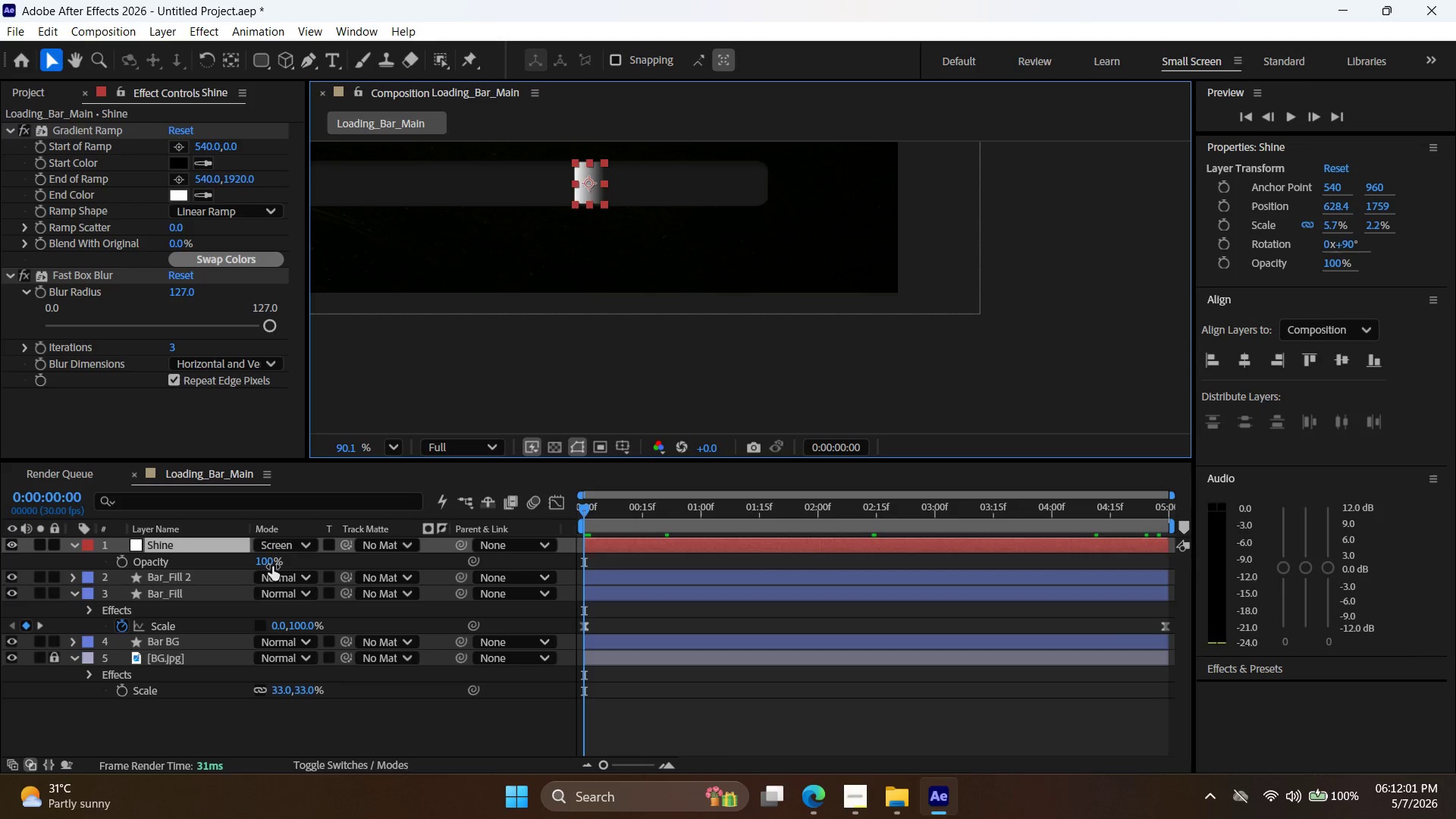 
left_click_drag(start_coordinate=[268, 566], to_coordinate=[200, 562])
 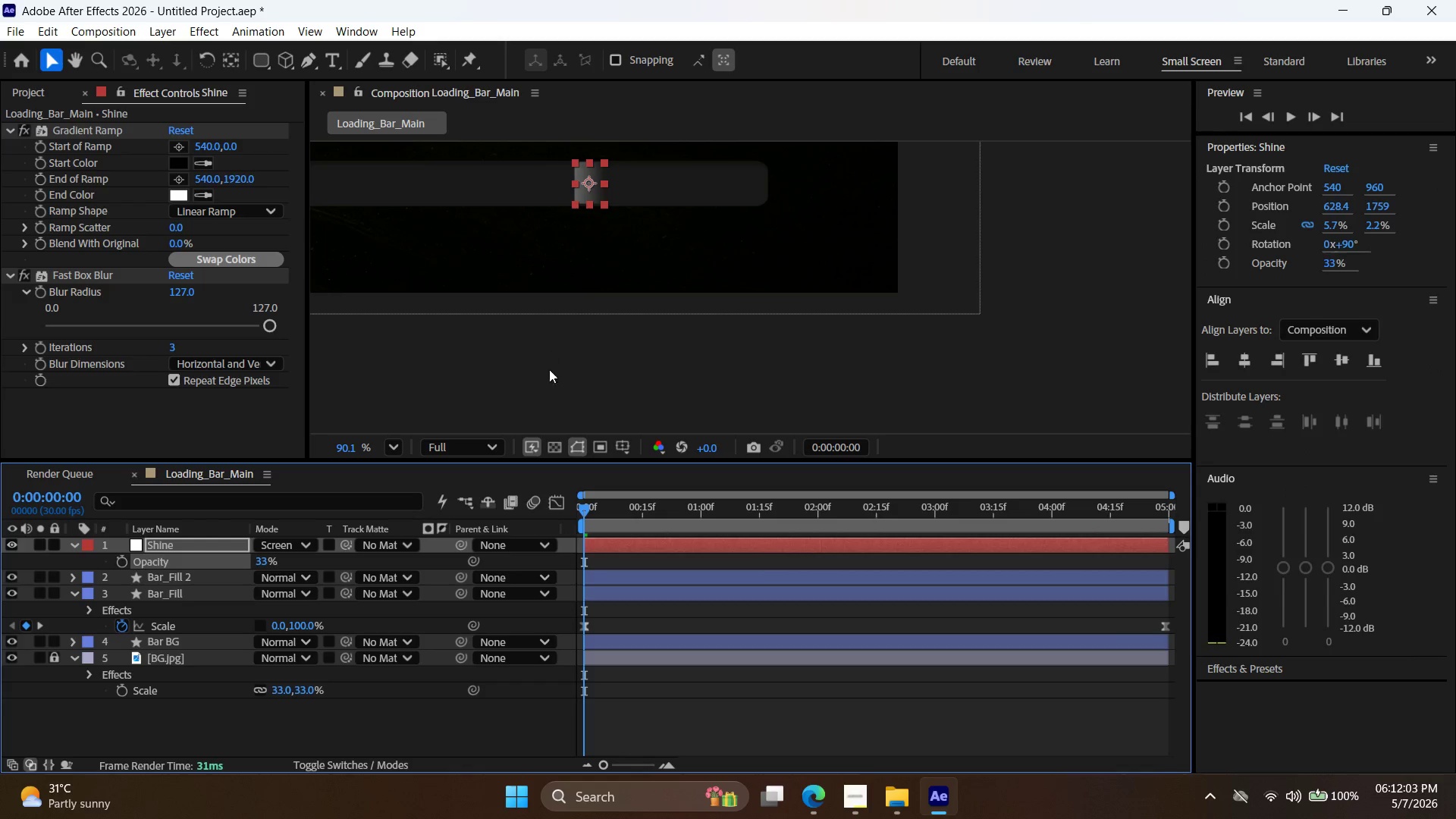 
left_click([551, 381])
 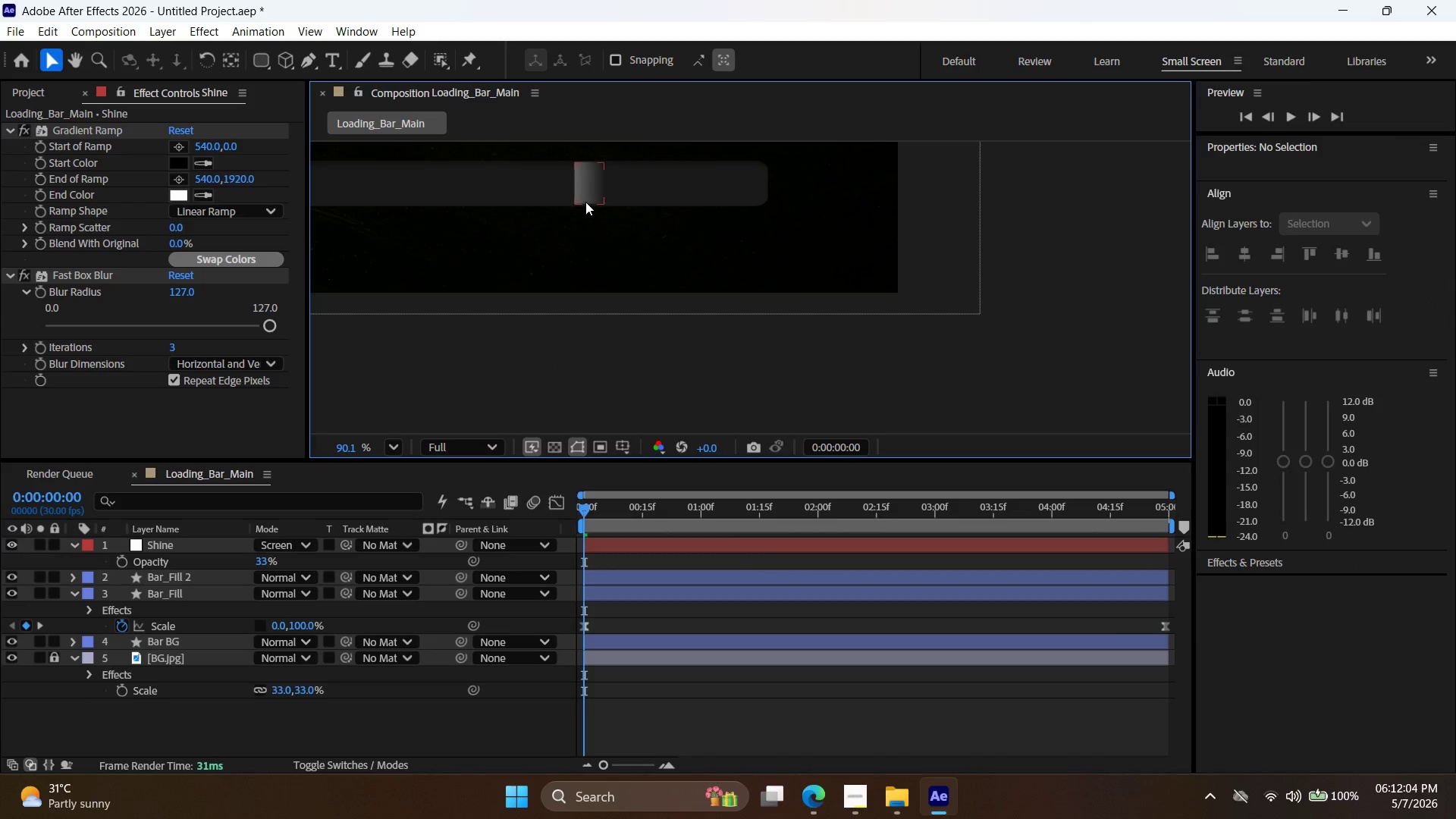 
left_click_drag(start_coordinate=[583, 198], to_coordinate=[374, 199])
 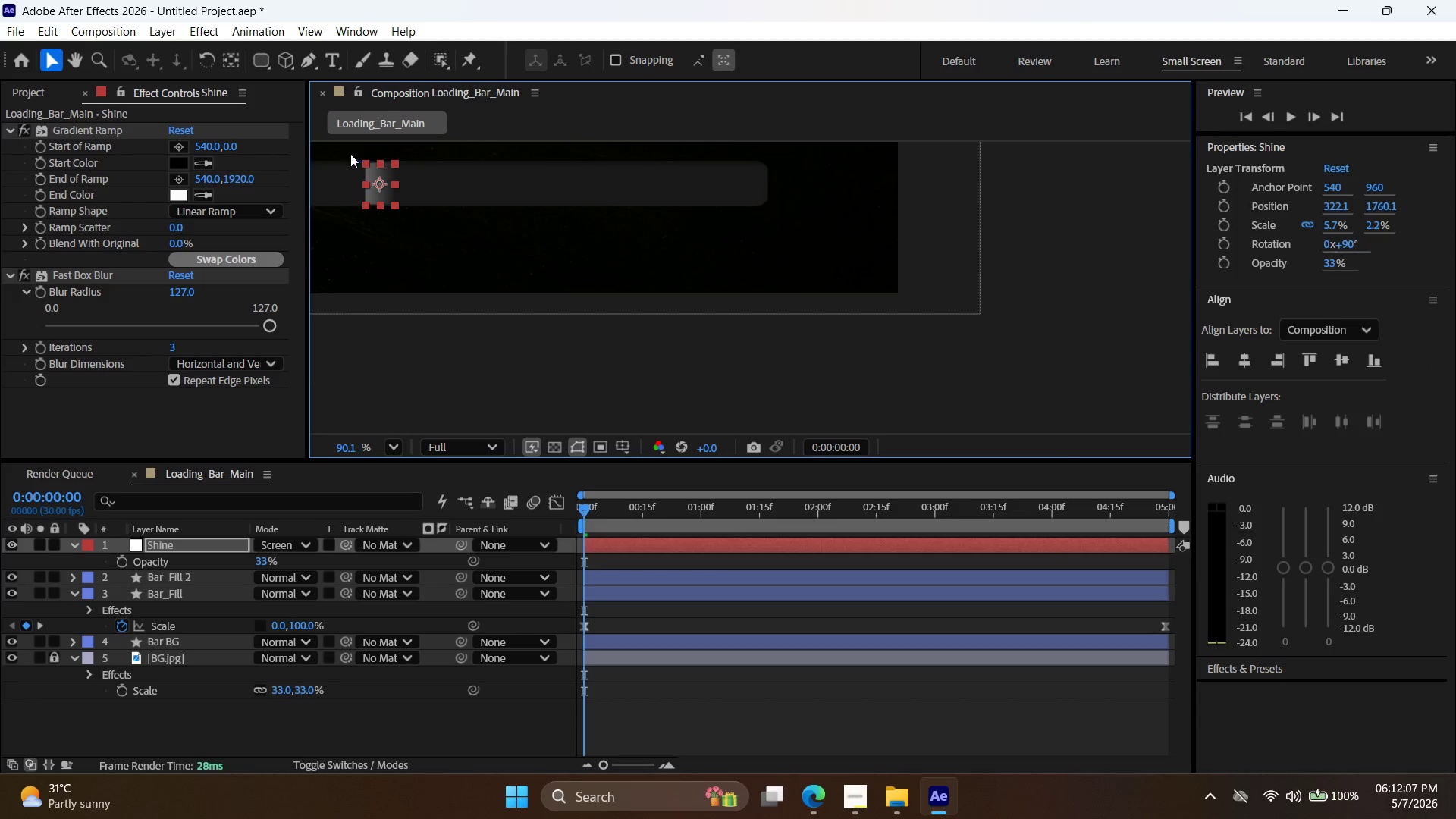 
left_click_drag(start_coordinate=[380, 179], to_coordinate=[530, 177])
 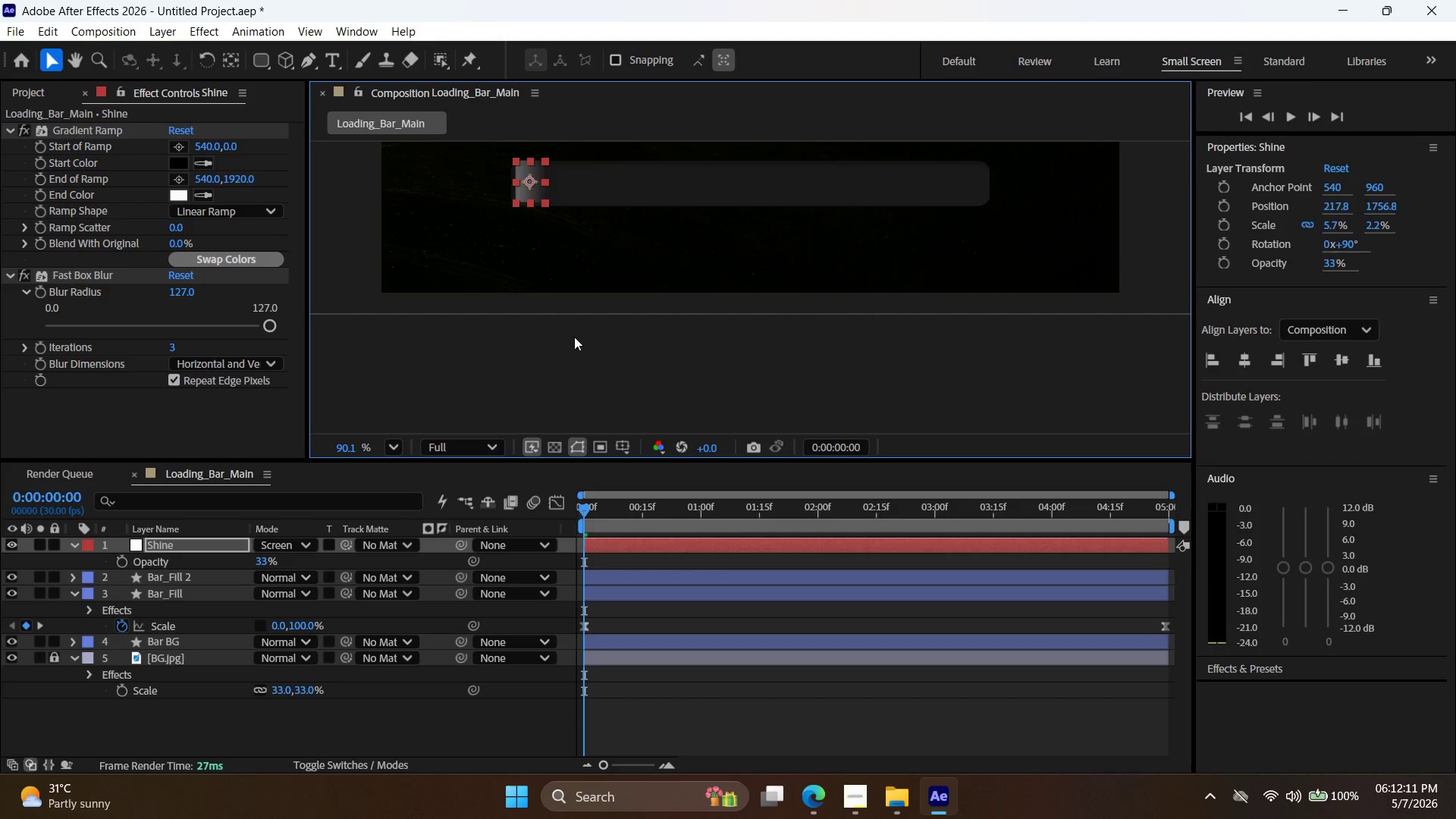 
left_click_drag(start_coordinate=[576, 339], to_coordinate=[576, 343])
 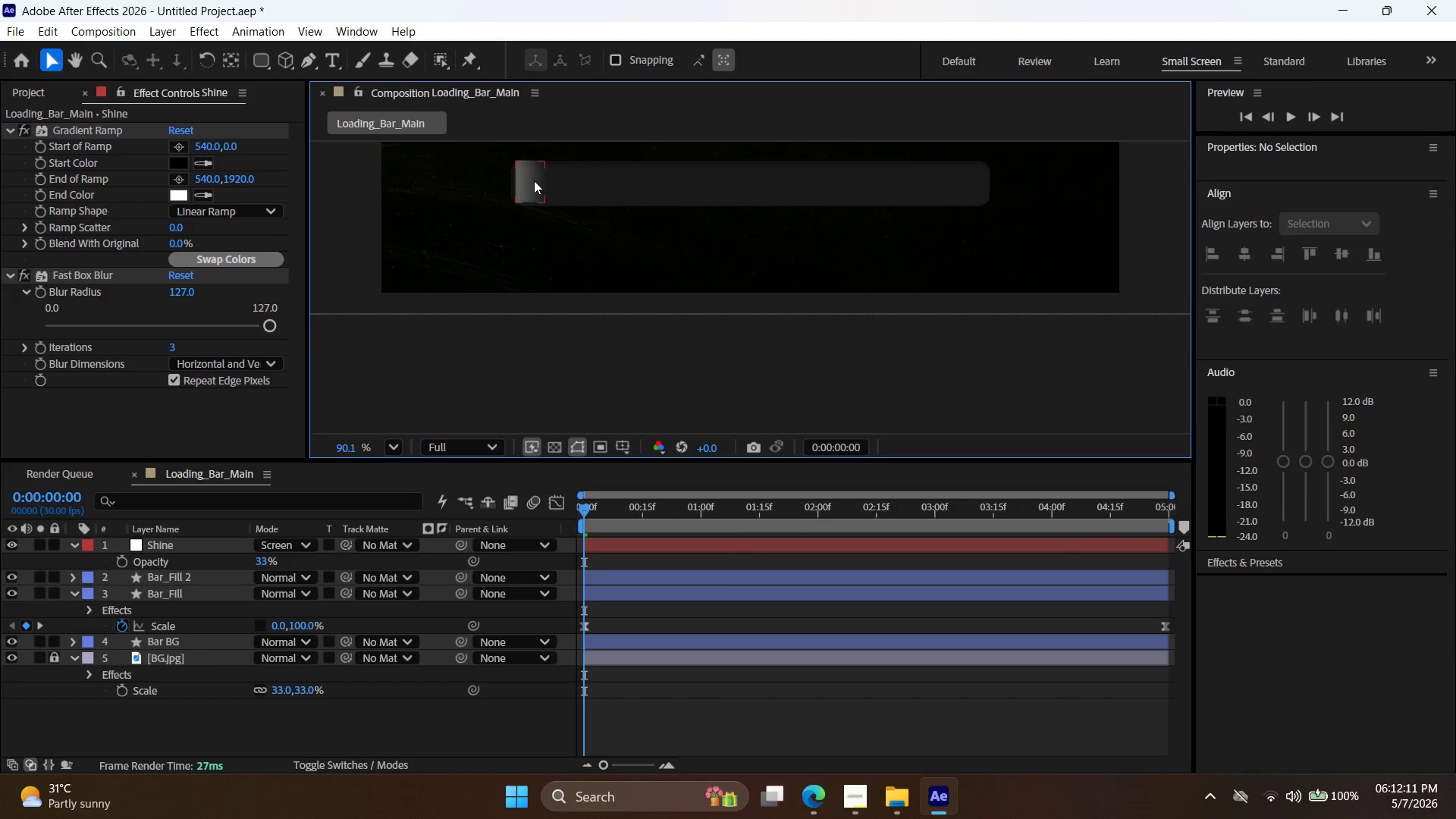 
key(Alt+AltLeft)
 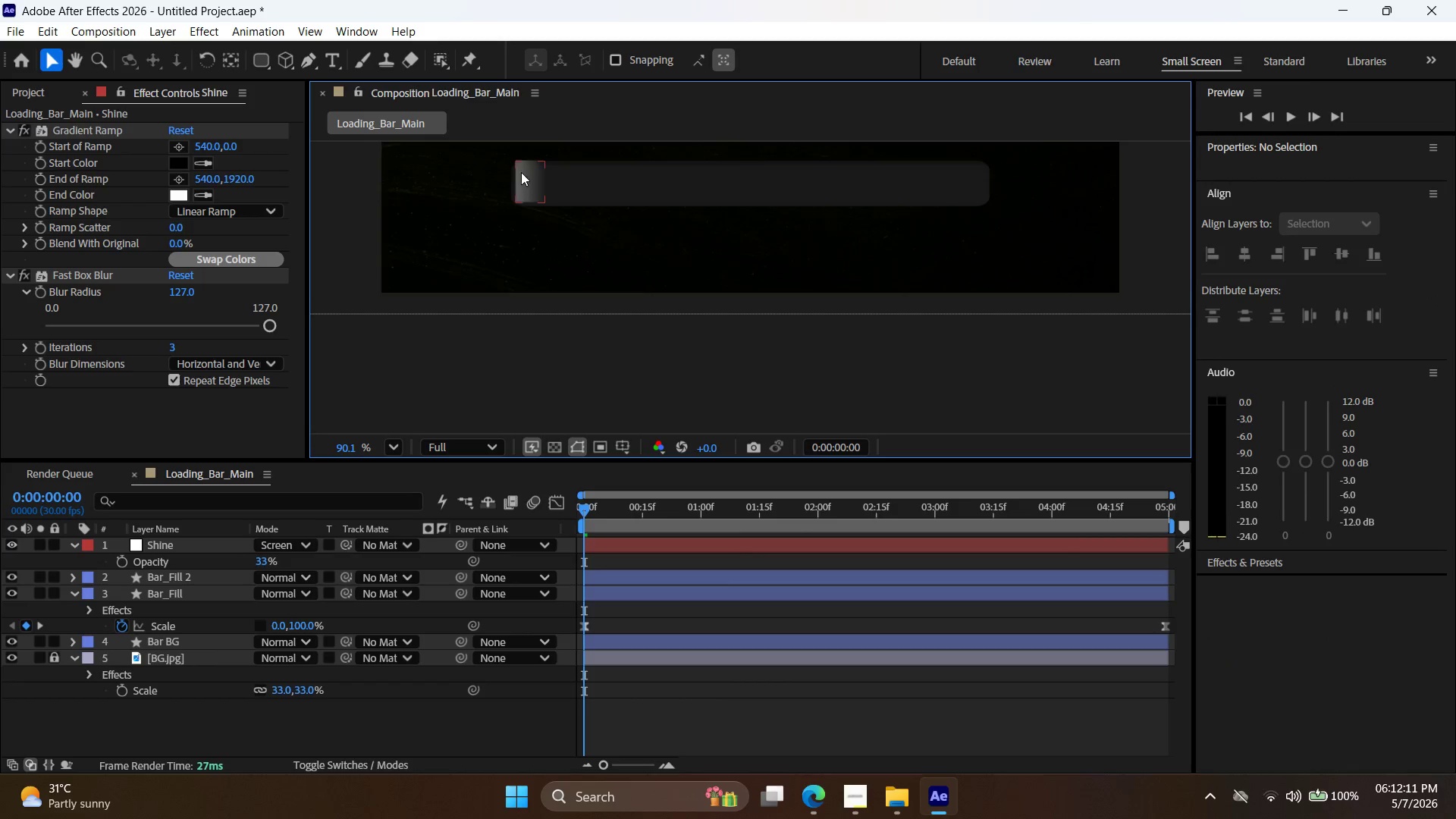 
scroll: coordinate [521, 171], scroll_direction: up, amount: 4.0
 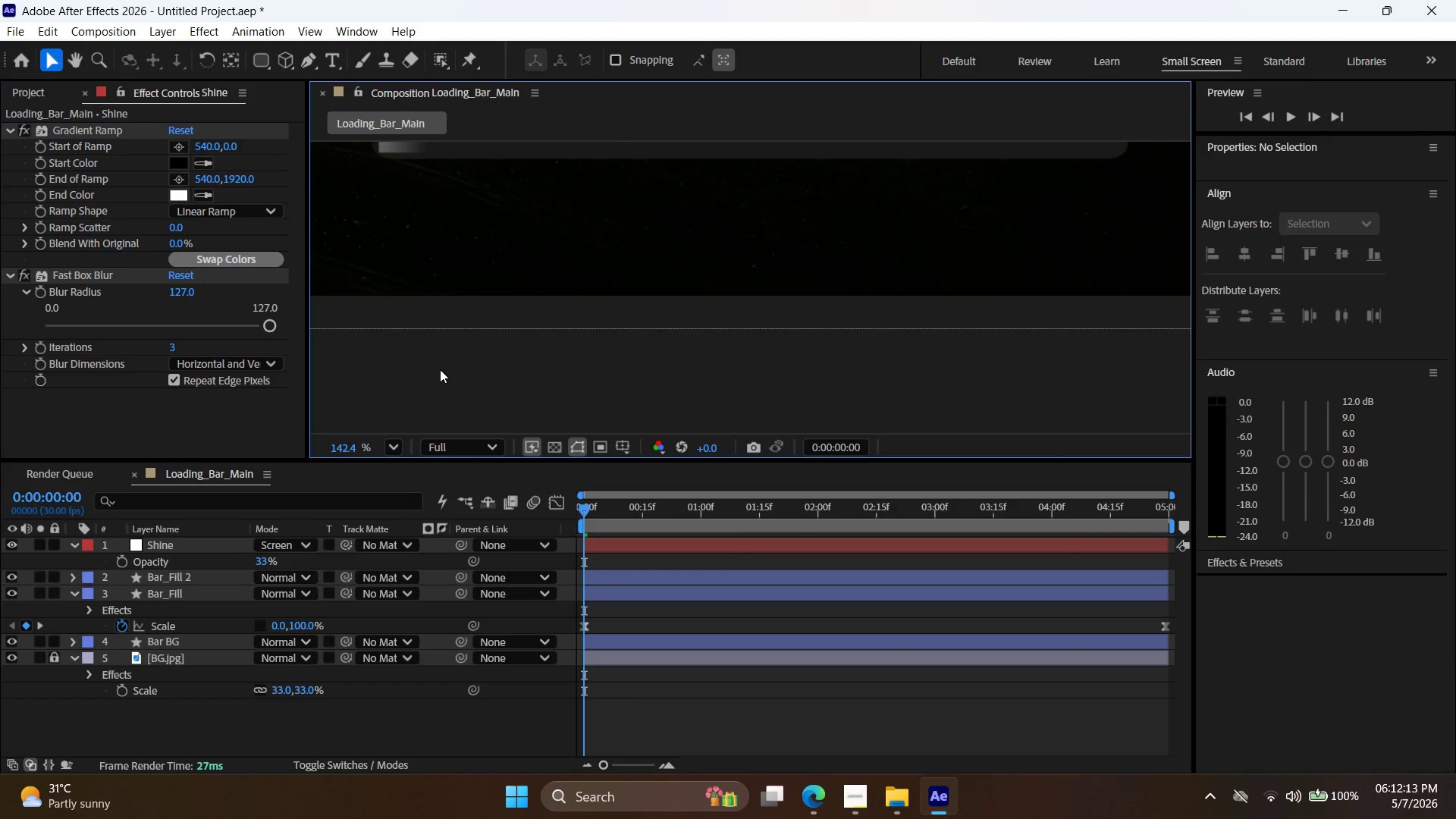 
scroll: coordinate [443, 339], scroll_direction: down, amount: 4.0
 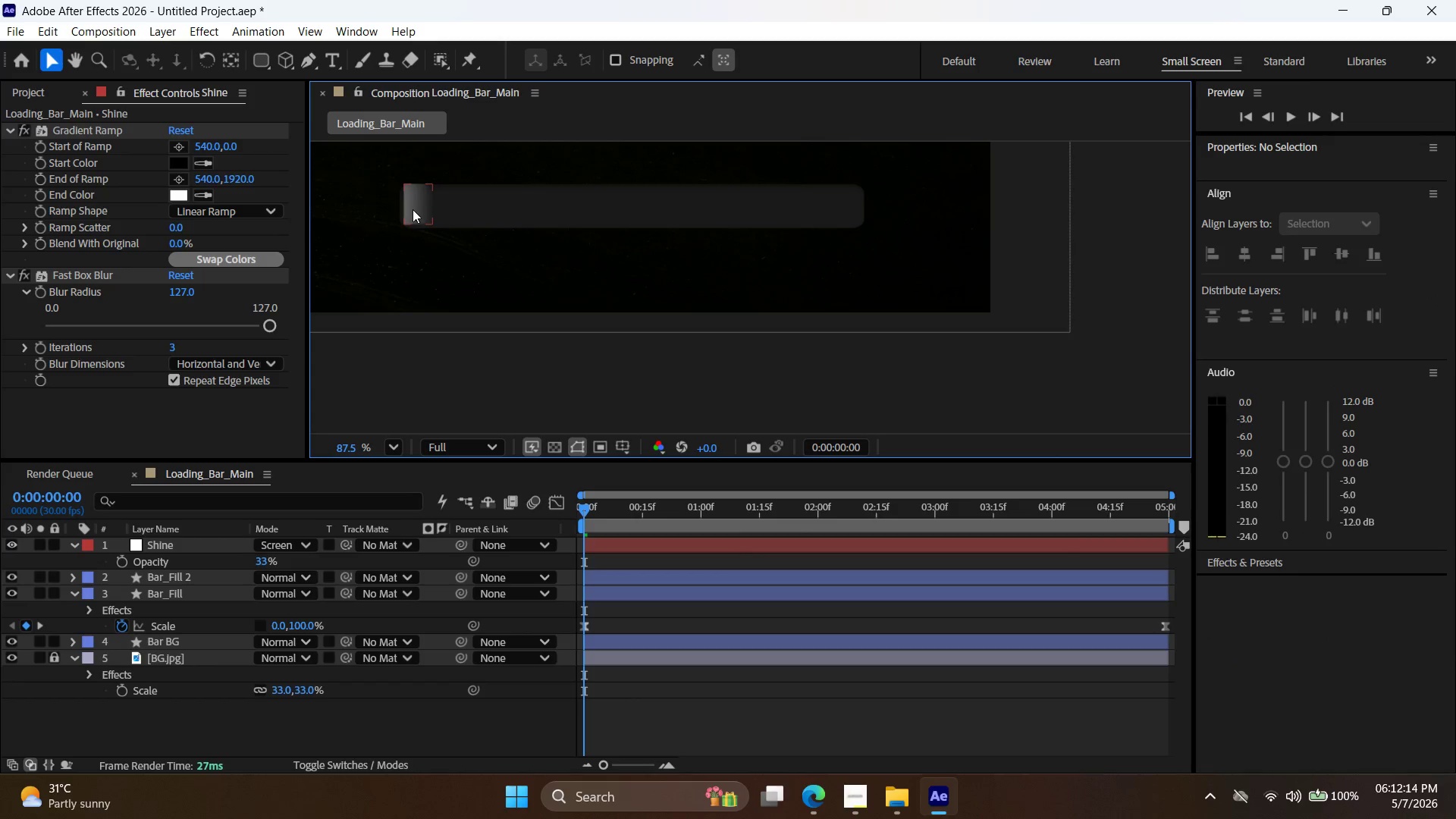 
key(Alt+AltLeft)
 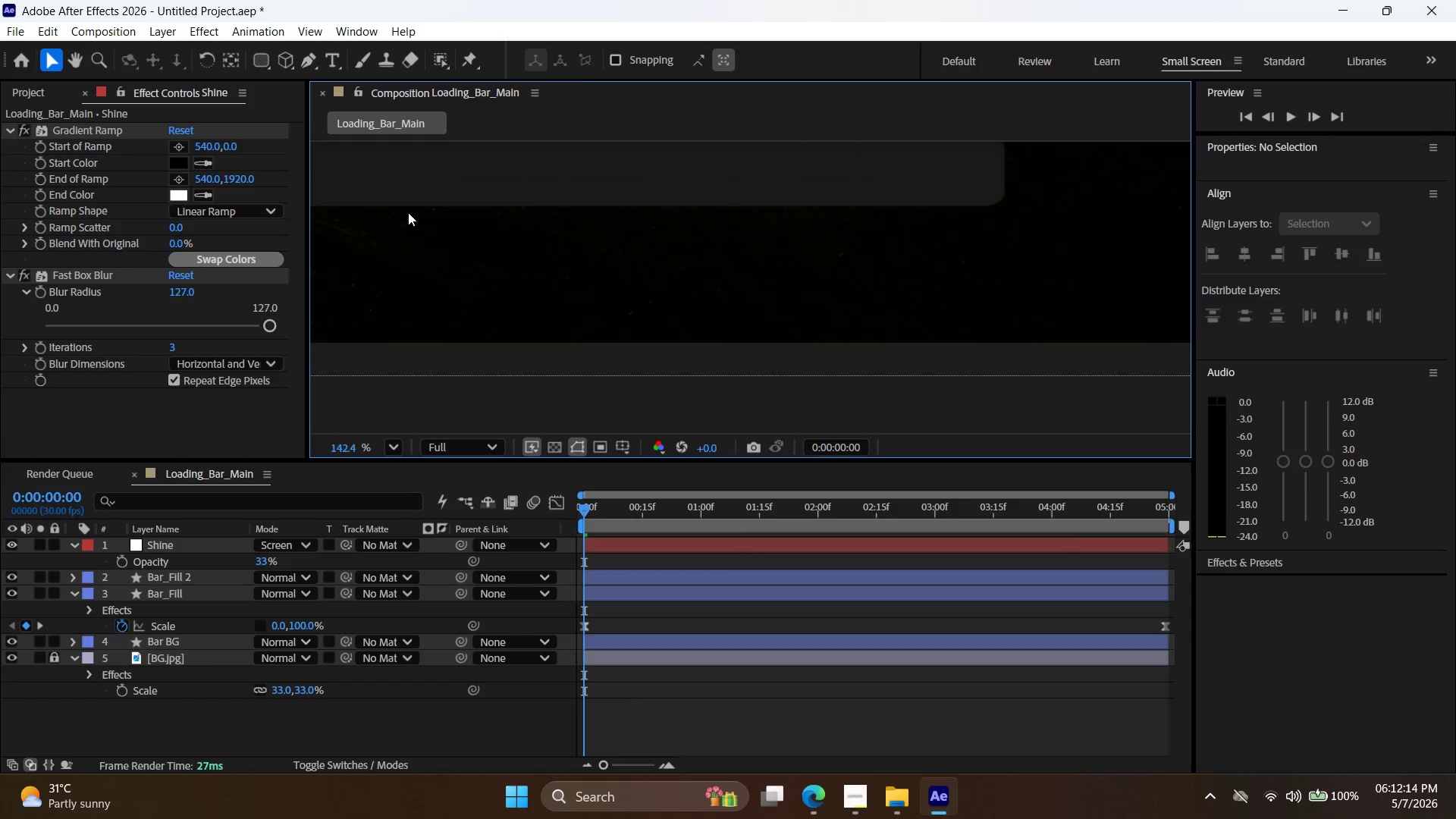 
scroll: coordinate [408, 212], scroll_direction: up, amount: 5.0
 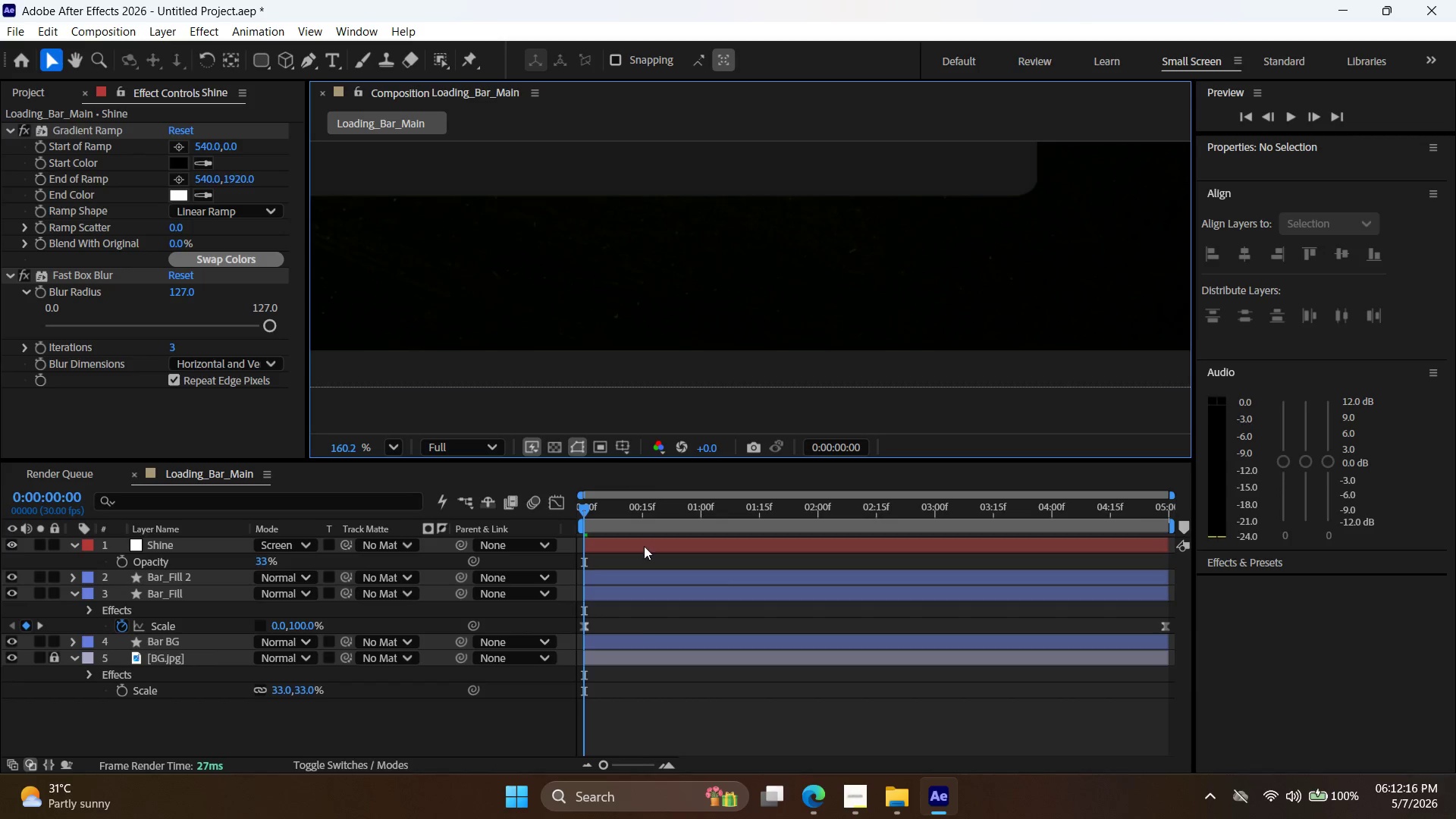 
hold_key(key=Space, duration=1.22)
 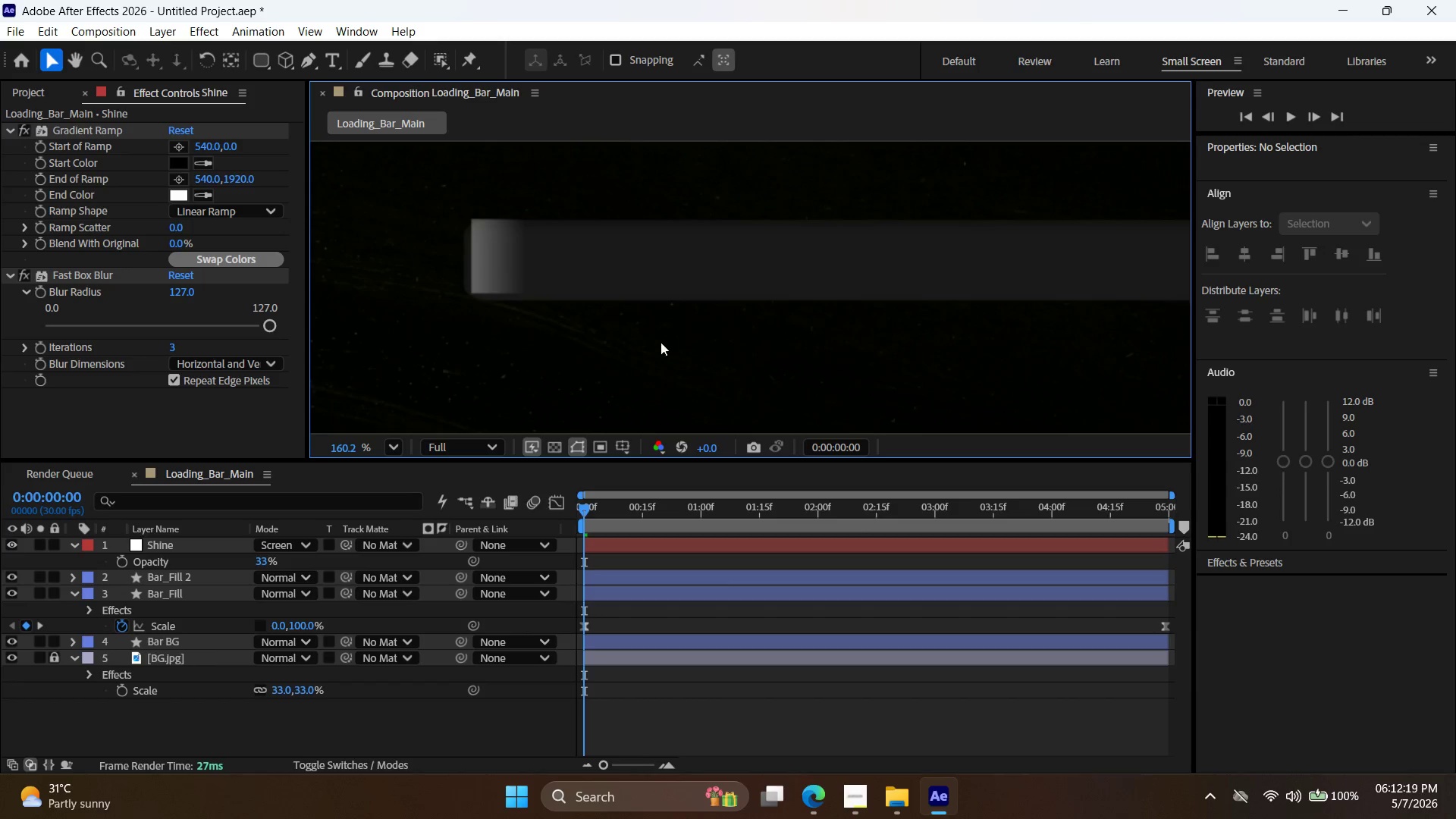 
left_click_drag(start_coordinate=[444, 236], to_coordinate=[721, 340])
 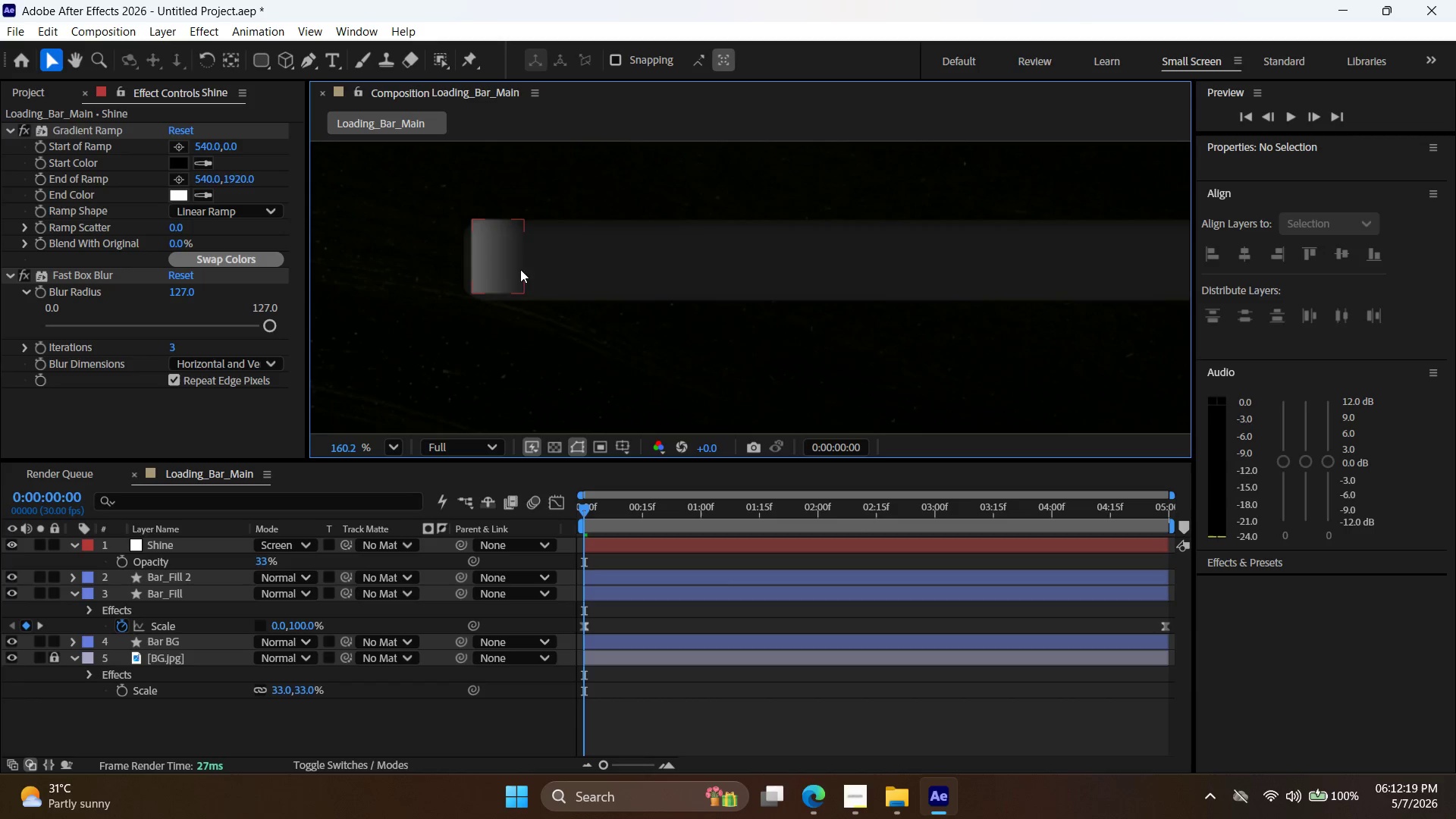 
left_click_drag(start_coordinate=[491, 269], to_coordinate=[485, 275])
 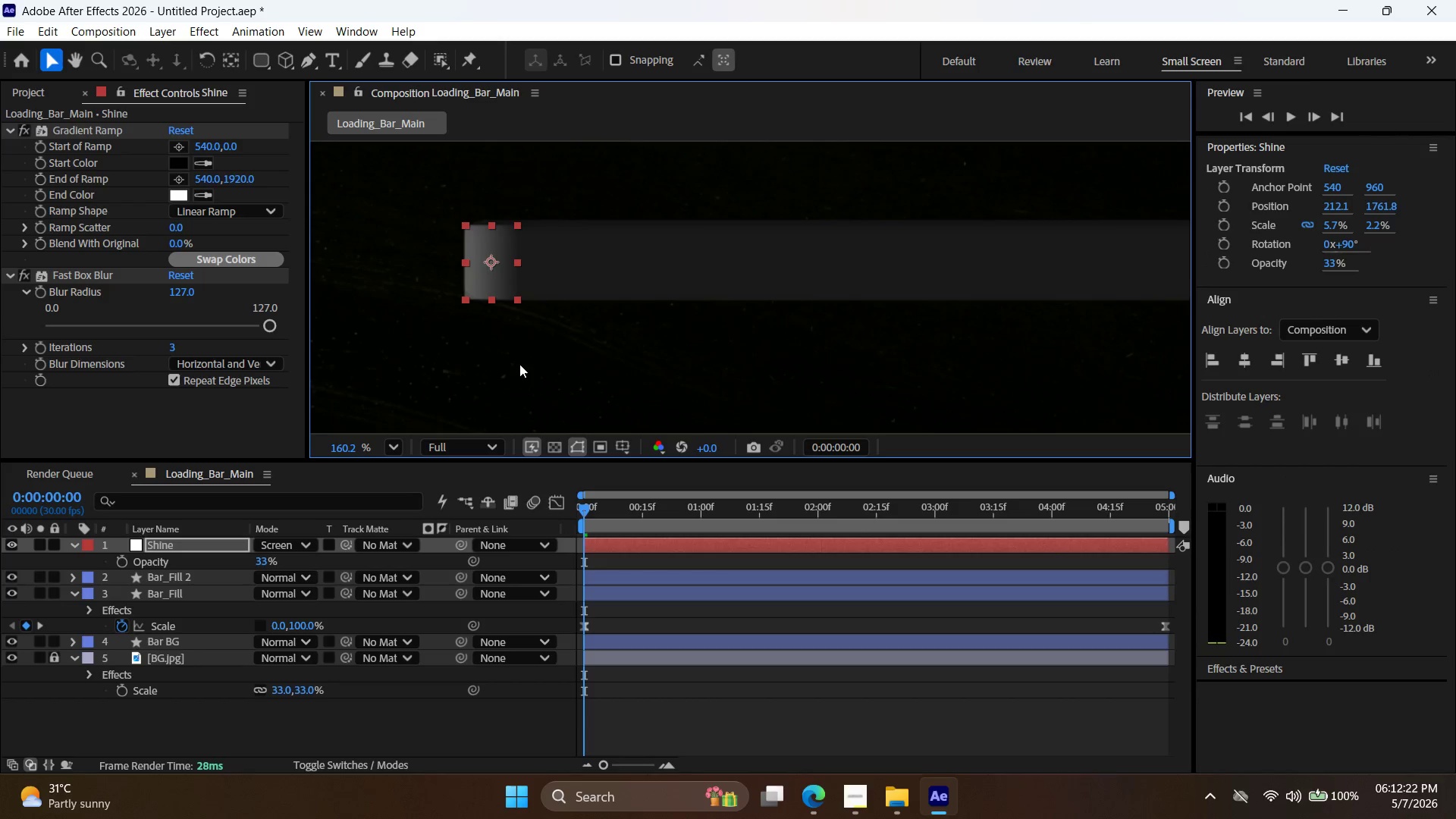 
left_click([521, 378])
 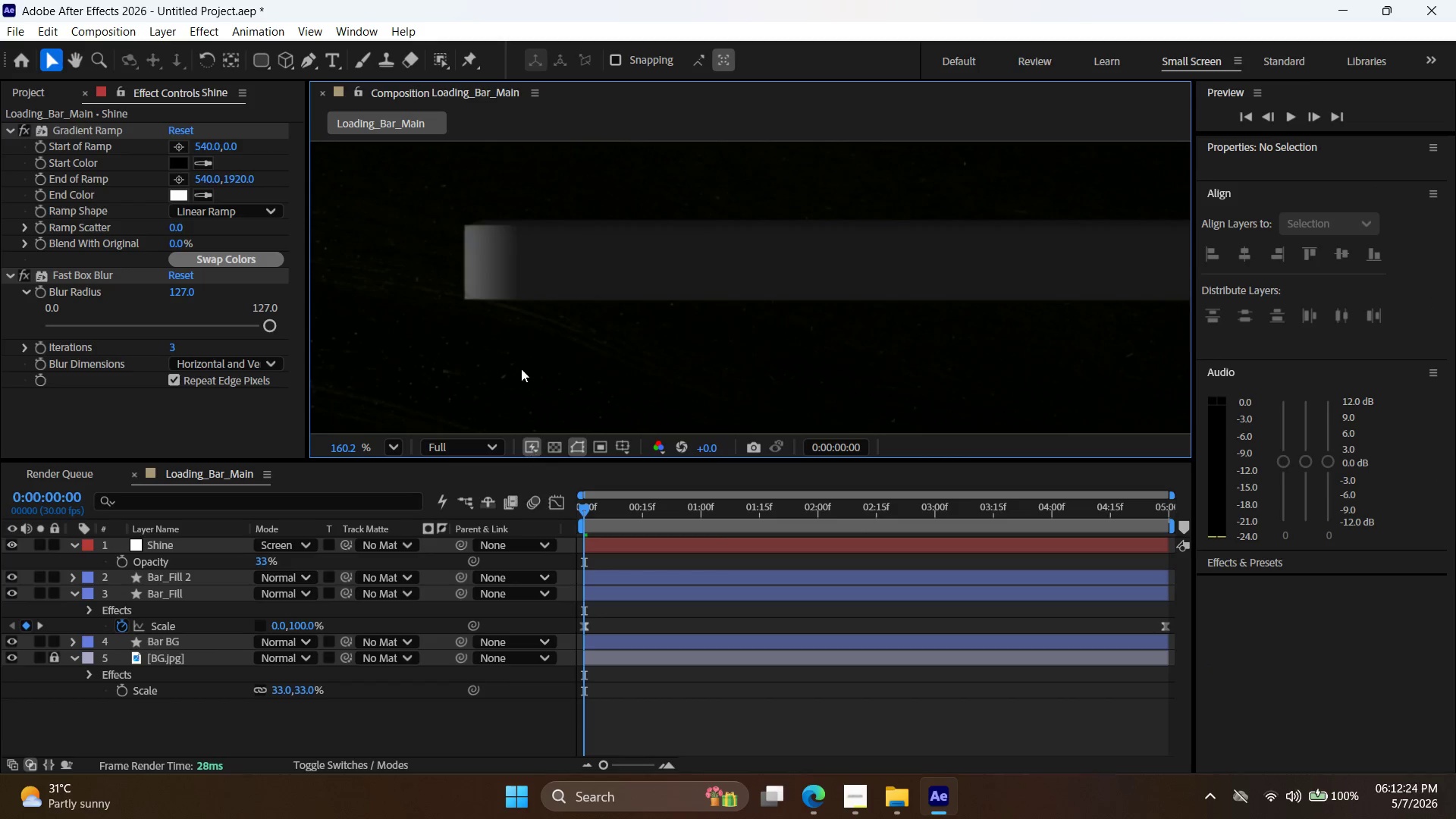 
left_click([484, 244])
 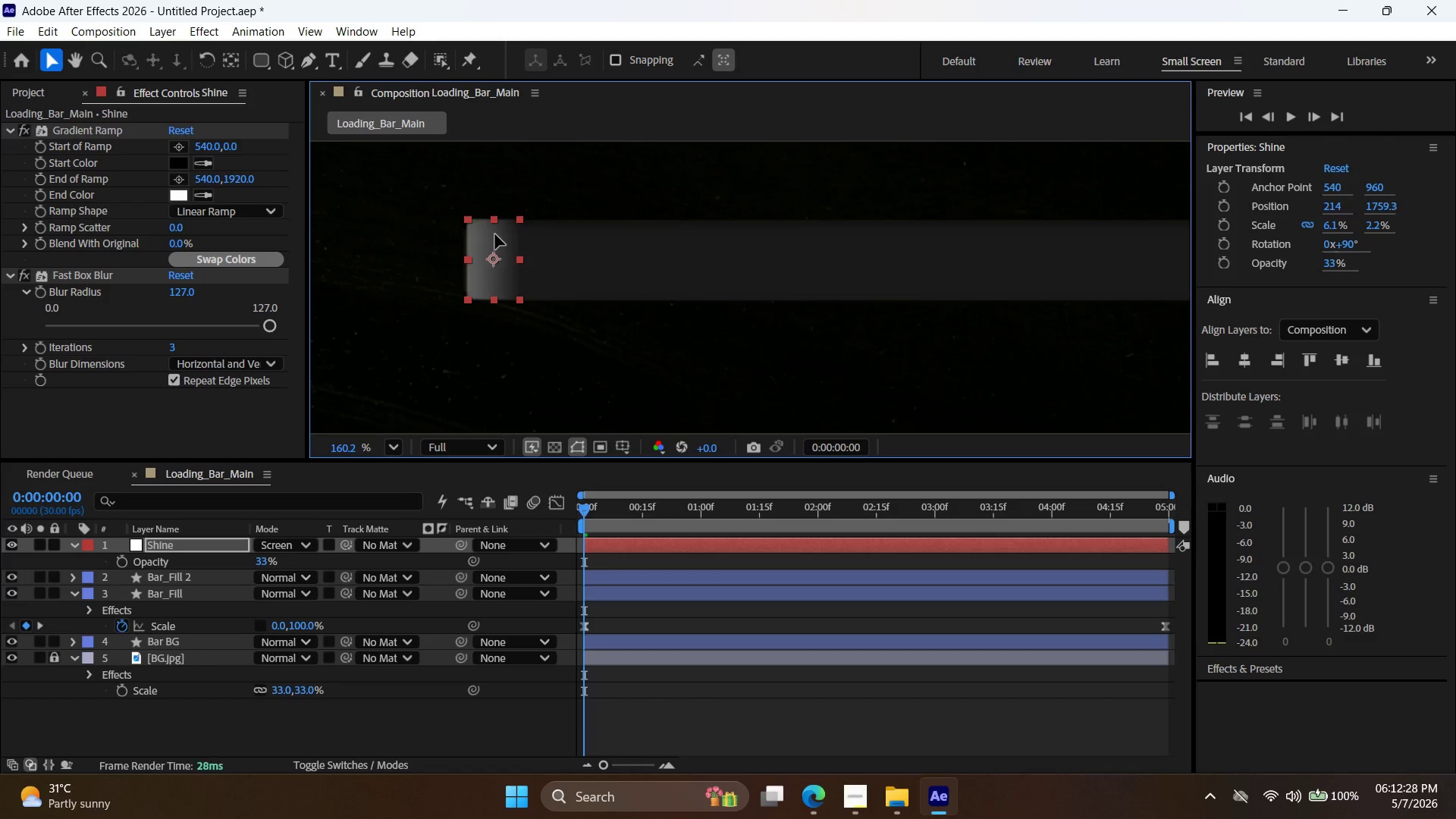 
wait(5.38)
 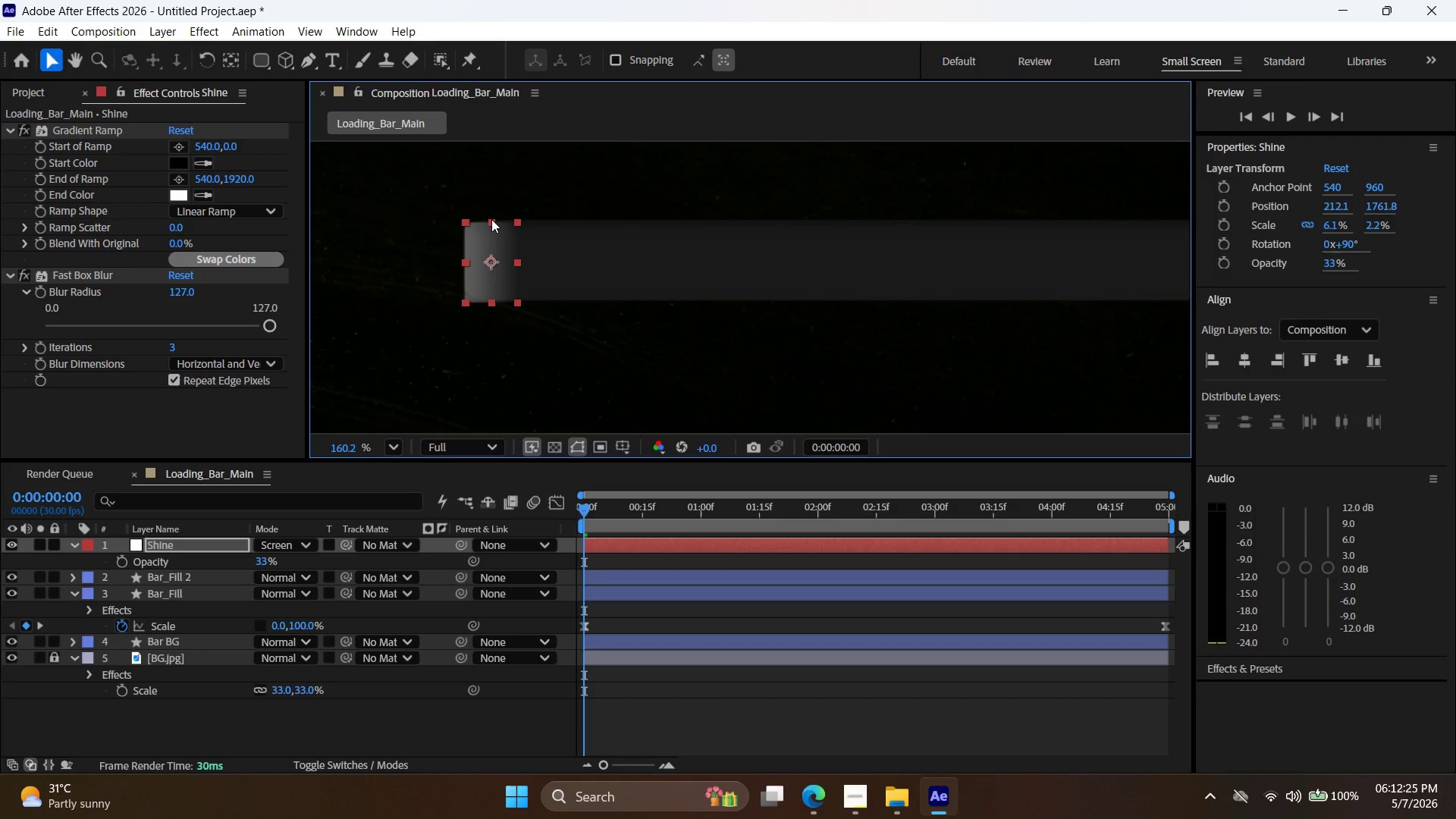 
left_click([507, 475])
 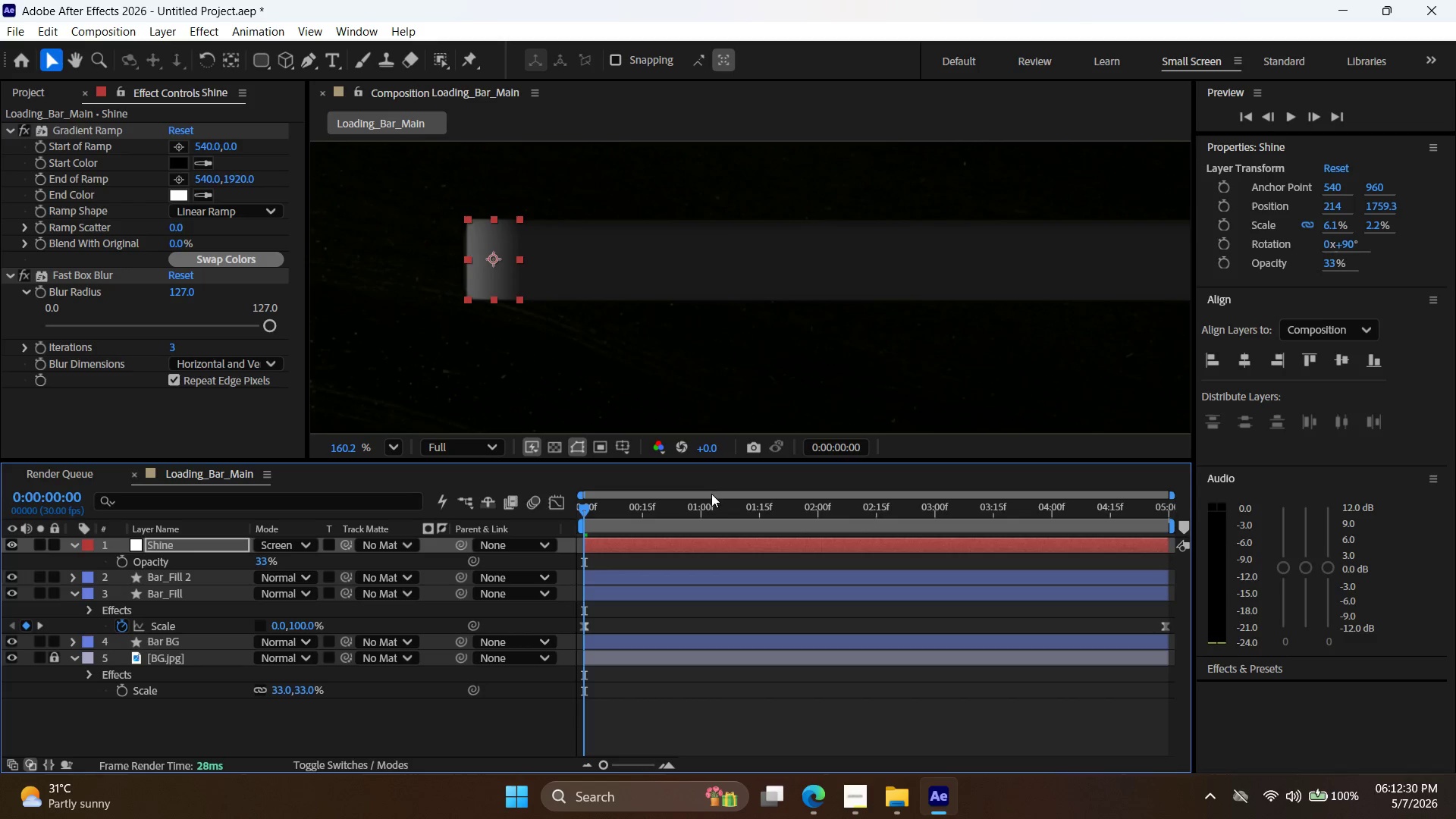 
left_click([712, 482])
 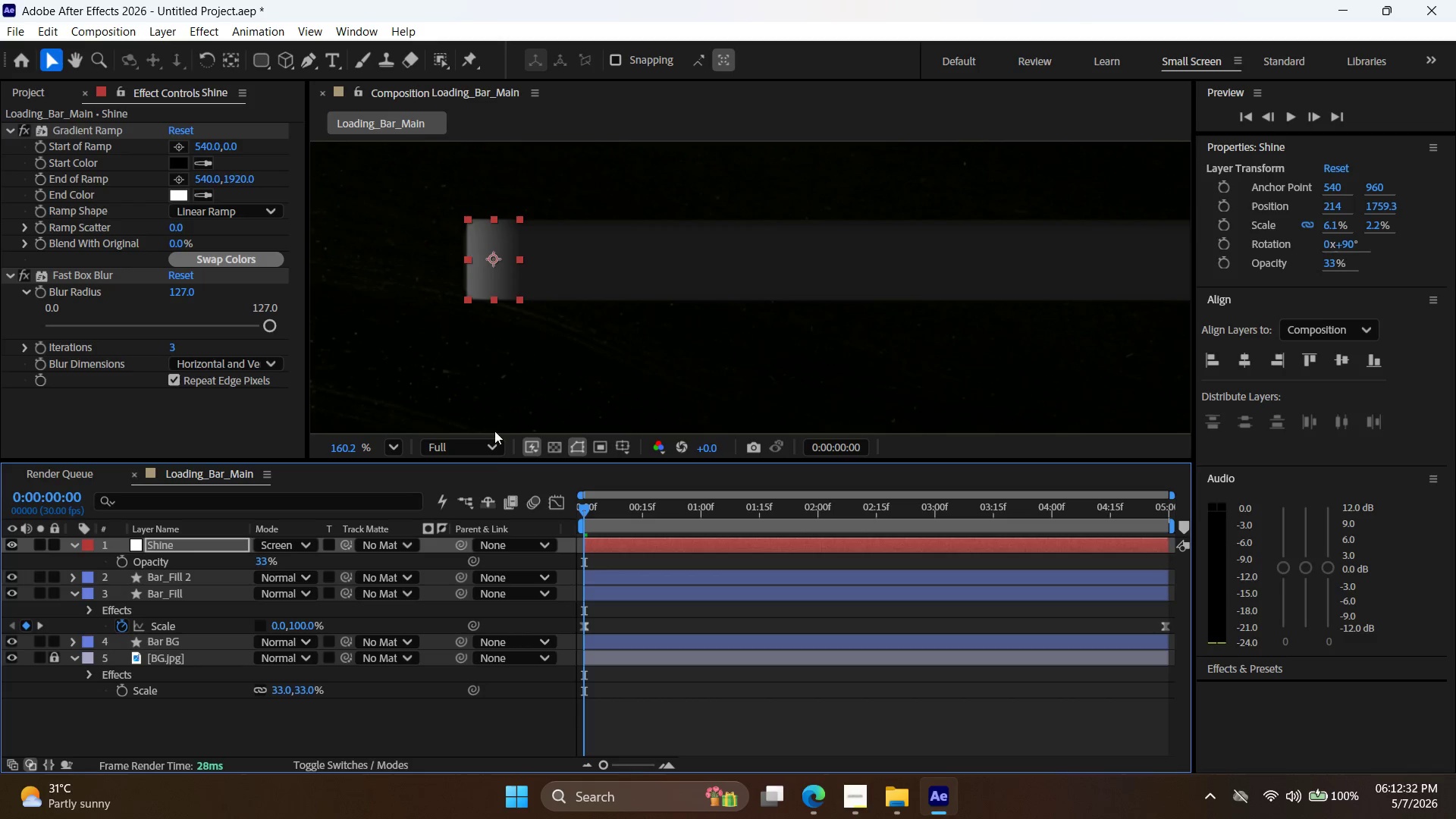 
left_click([489, 466])
 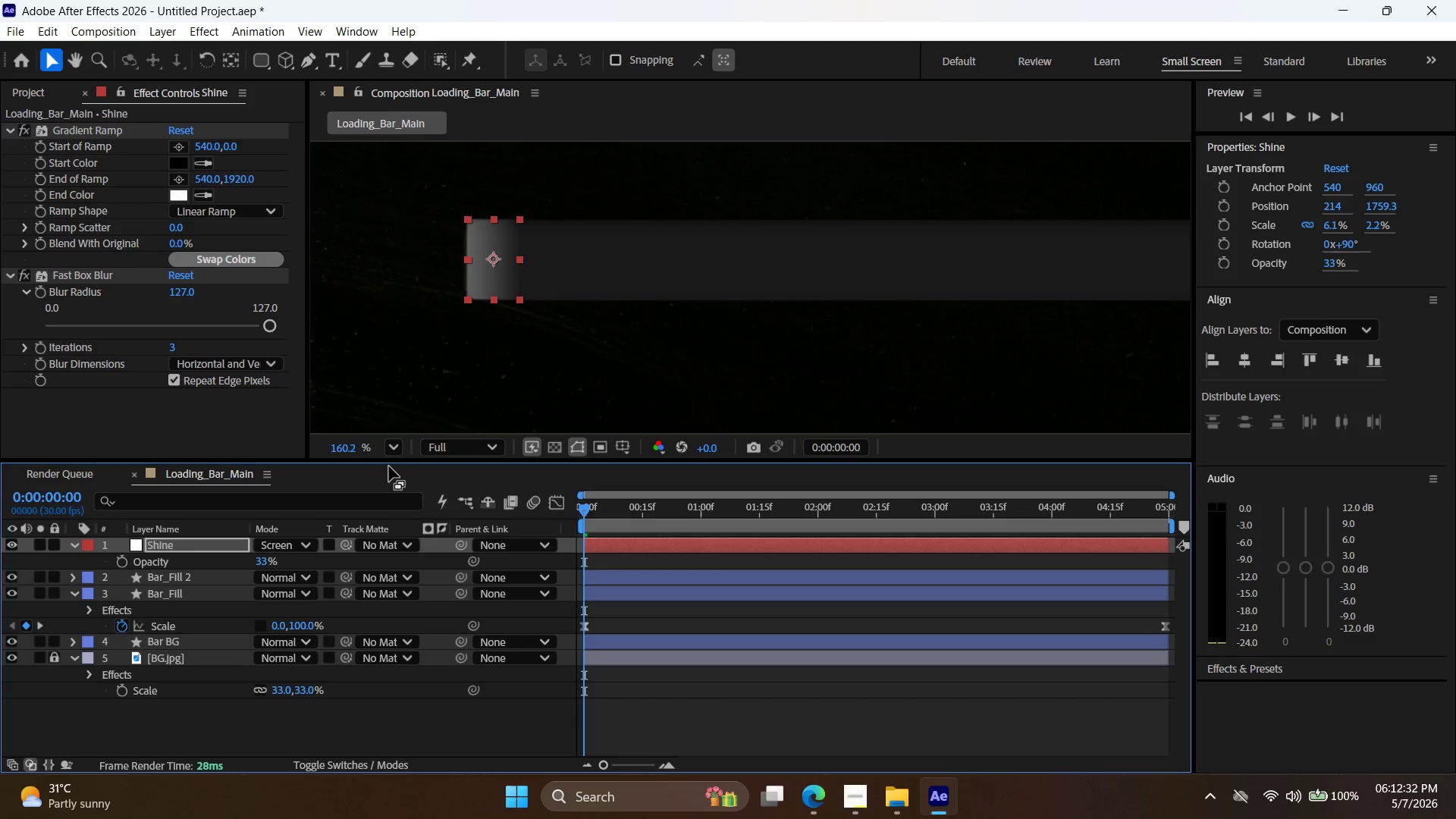 
left_click([389, 466])
 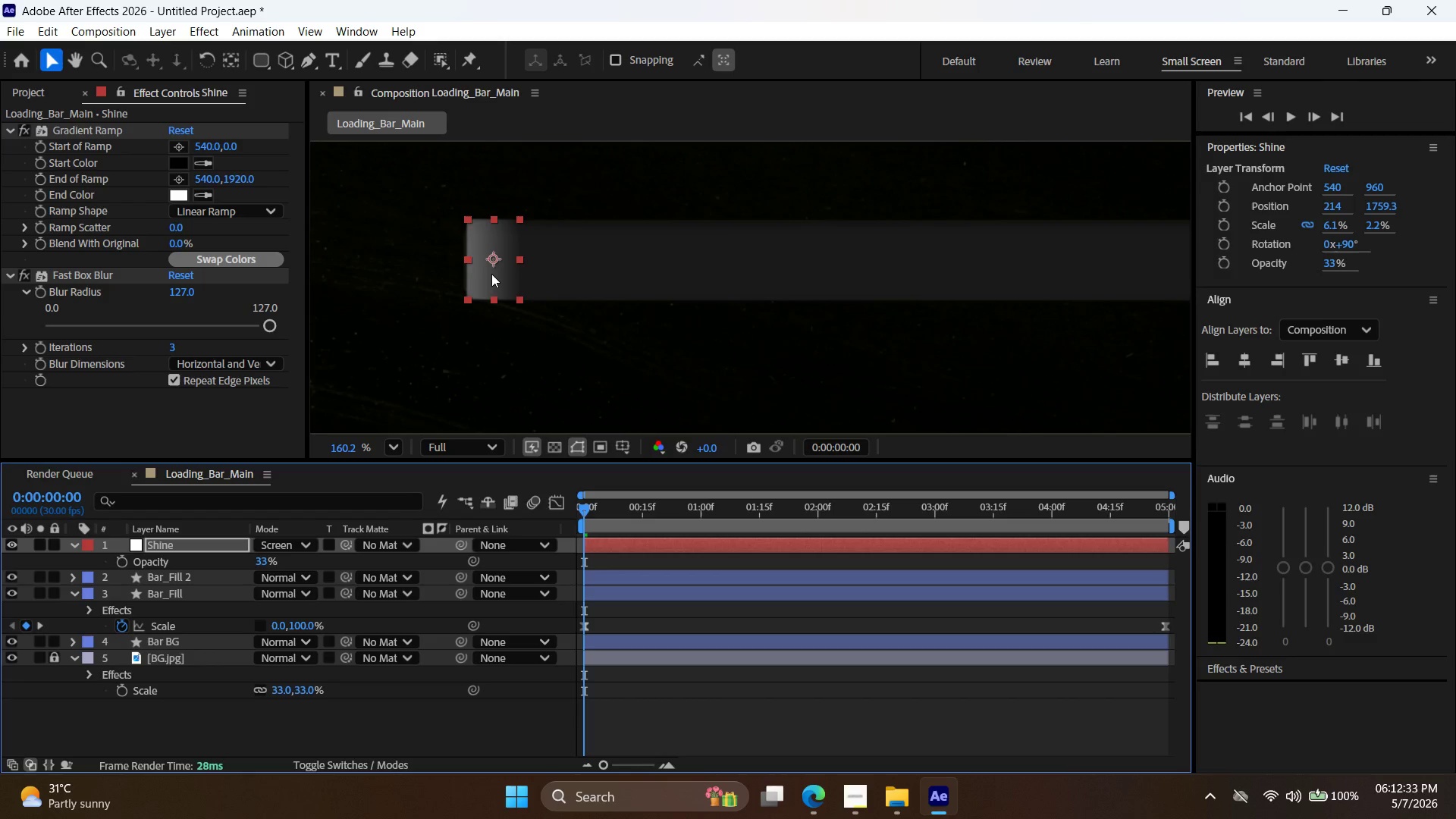 
left_click([491, 274])
 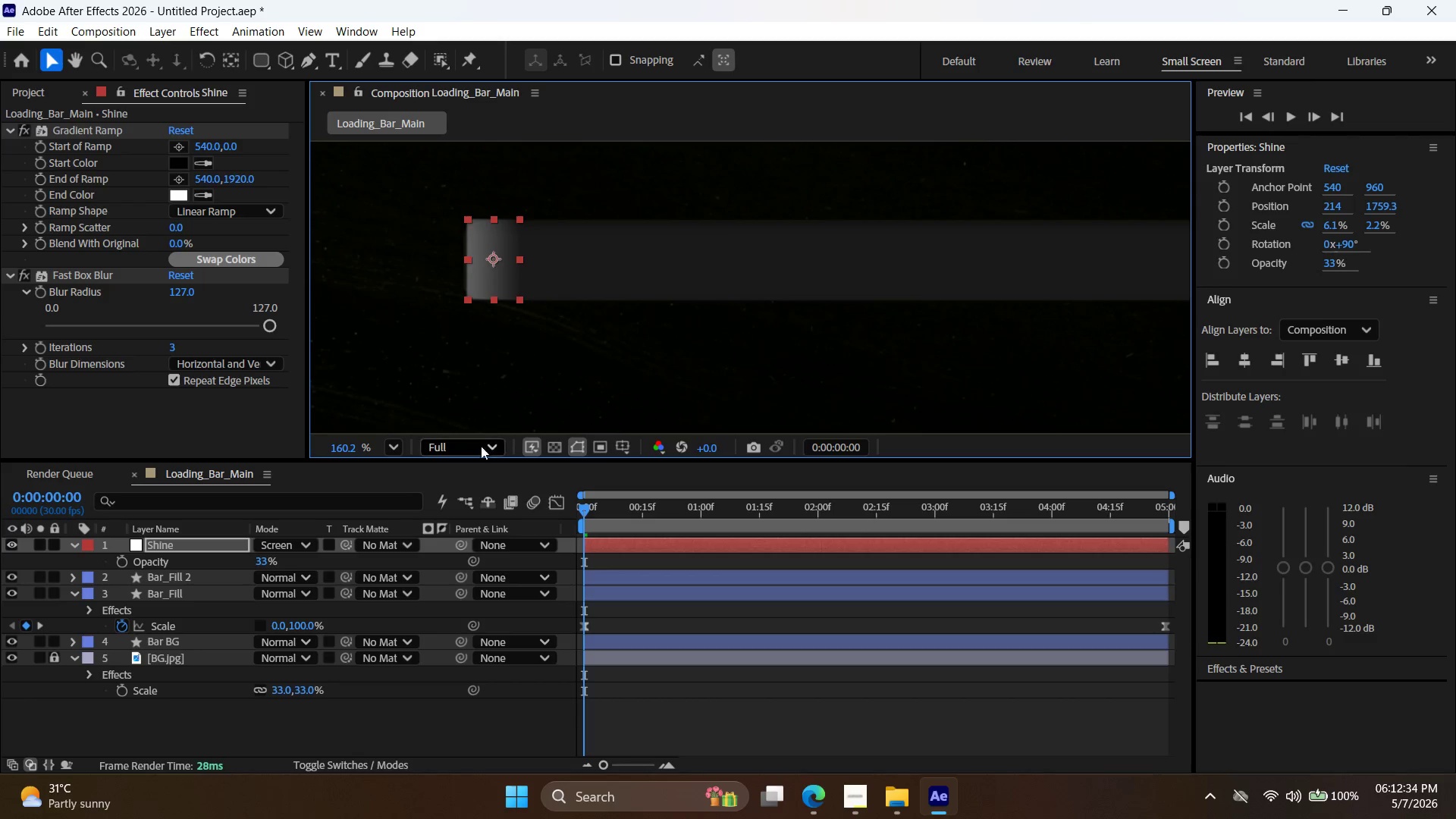 
left_click([482, 476])
 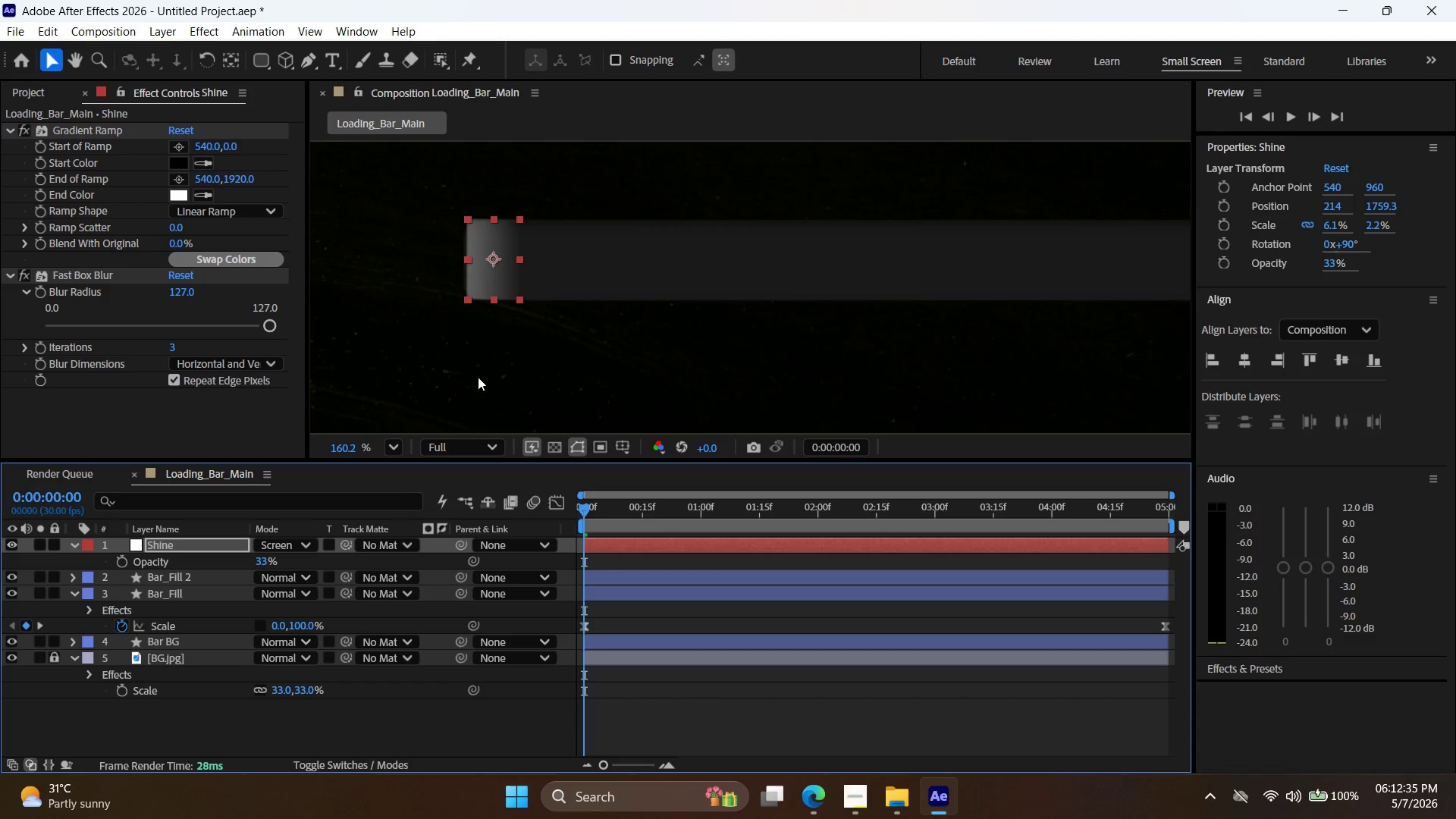 
key(Alt+AltLeft)
 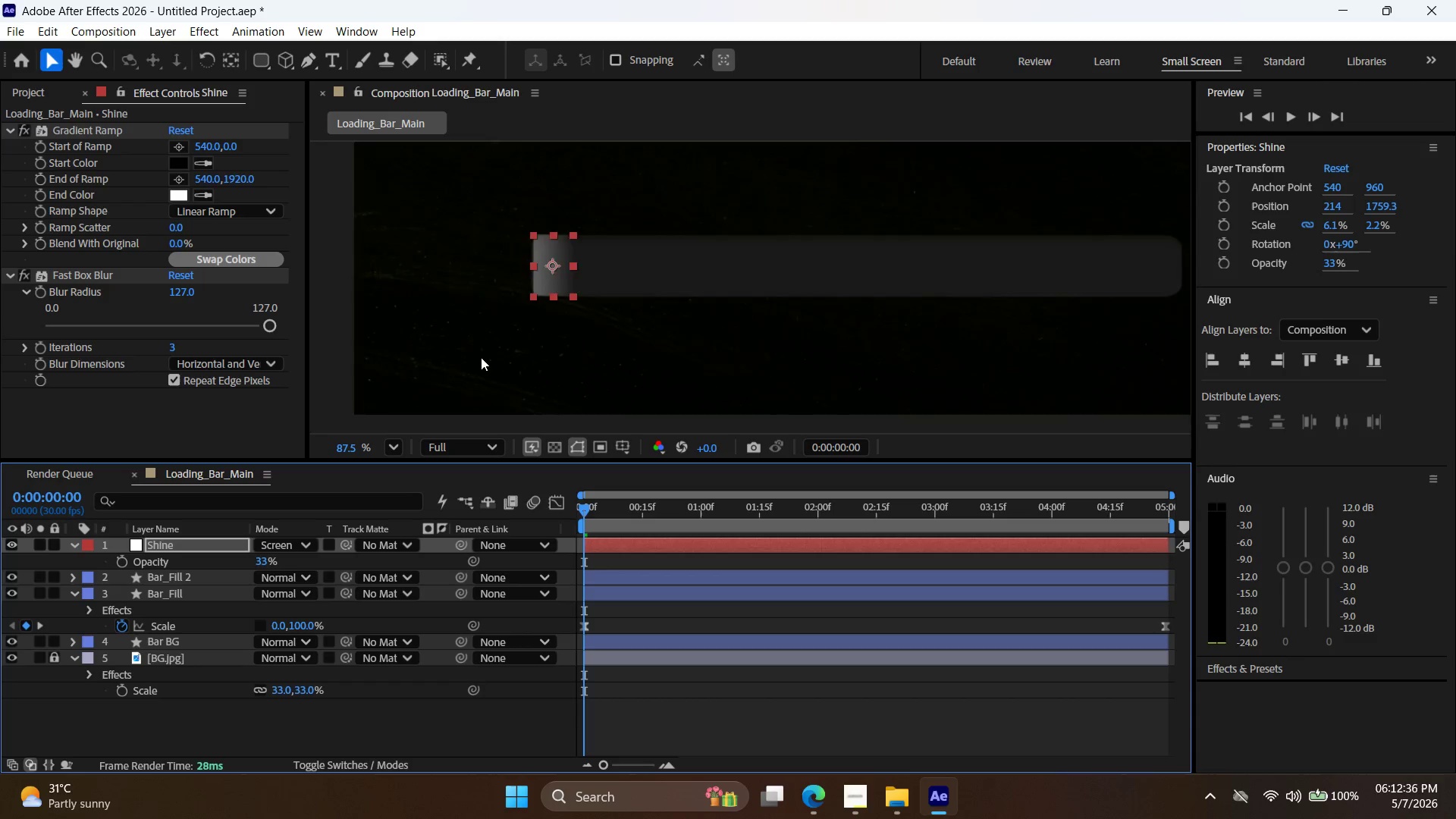 
scroll: coordinate [481, 357], scroll_direction: down, amount: 4.0
 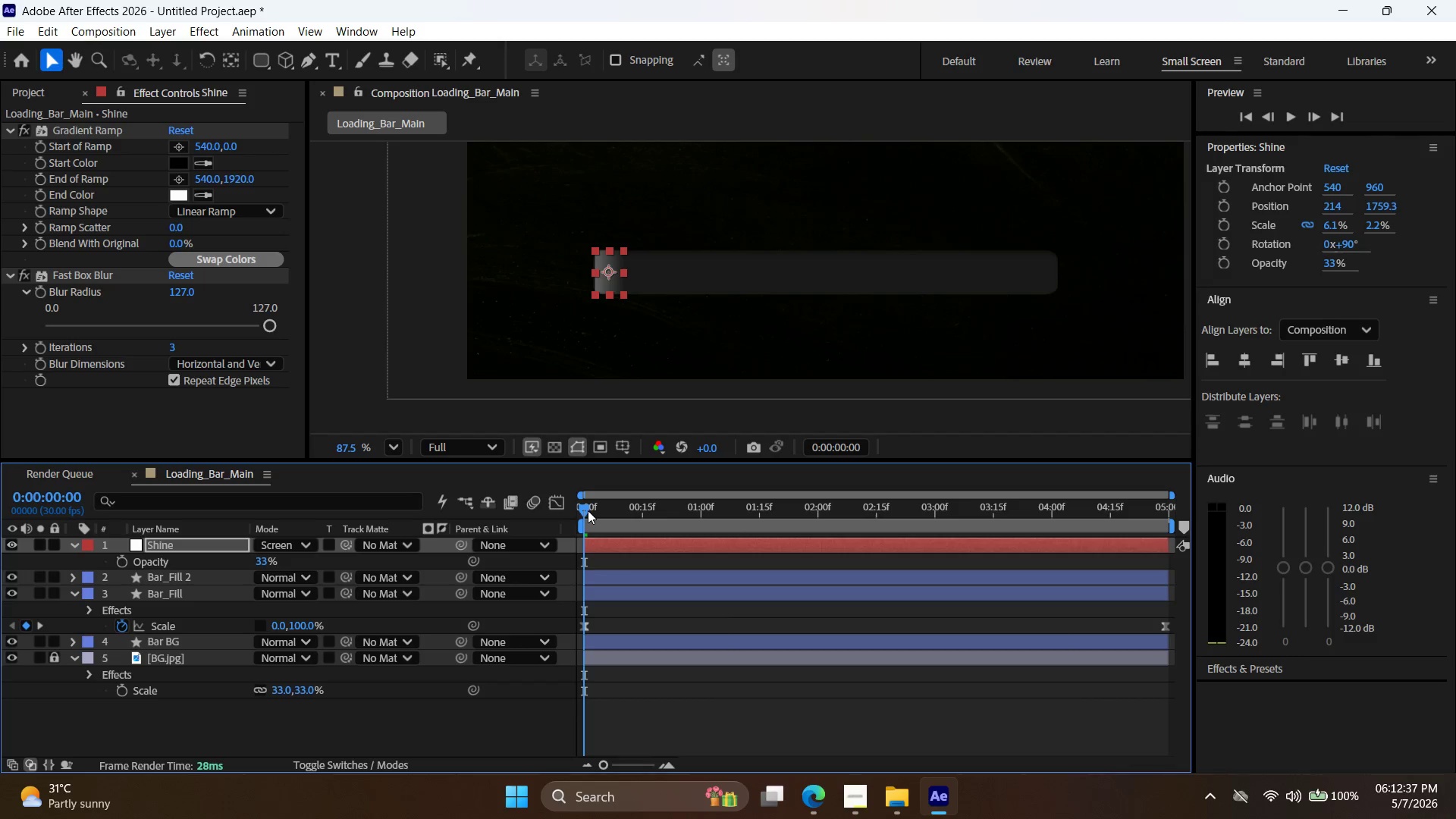 
mouse_move([149, 567])
 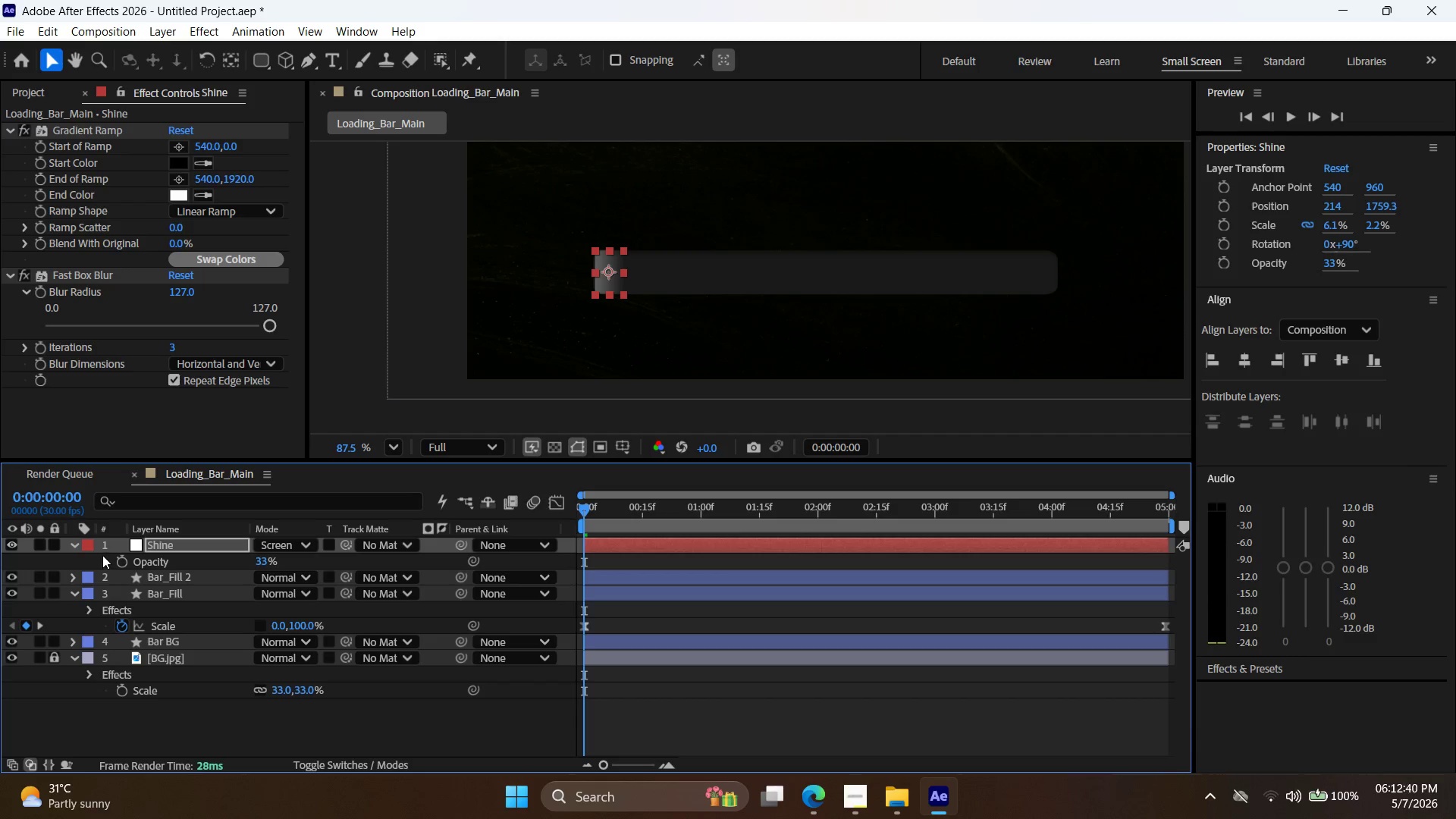 
type(ttp)
 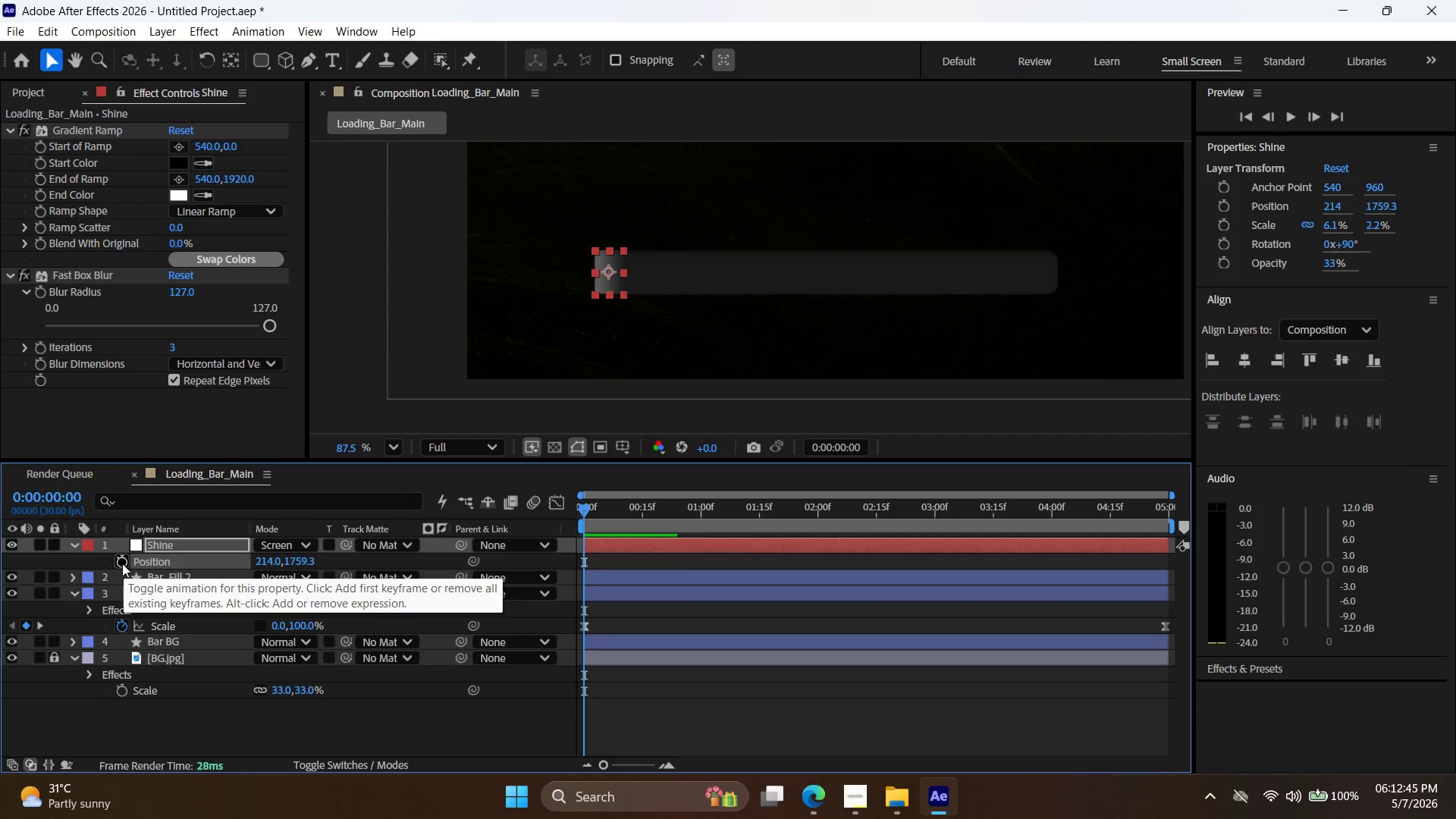 
wait(8.05)
 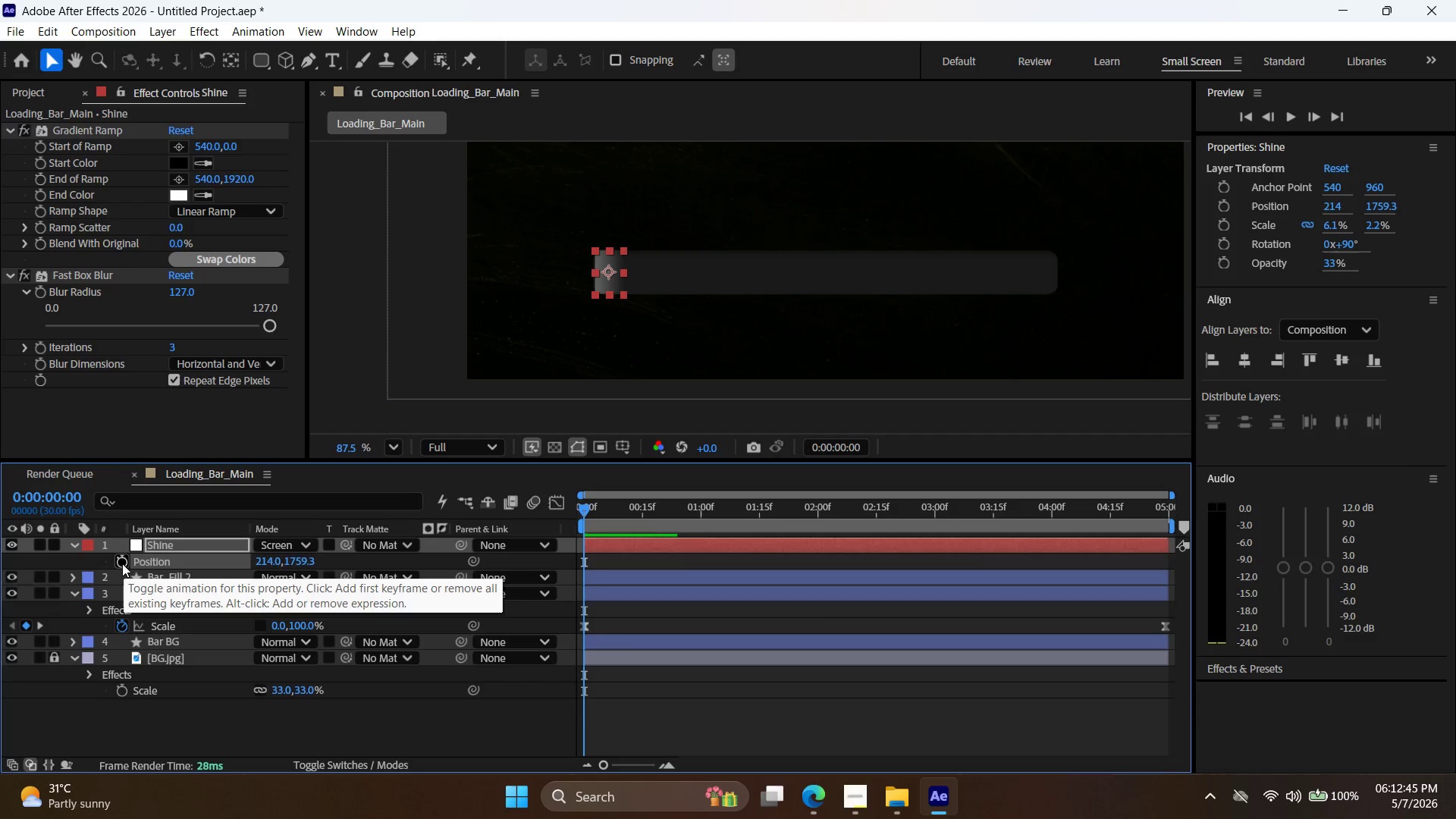 
double_click([1373, 211])
 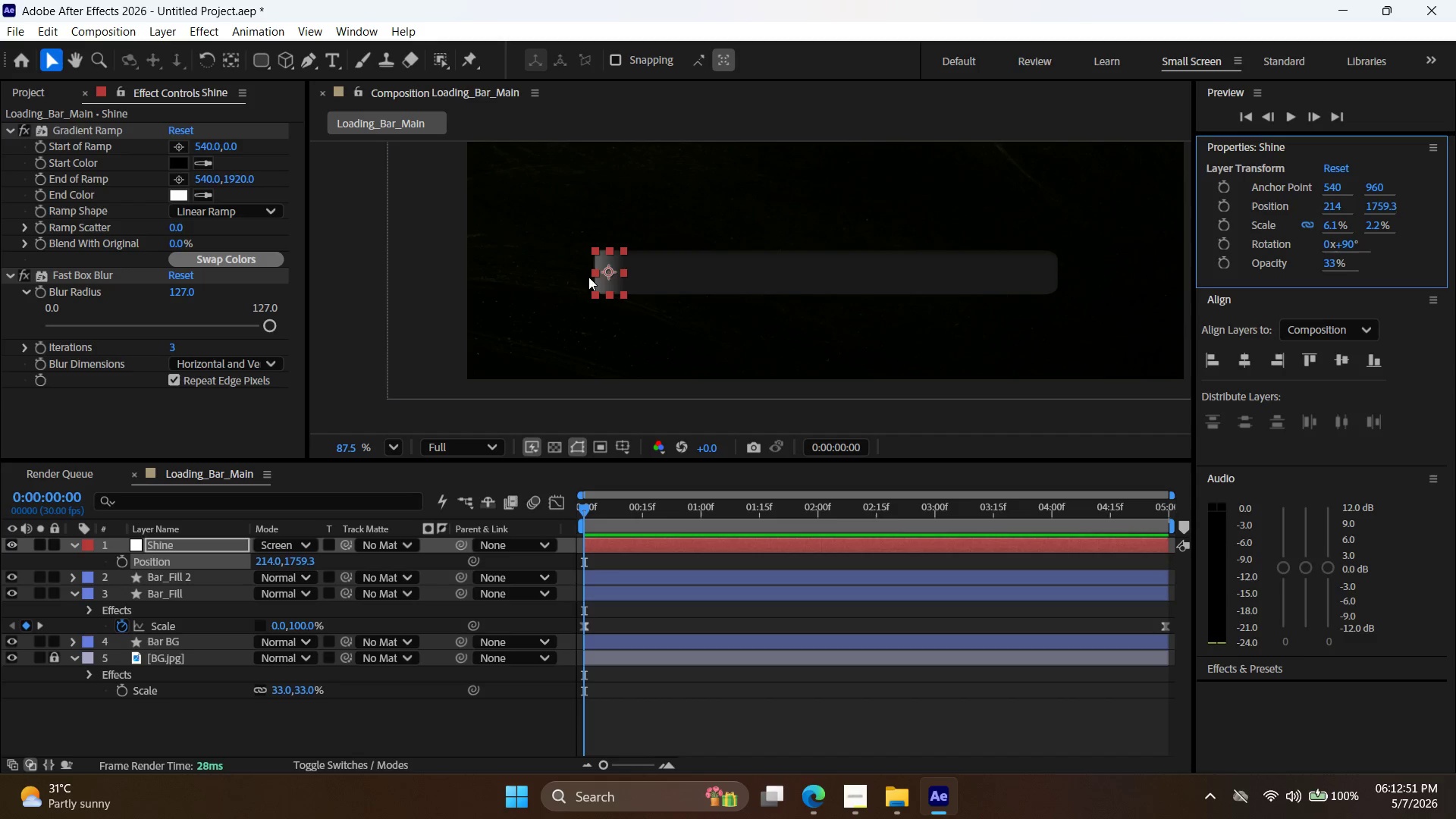 
left_click_drag(start_coordinate=[603, 267], to_coordinate=[603, 242])
 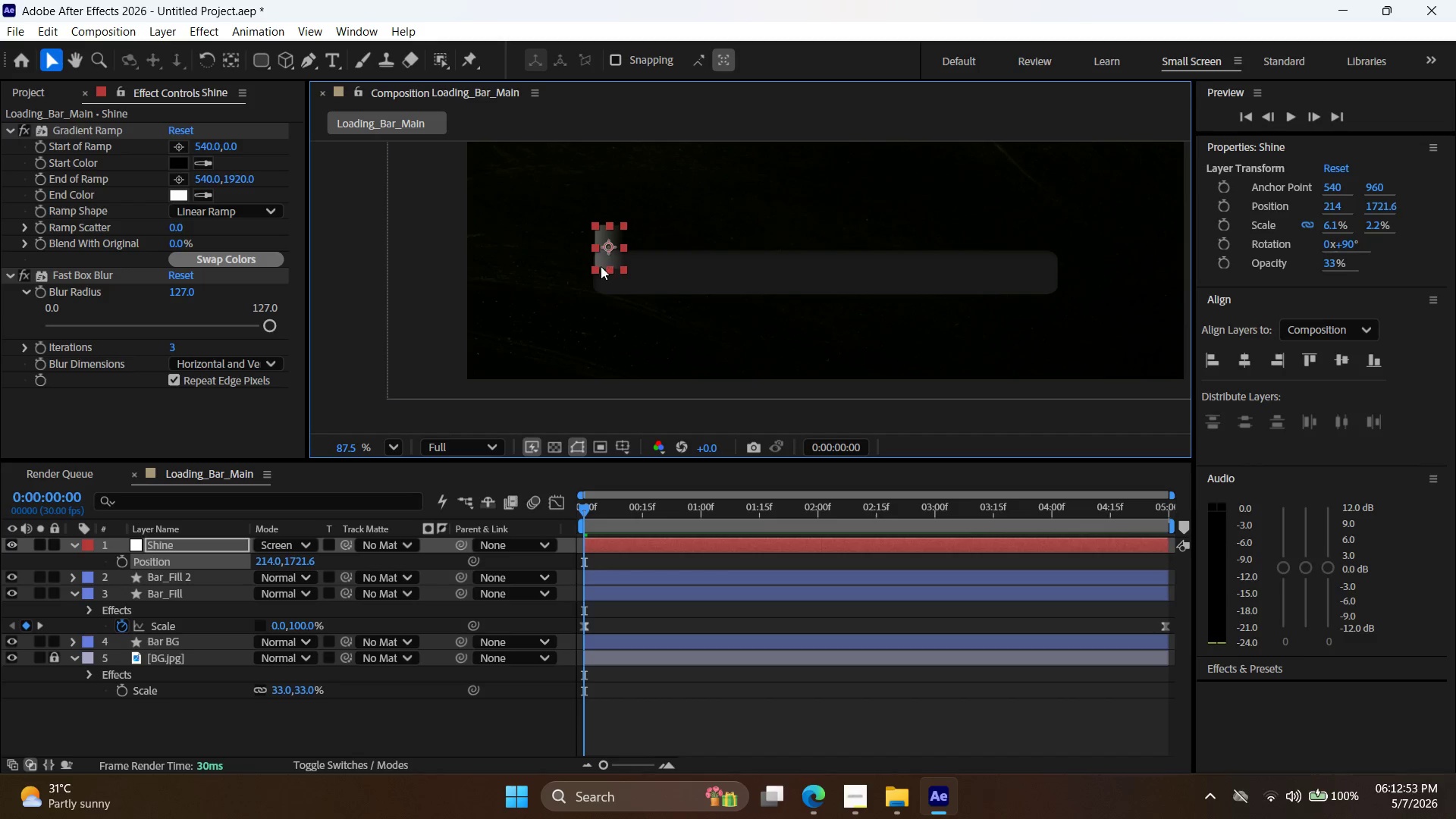 
key(Control+Z)
 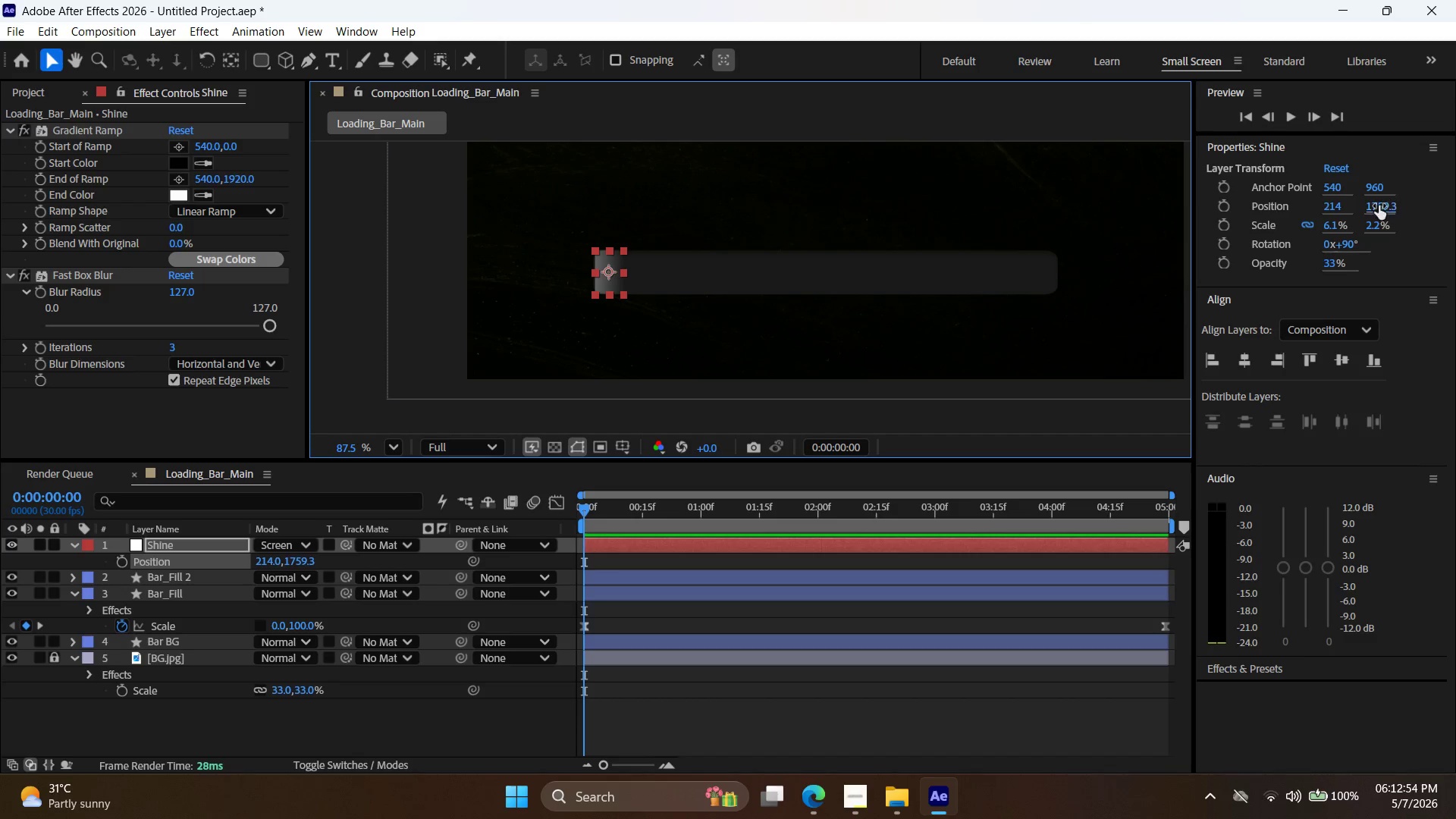 
double_click([1379, 206])
 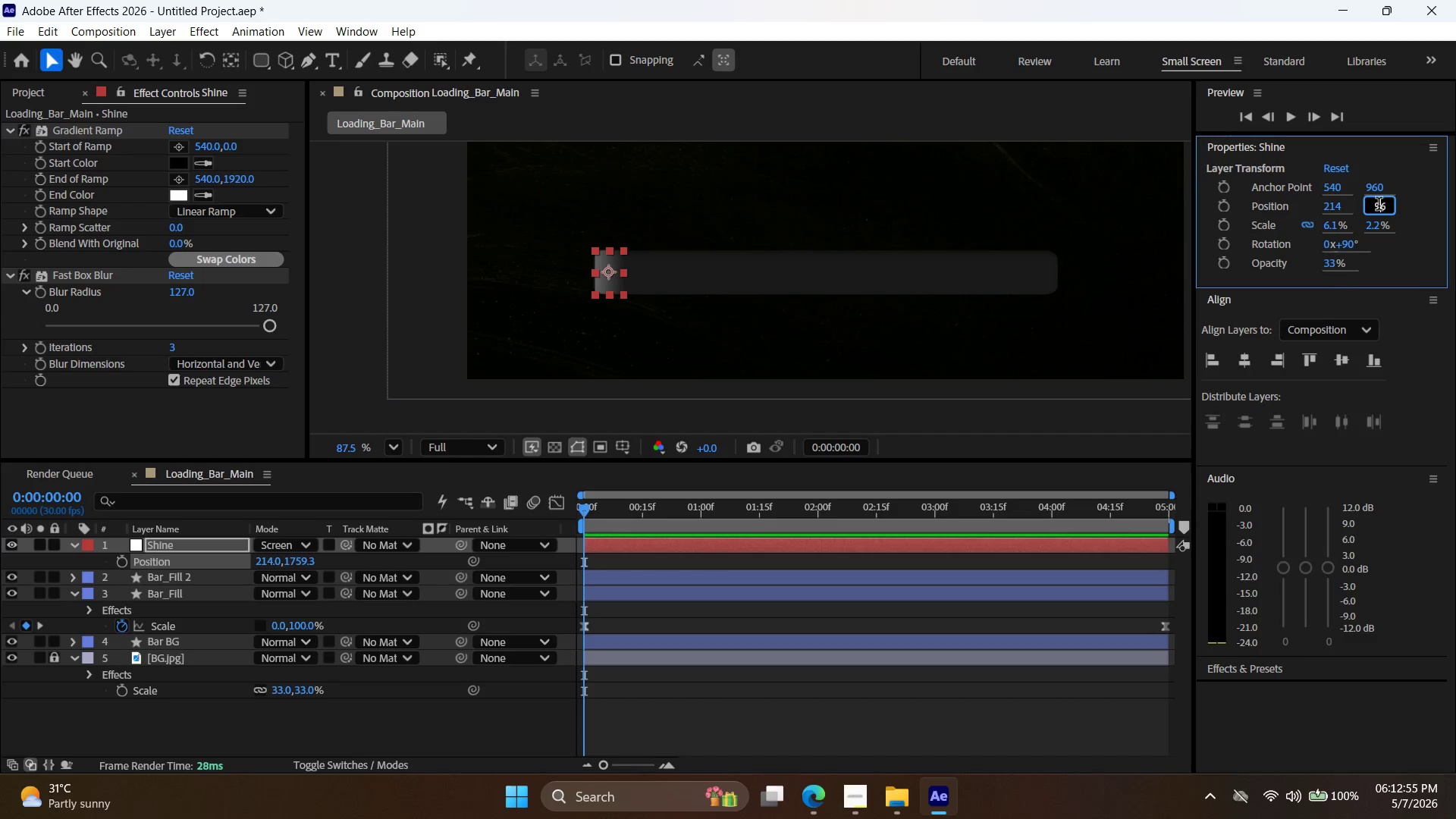 
triple_click([1379, 206])
 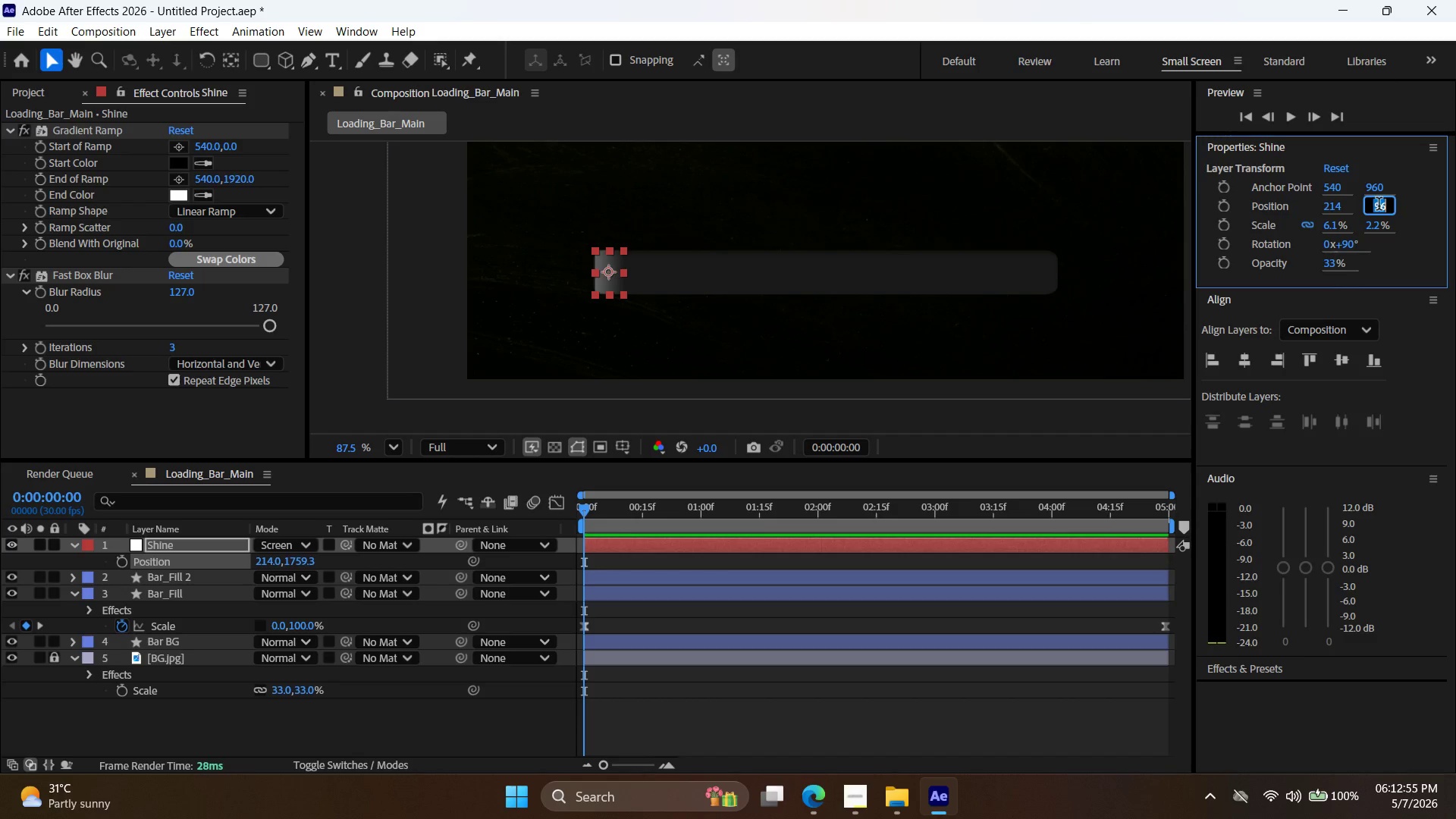 
type(1760)
 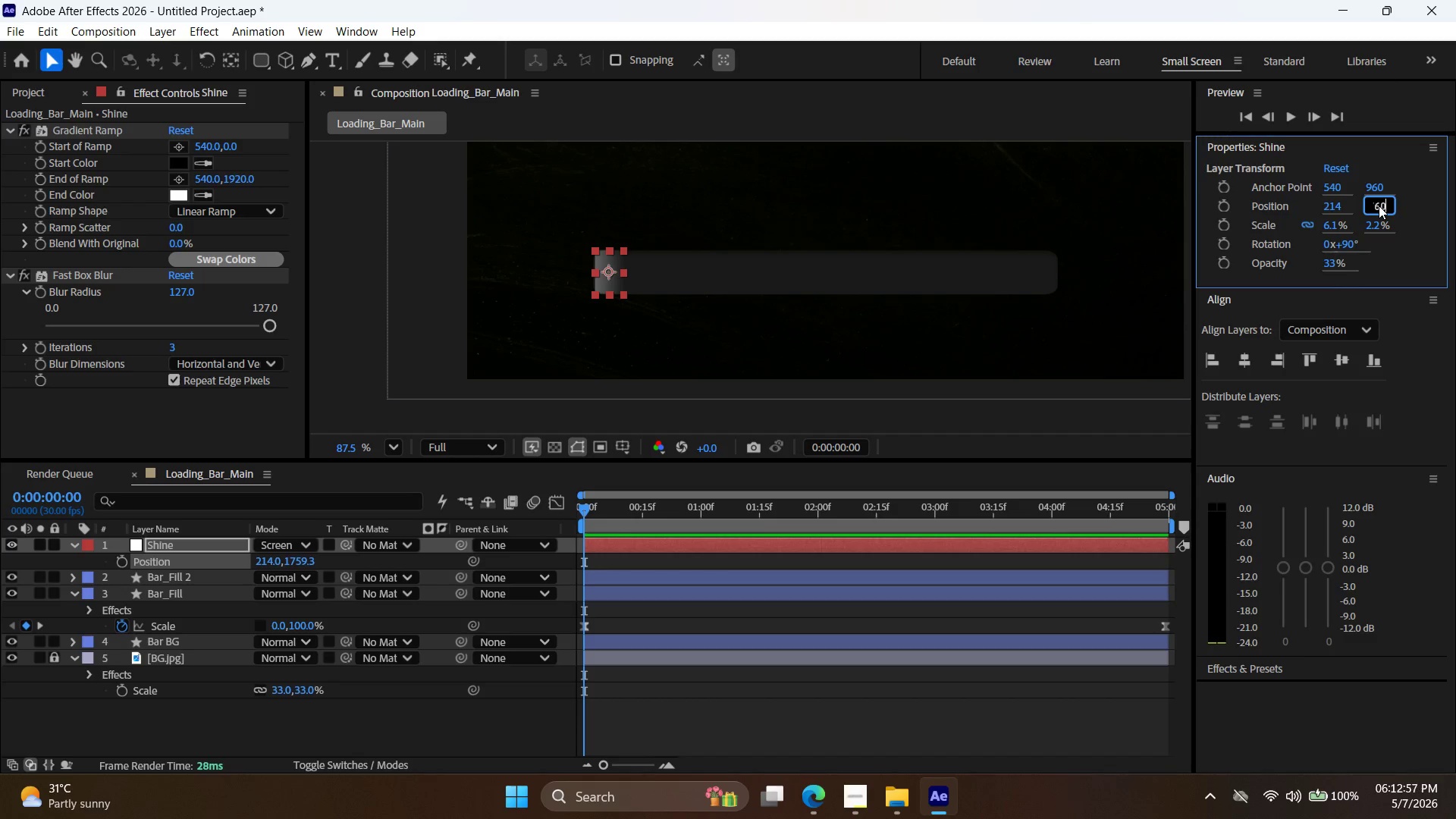 
key(Enter)
 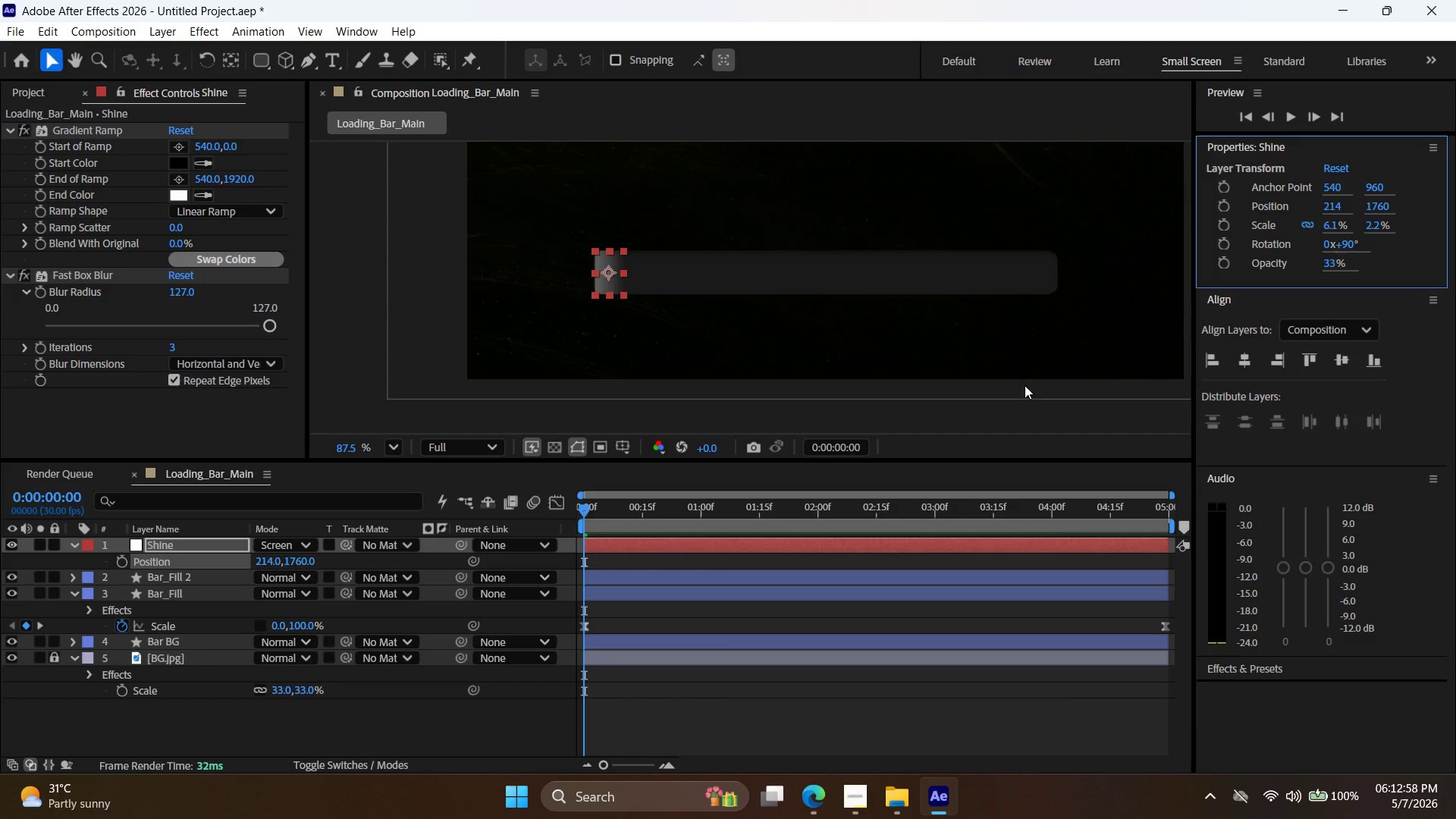 
left_click([888, 425])
 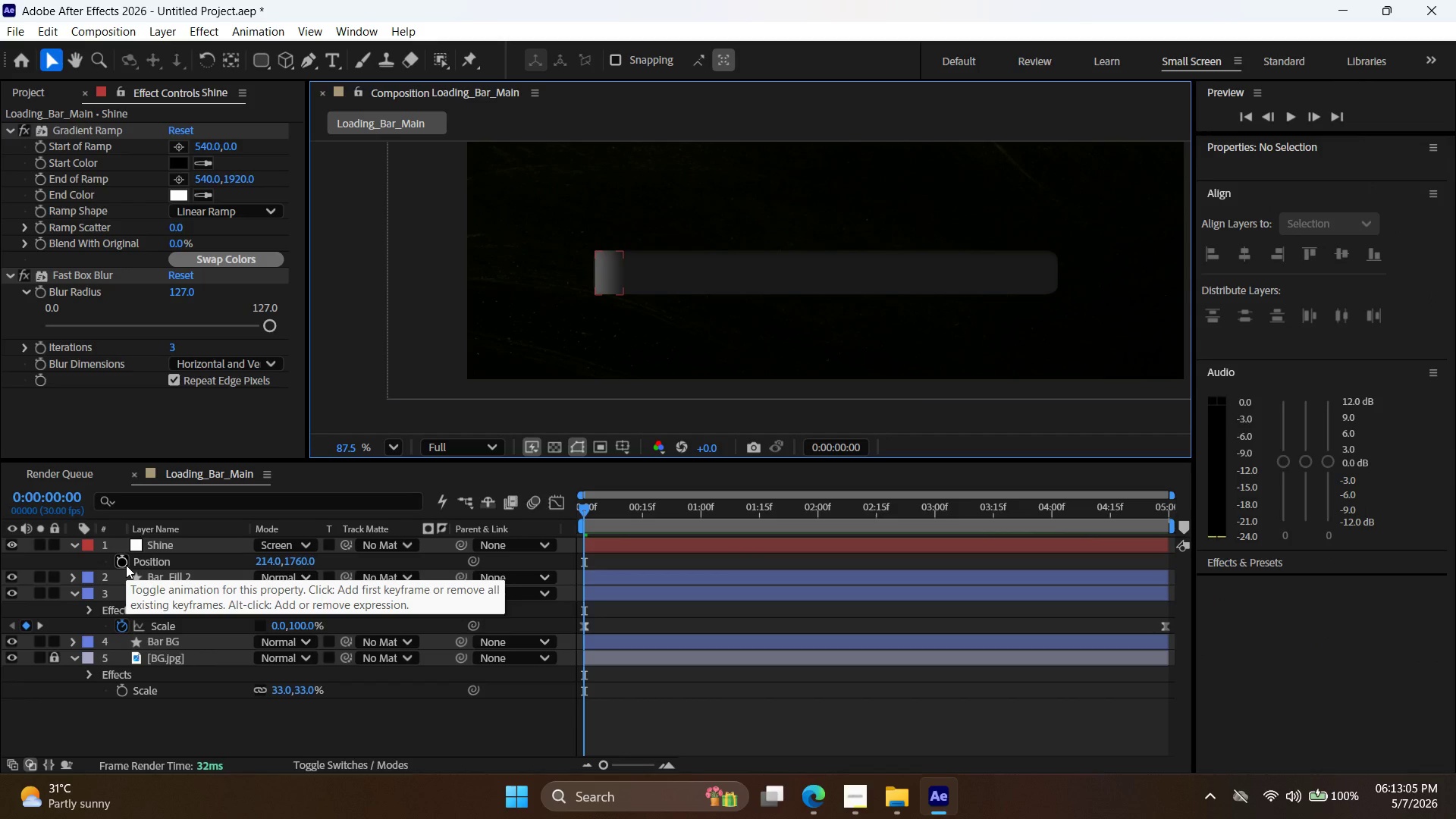 
wait(7.05)
 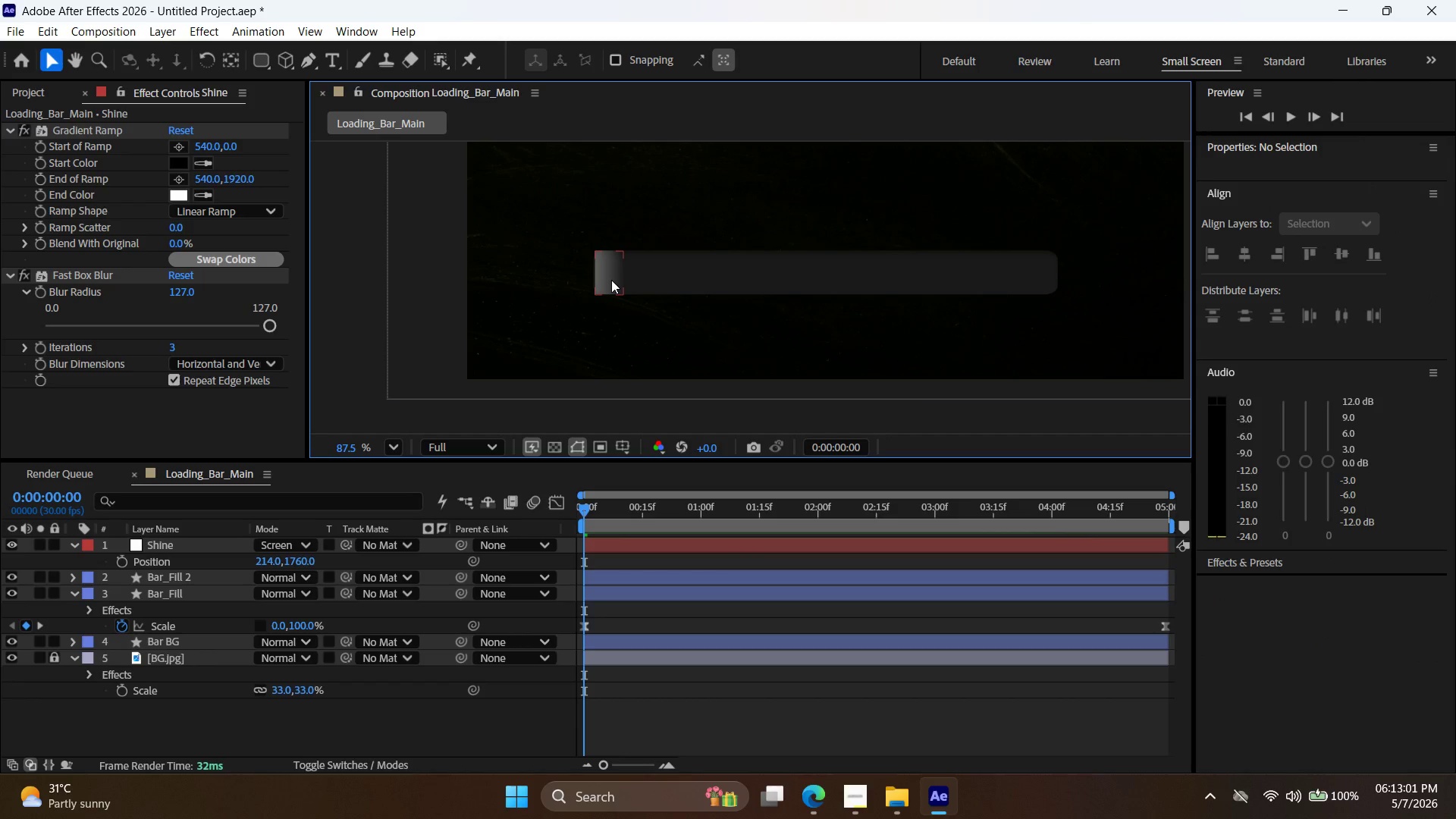 
left_click([124, 559])
 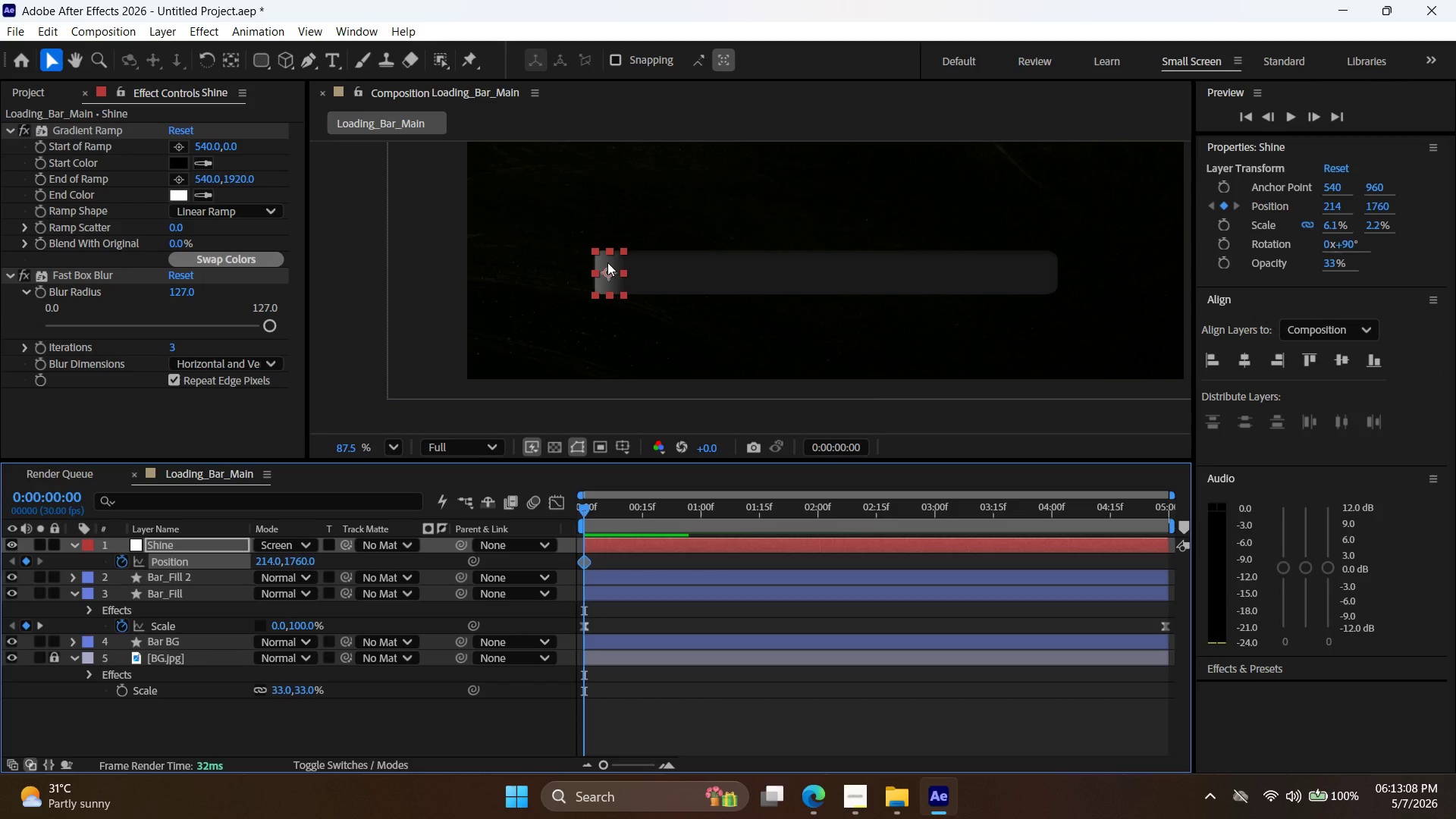 
left_click_drag(start_coordinate=[605, 260], to_coordinate=[1065, 259])
 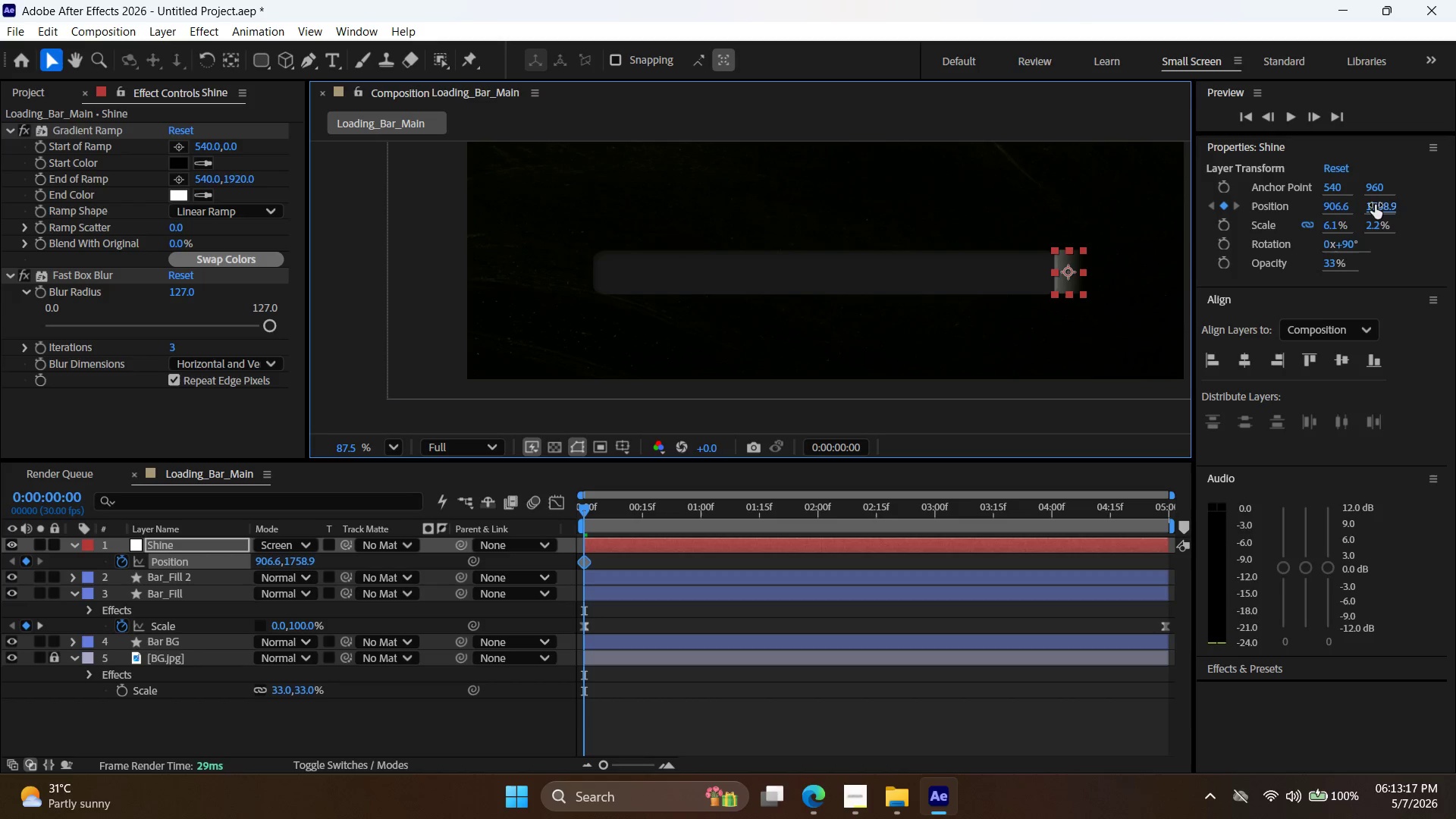 
double_click([1381, 203])
 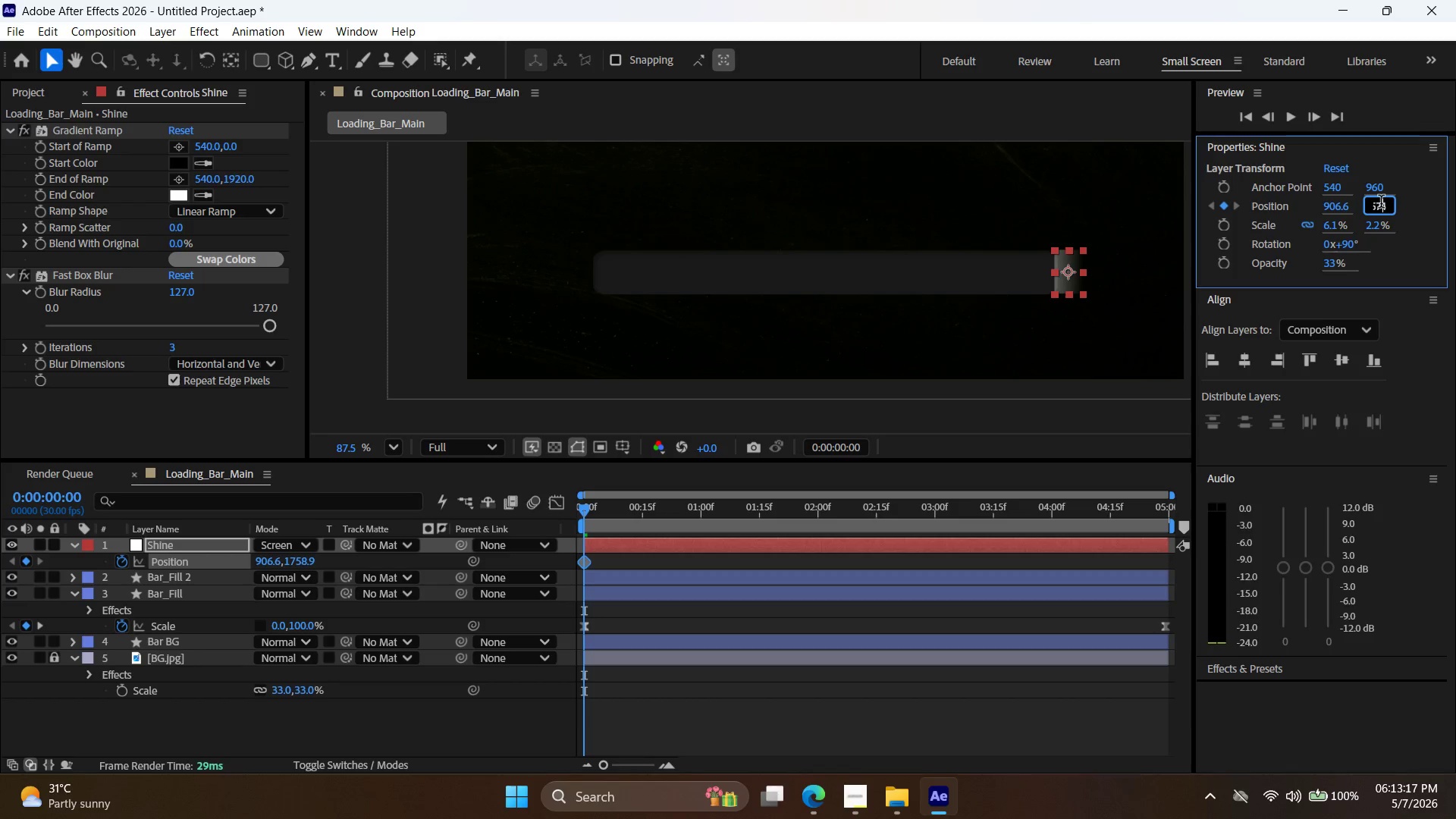 
triple_click([1381, 203])
 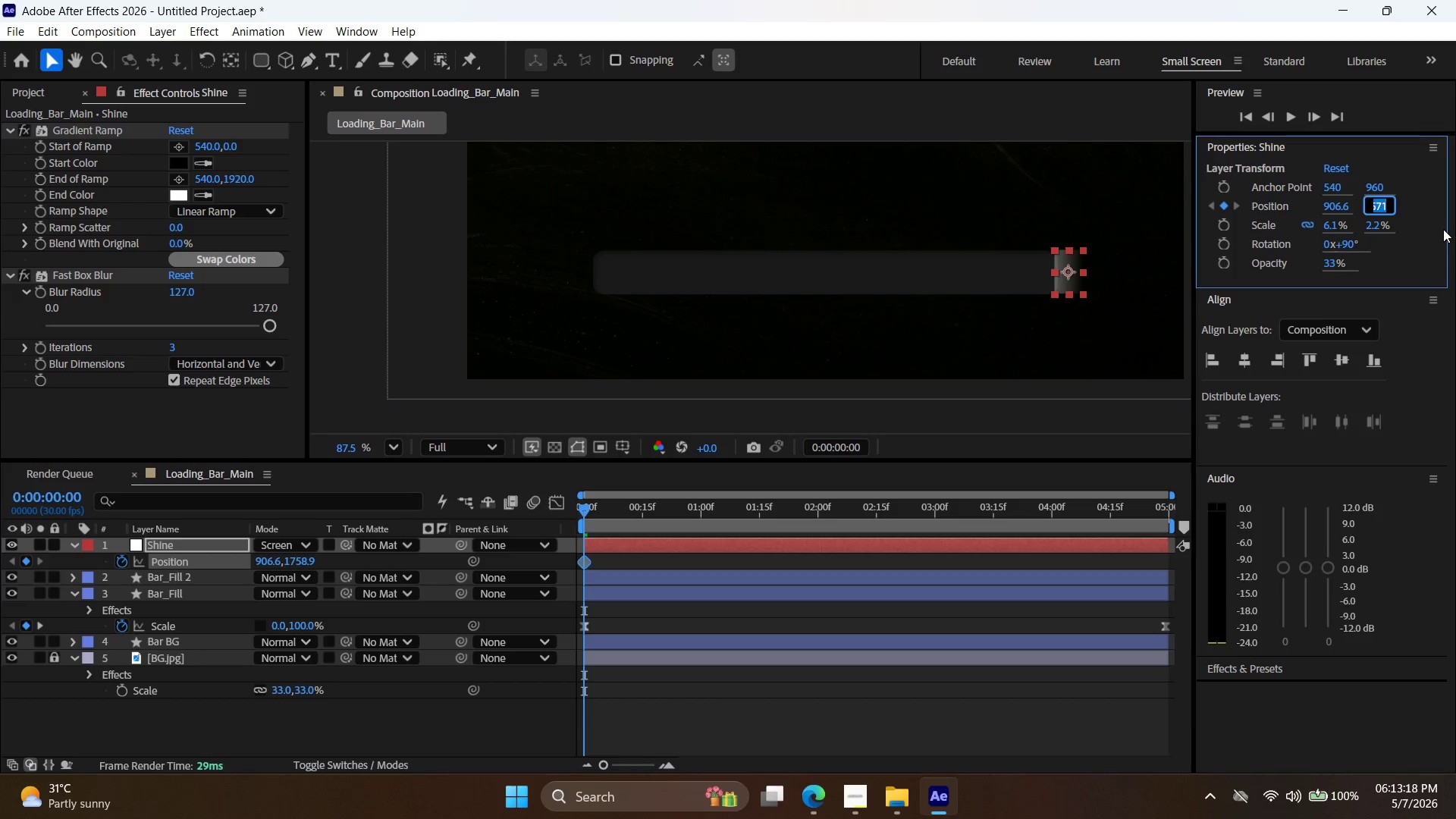 
type(1760)
 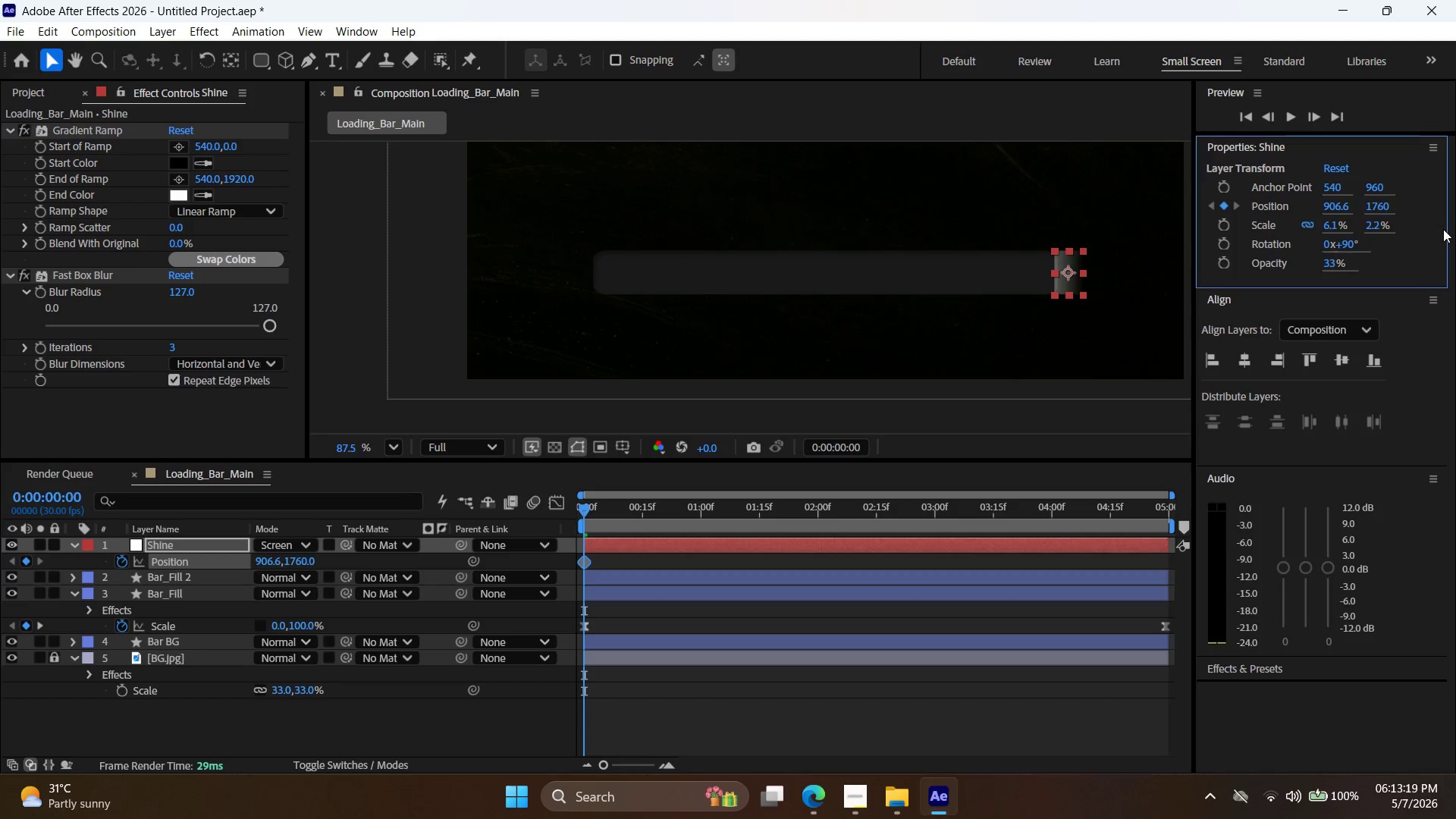 
key(Enter)
 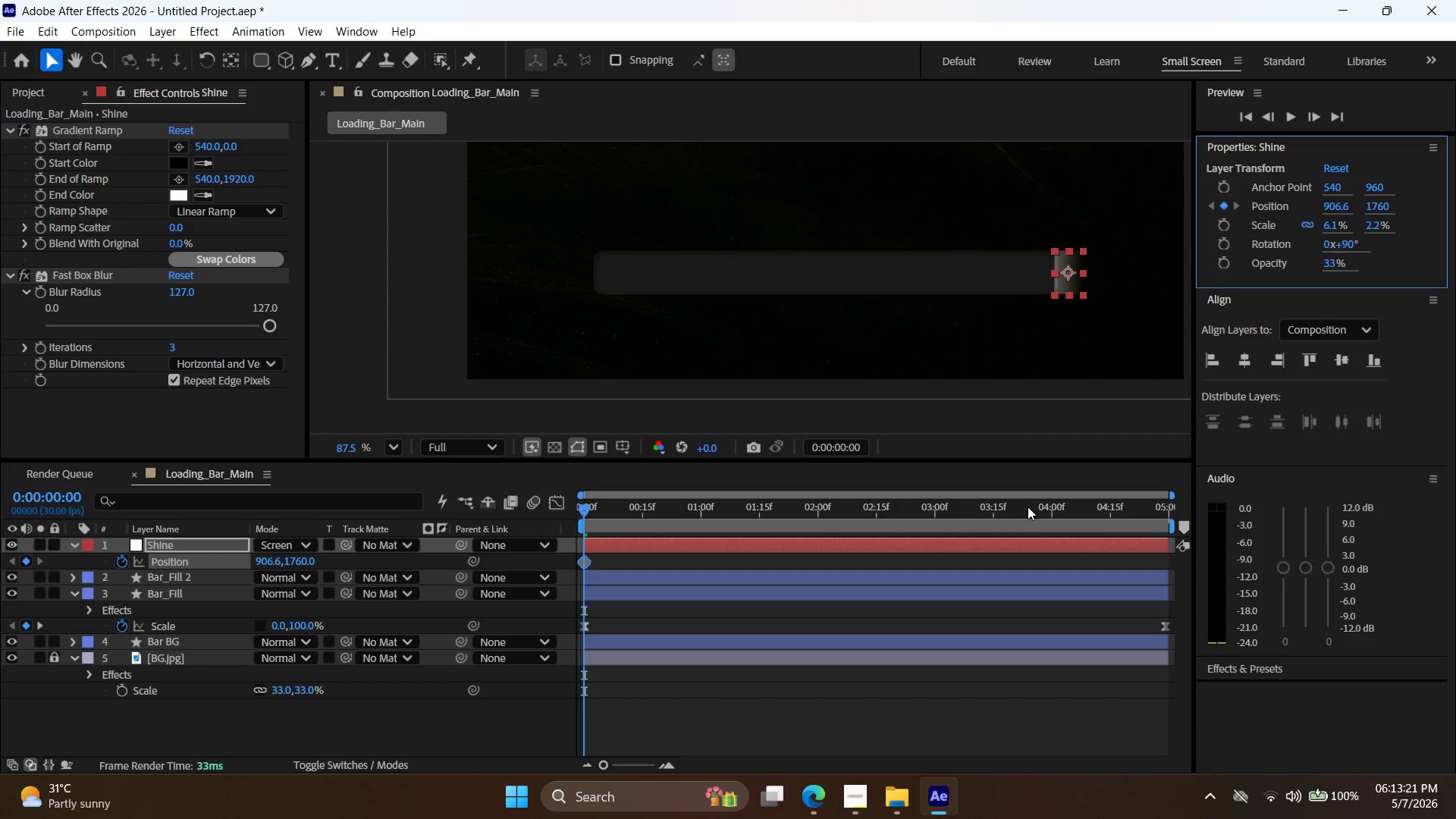 
key(Control+Z)
 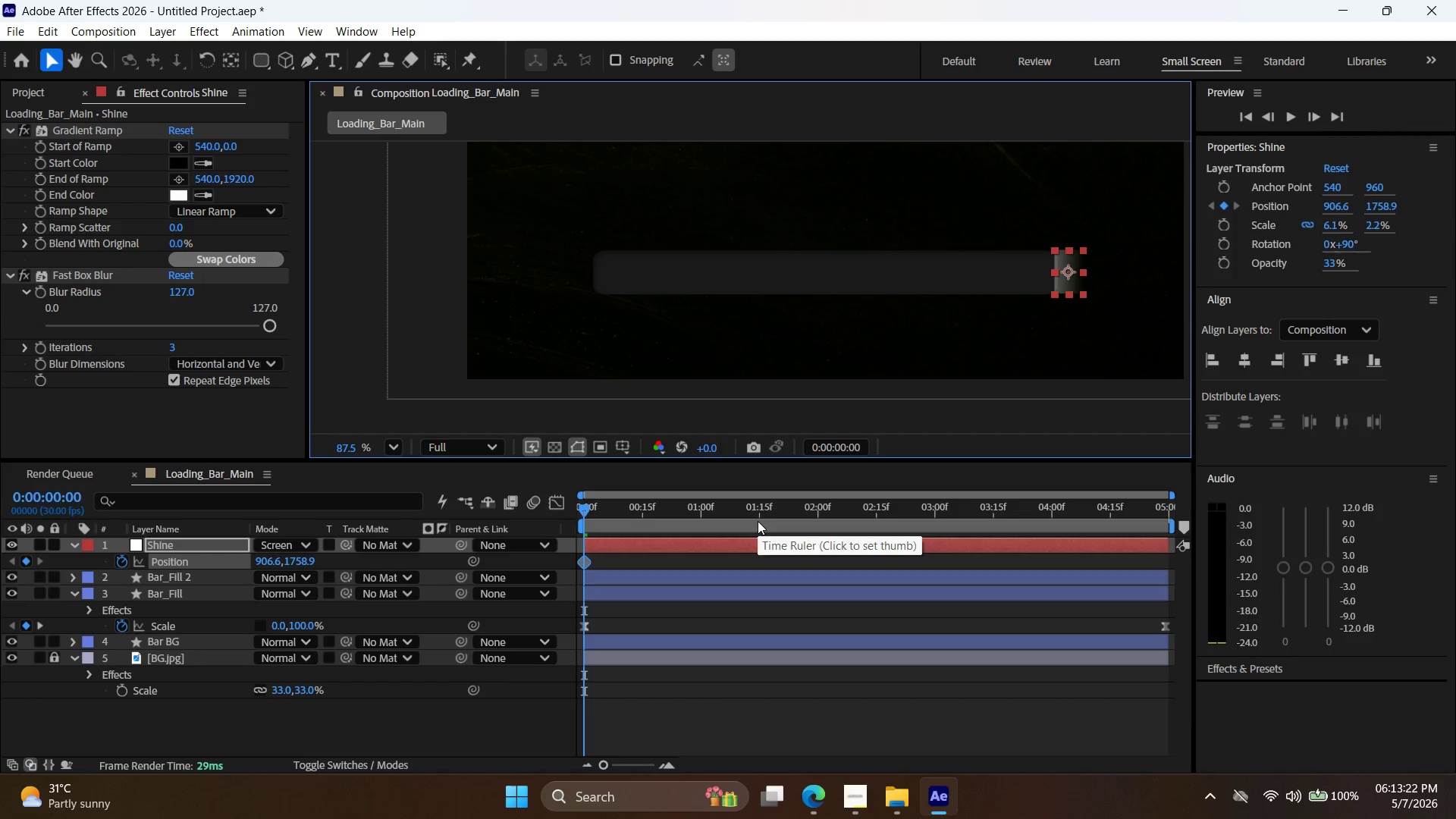 
key(Control+Z)
 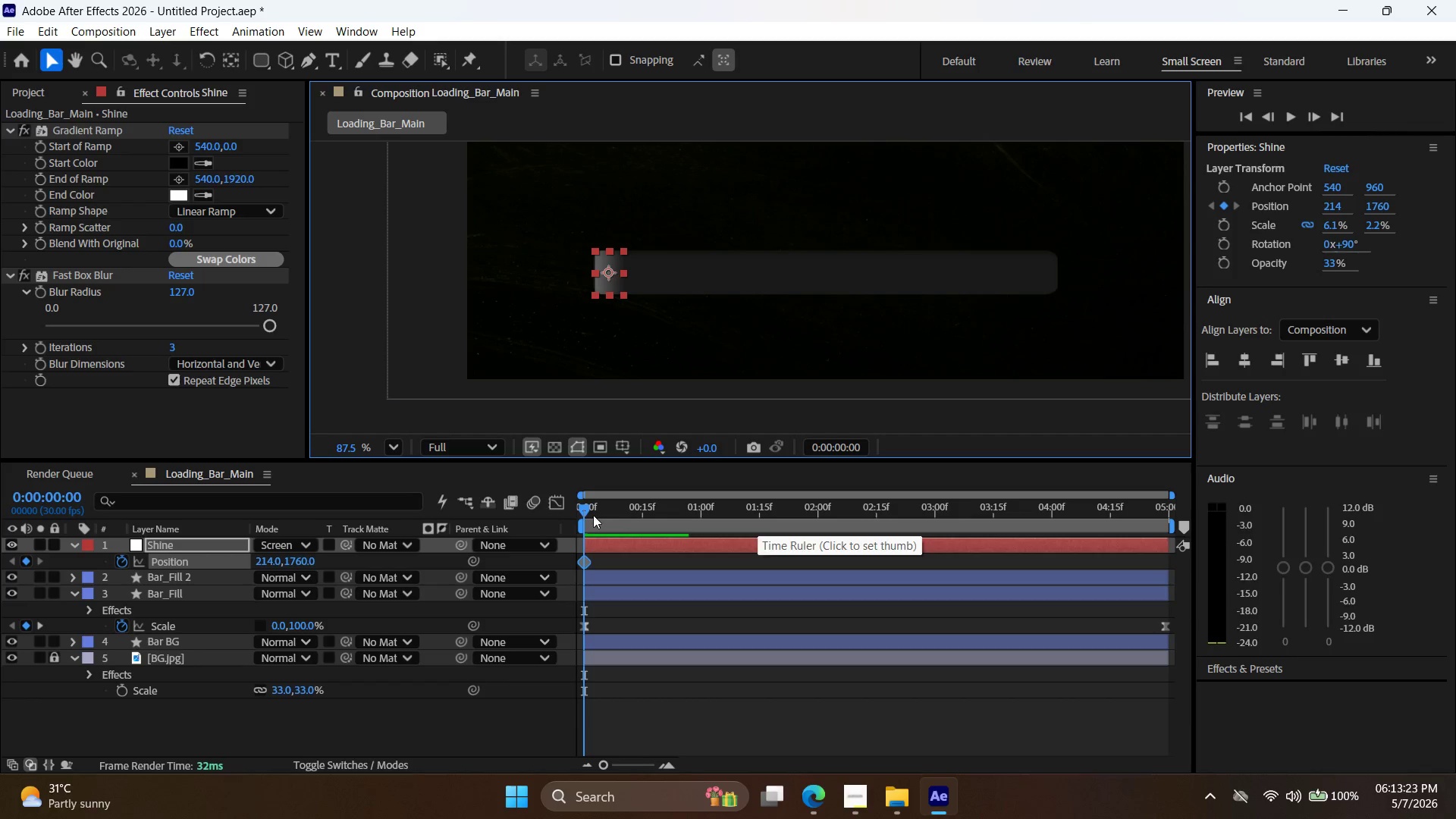 
left_click_drag(start_coordinate=[577, 513], to_coordinate=[1289, 506])
 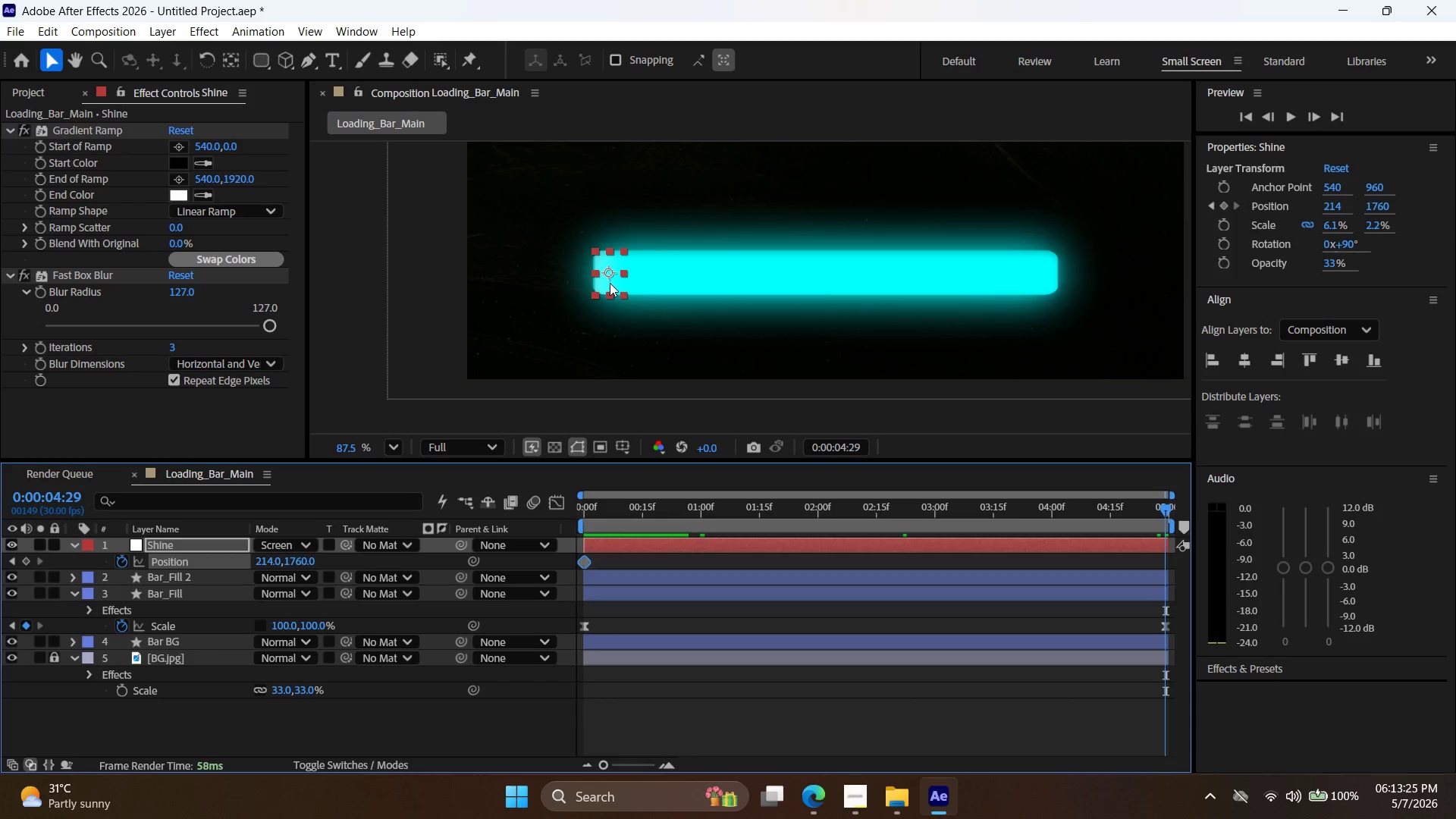 
left_click_drag(start_coordinate=[602, 283], to_coordinate=[1060, 281])
 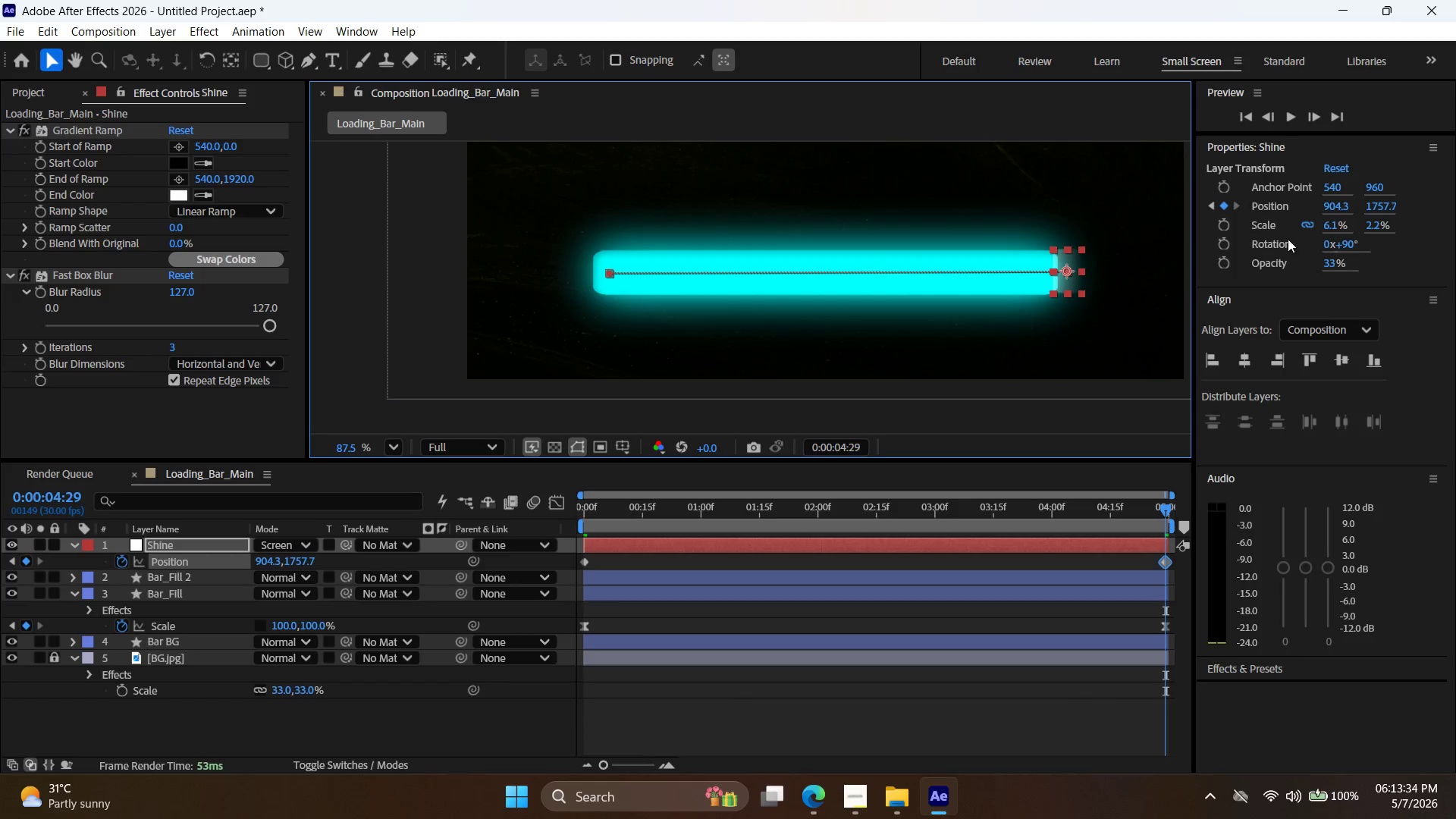 
double_click([1376, 204])
 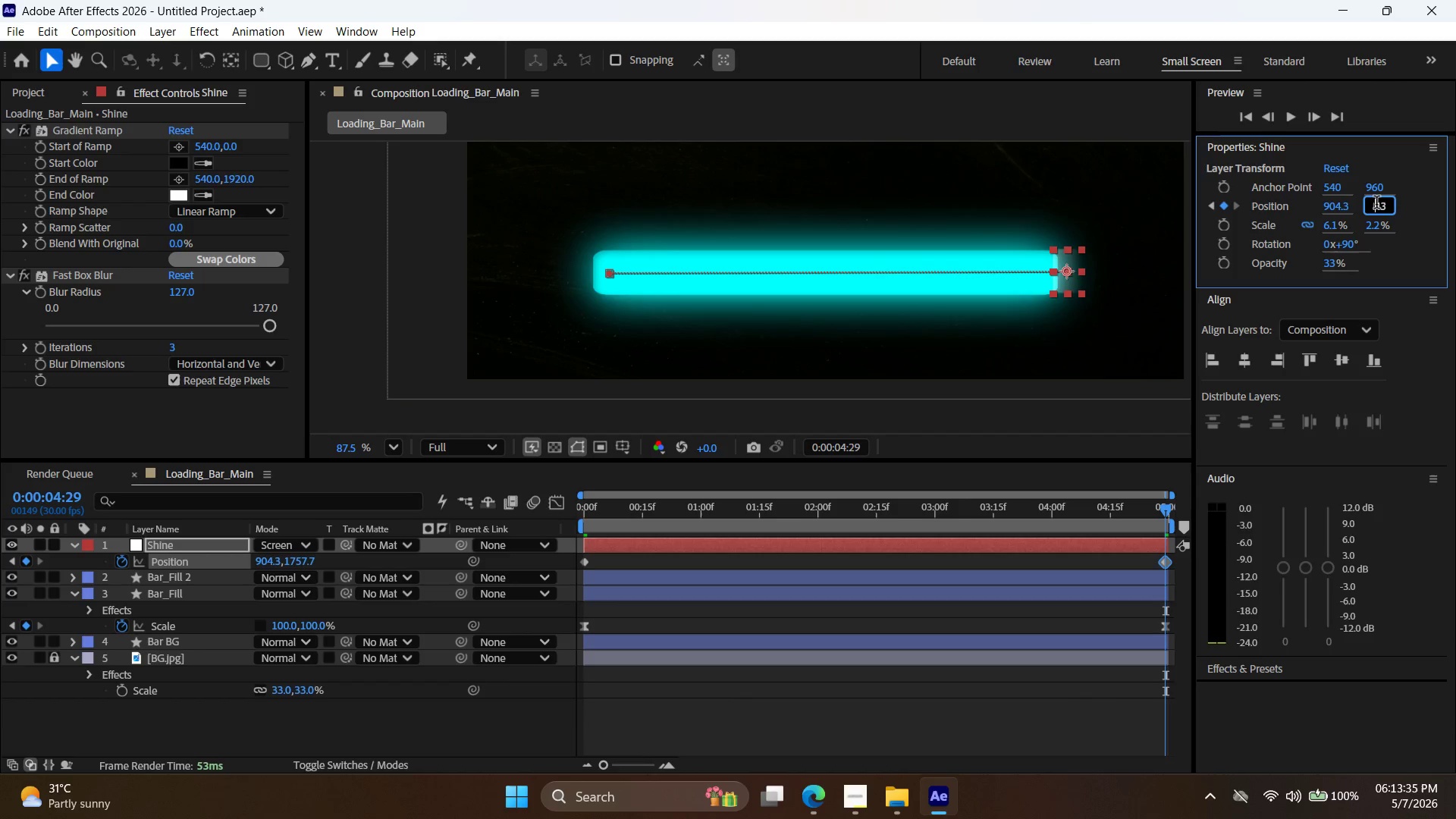 
triple_click([1376, 204])
 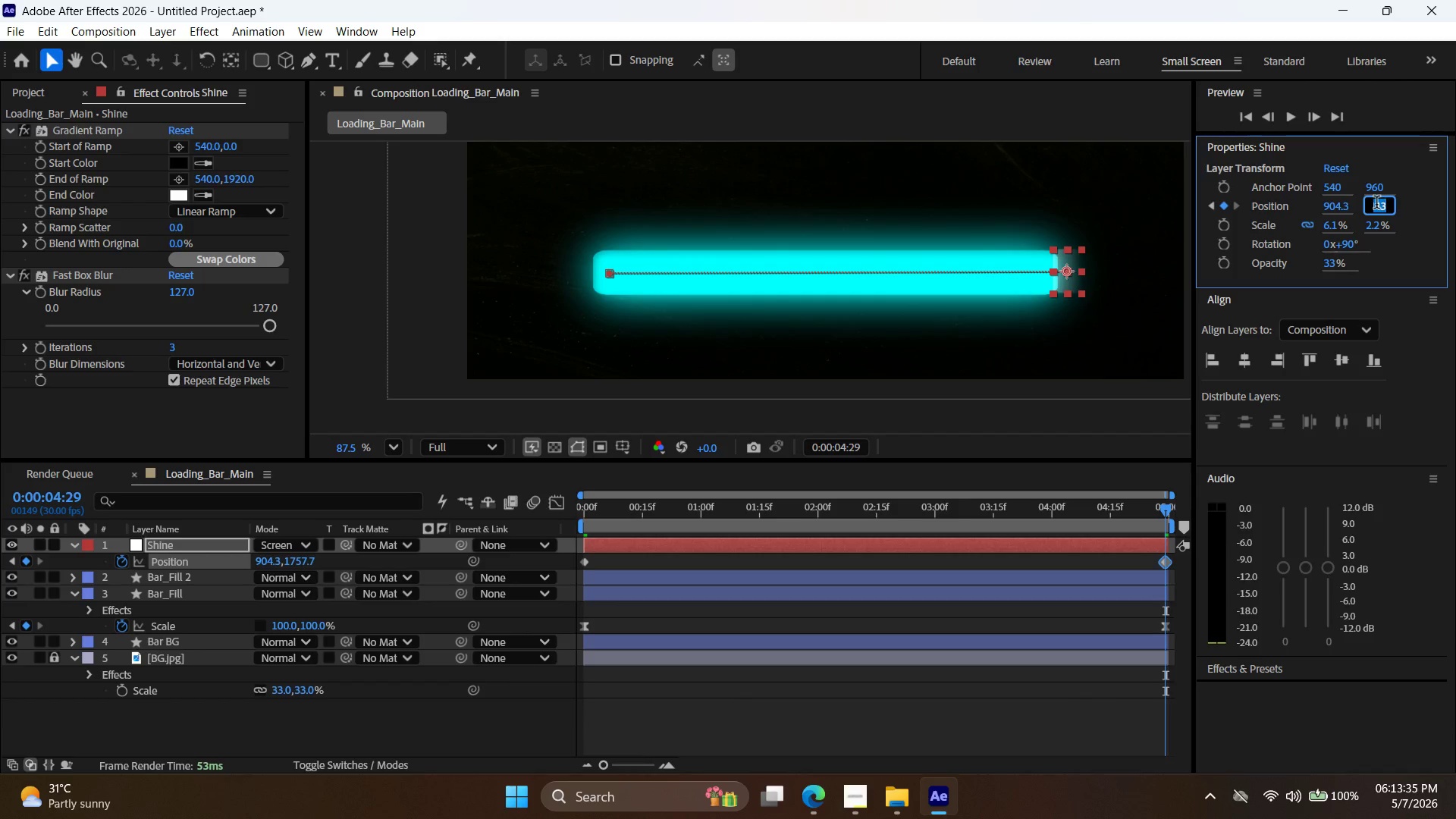 
type(1760)
 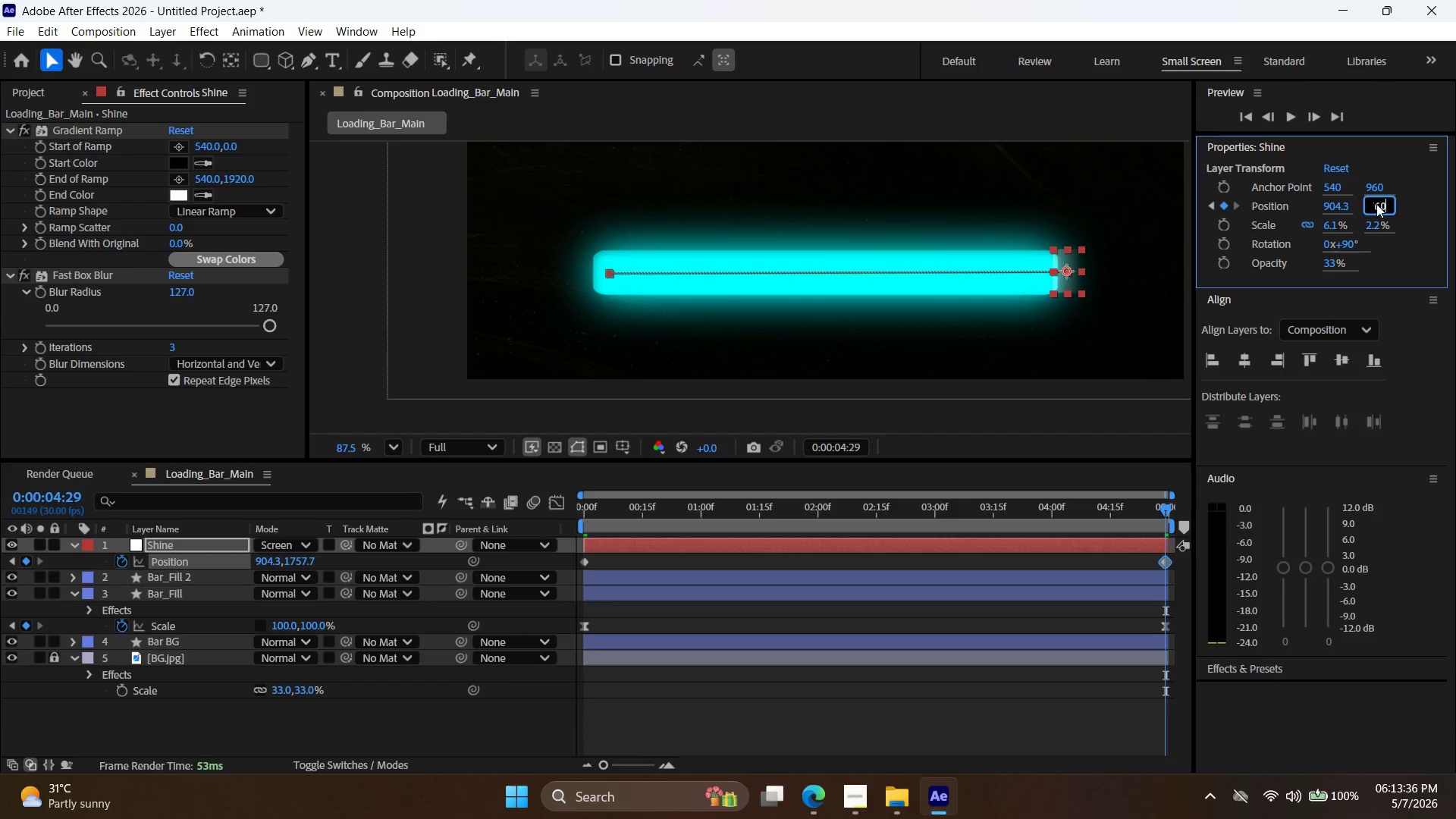 
key(Enter)
 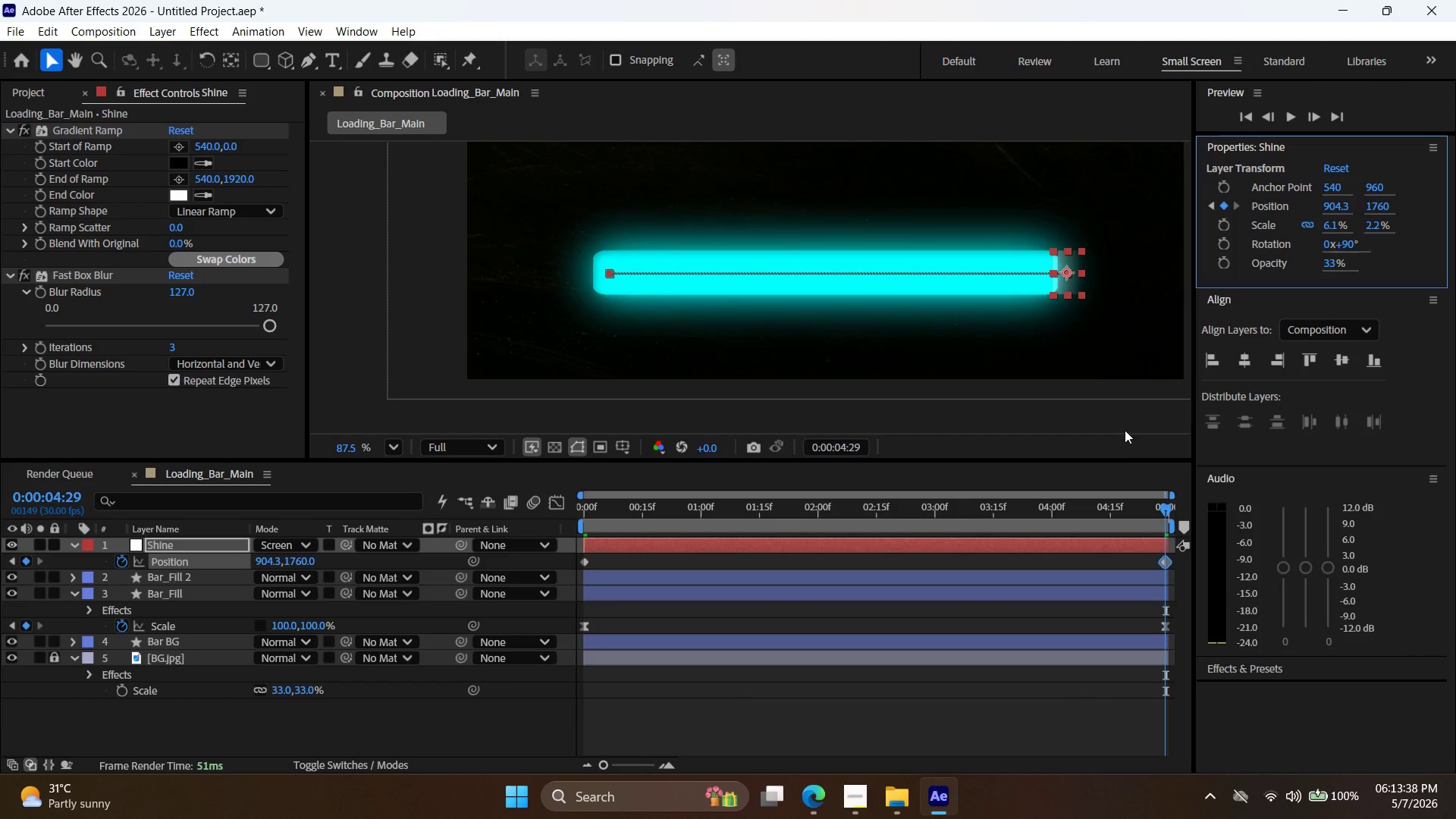 
left_click([1120, 453])
 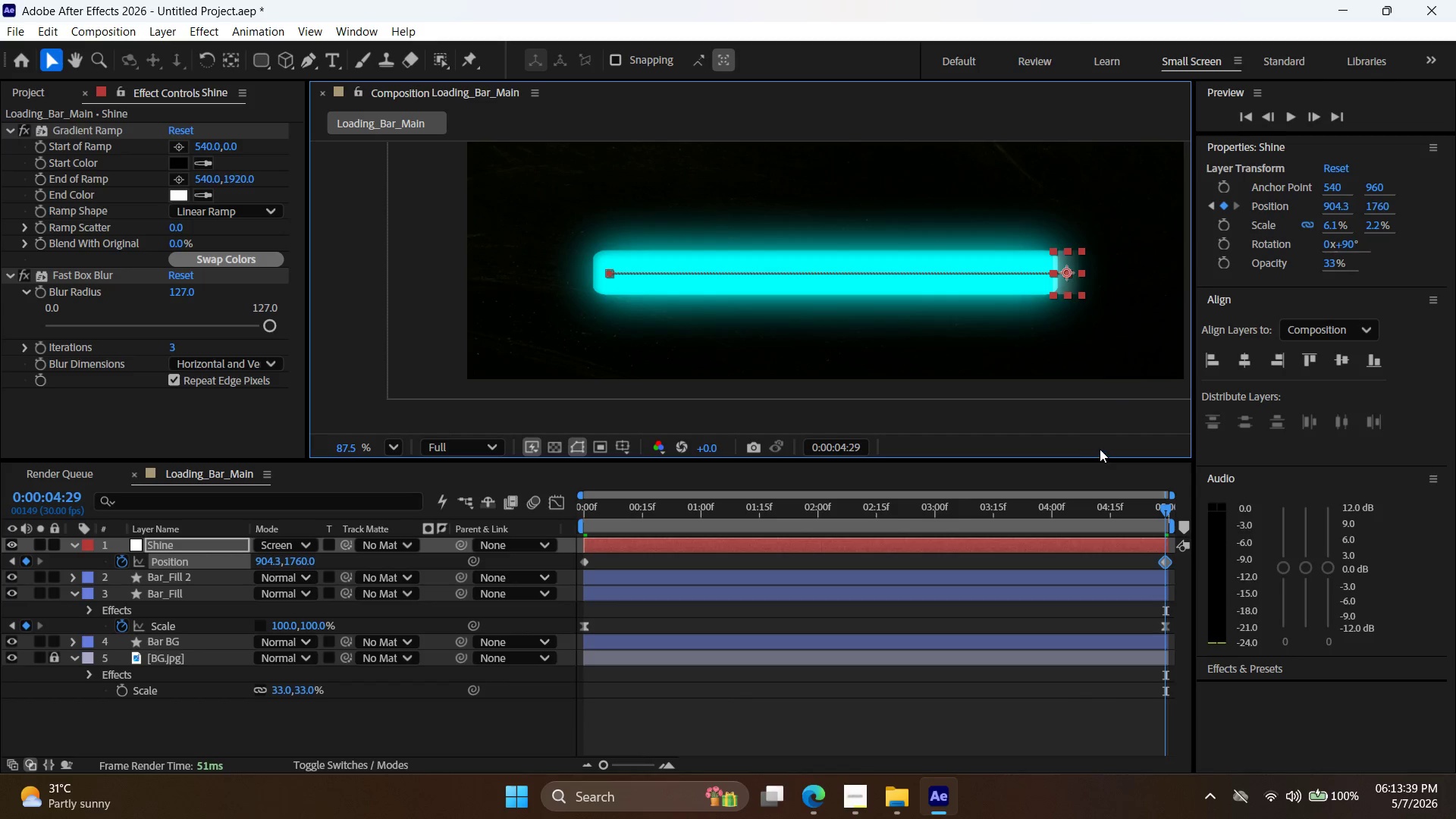 
left_click([1103, 447])
 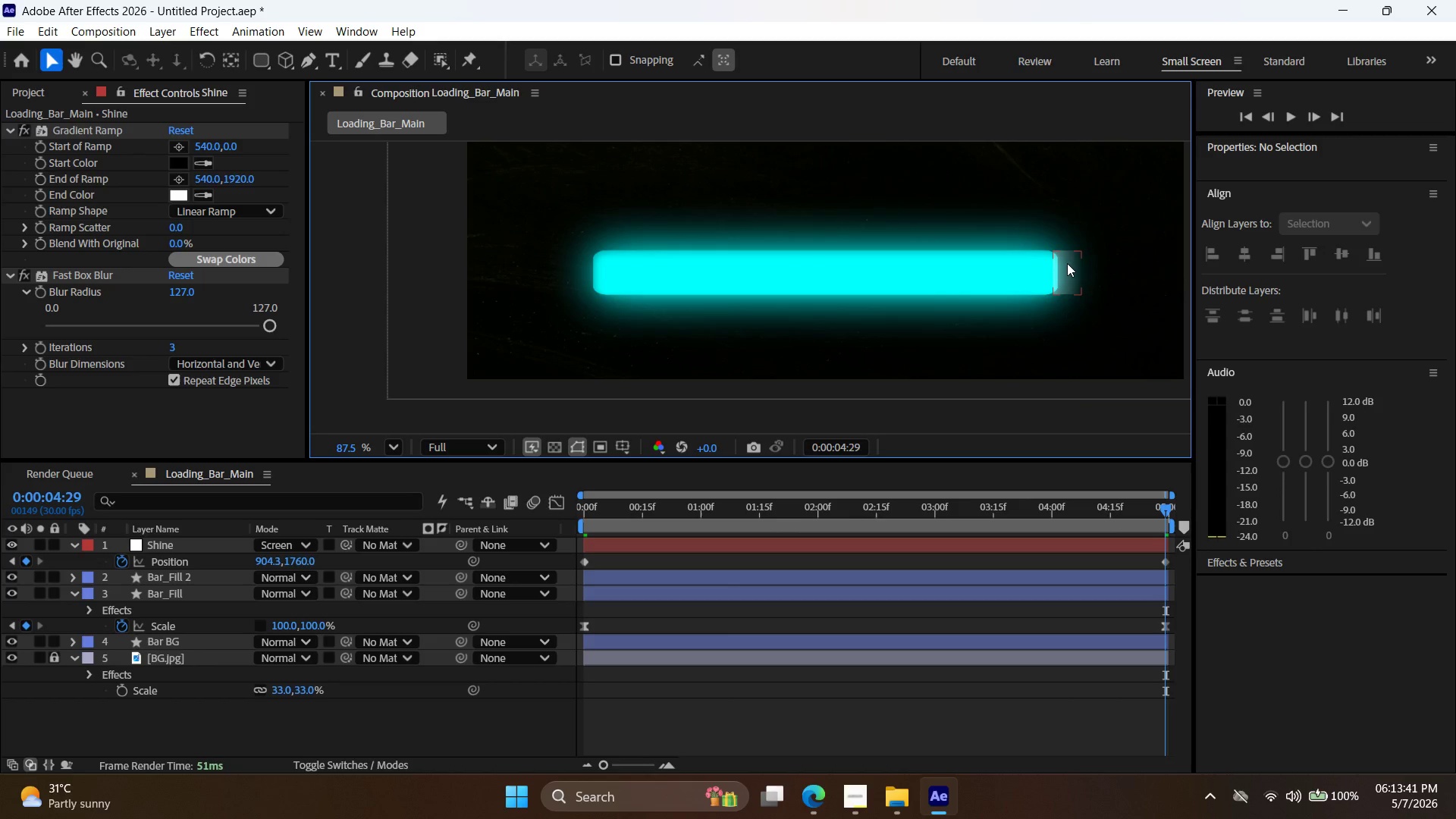 
left_click([1067, 263])
 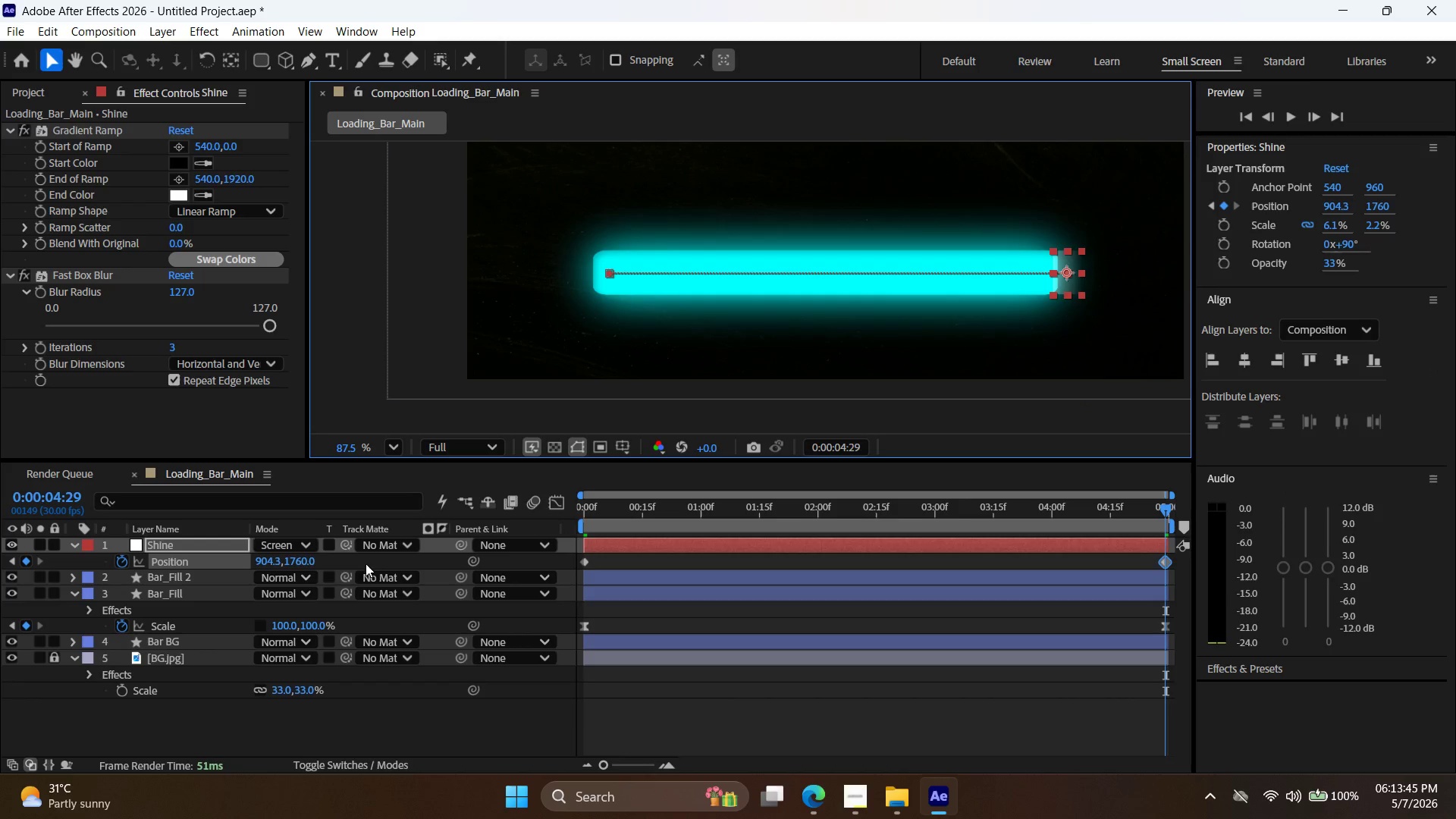 
key(T)
 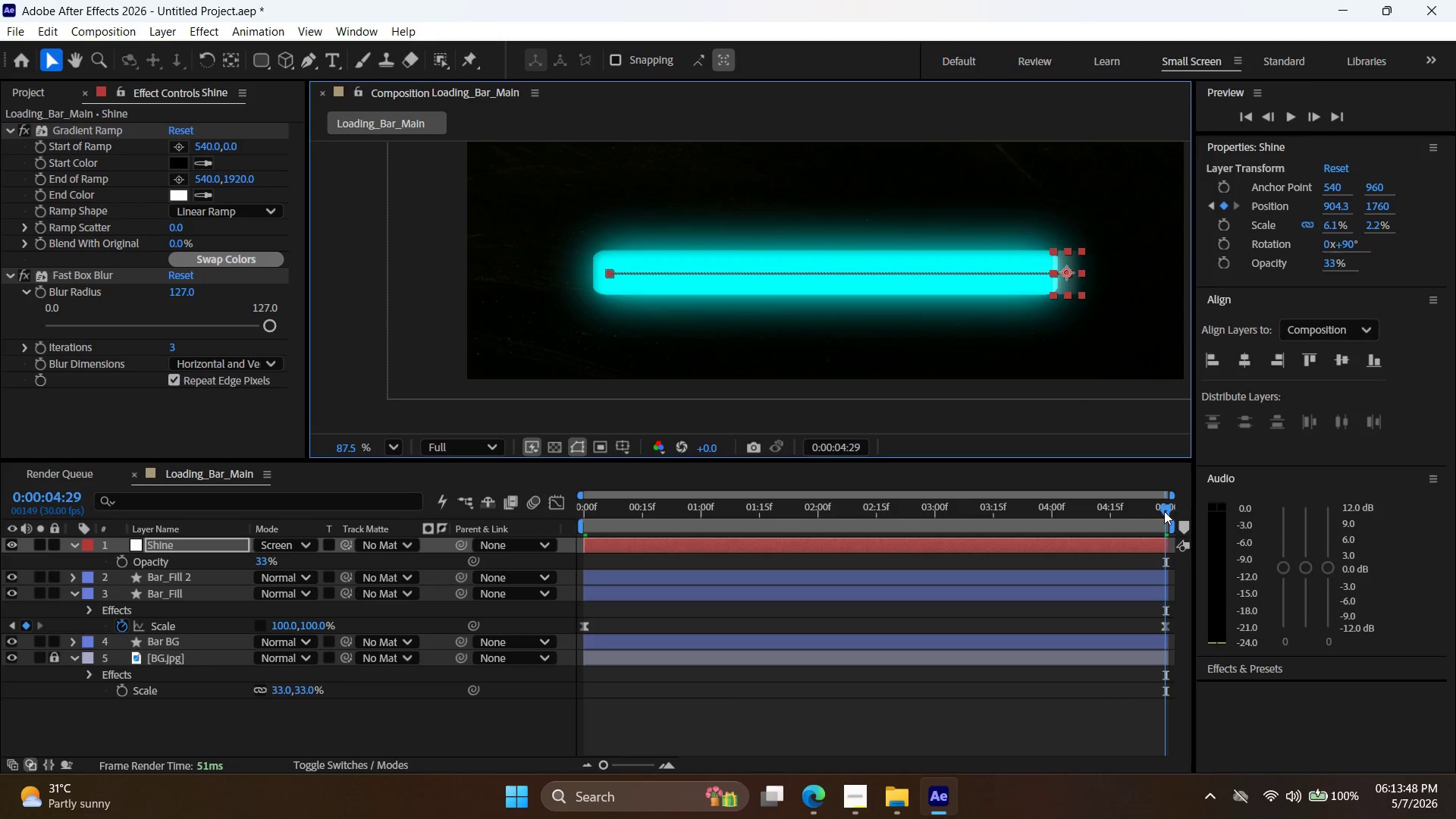 
left_click_drag(start_coordinate=[1166, 504], to_coordinate=[1170, 532])
 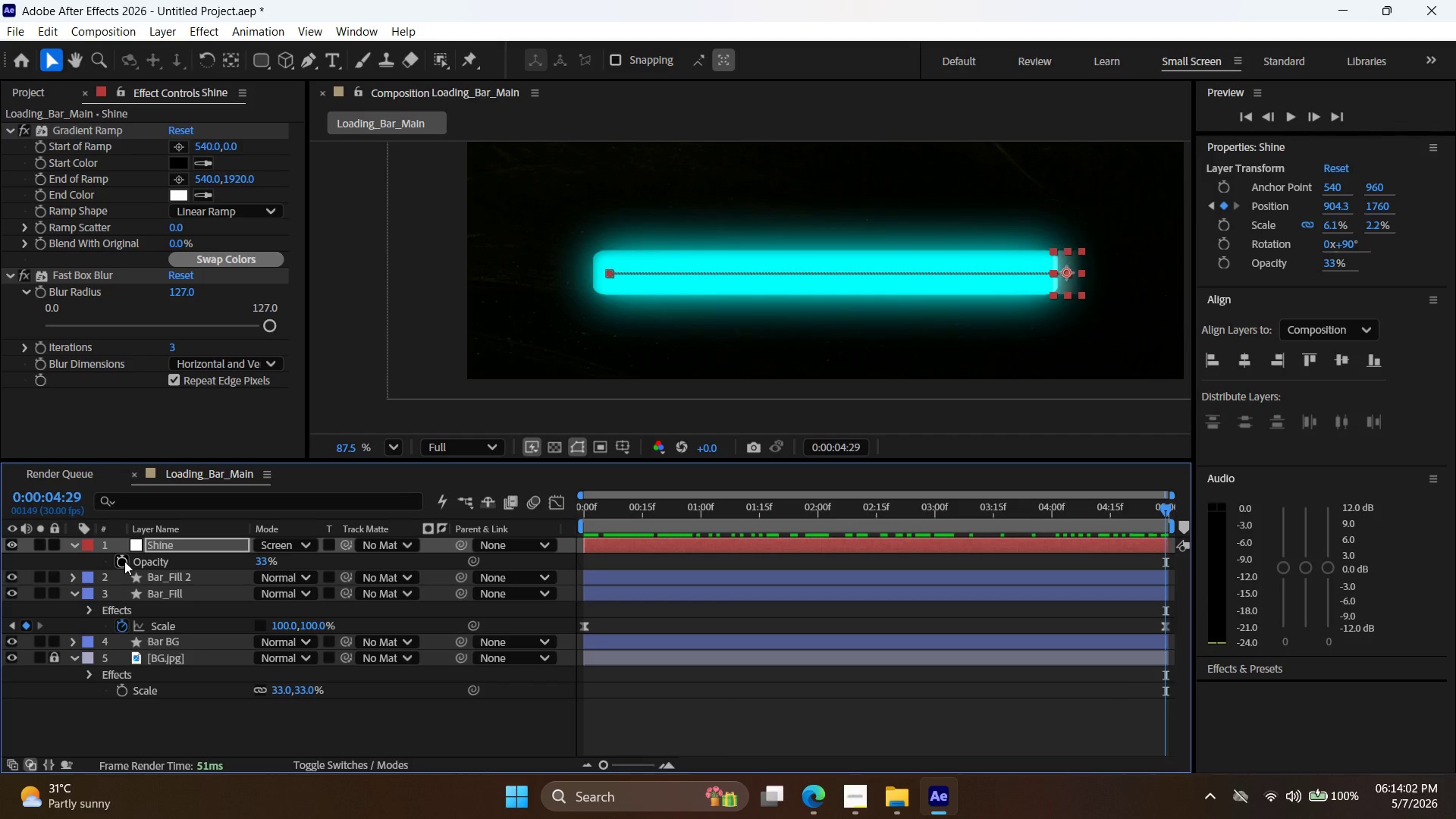 
type(ttp)
 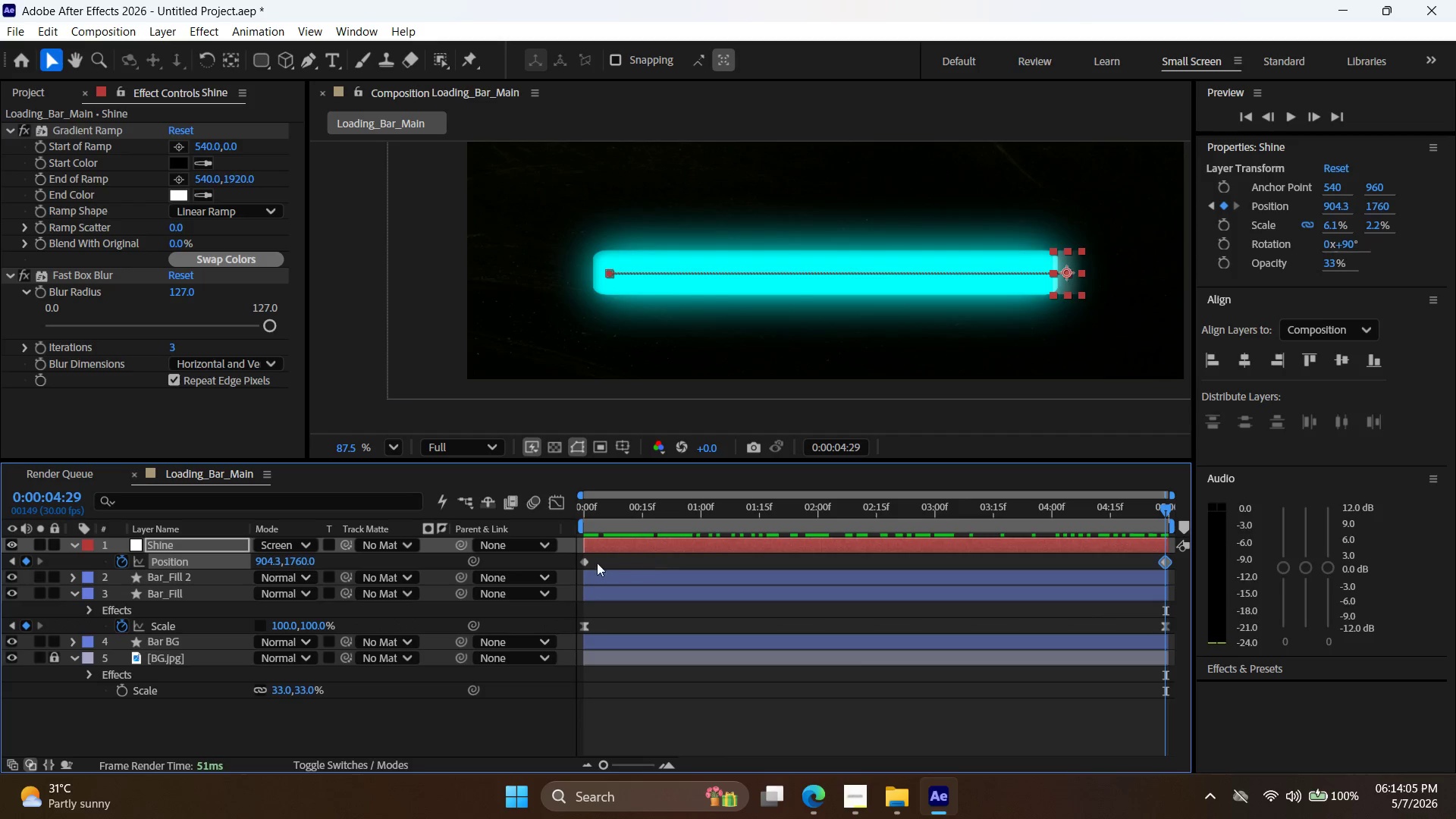 
left_click([586, 561])
 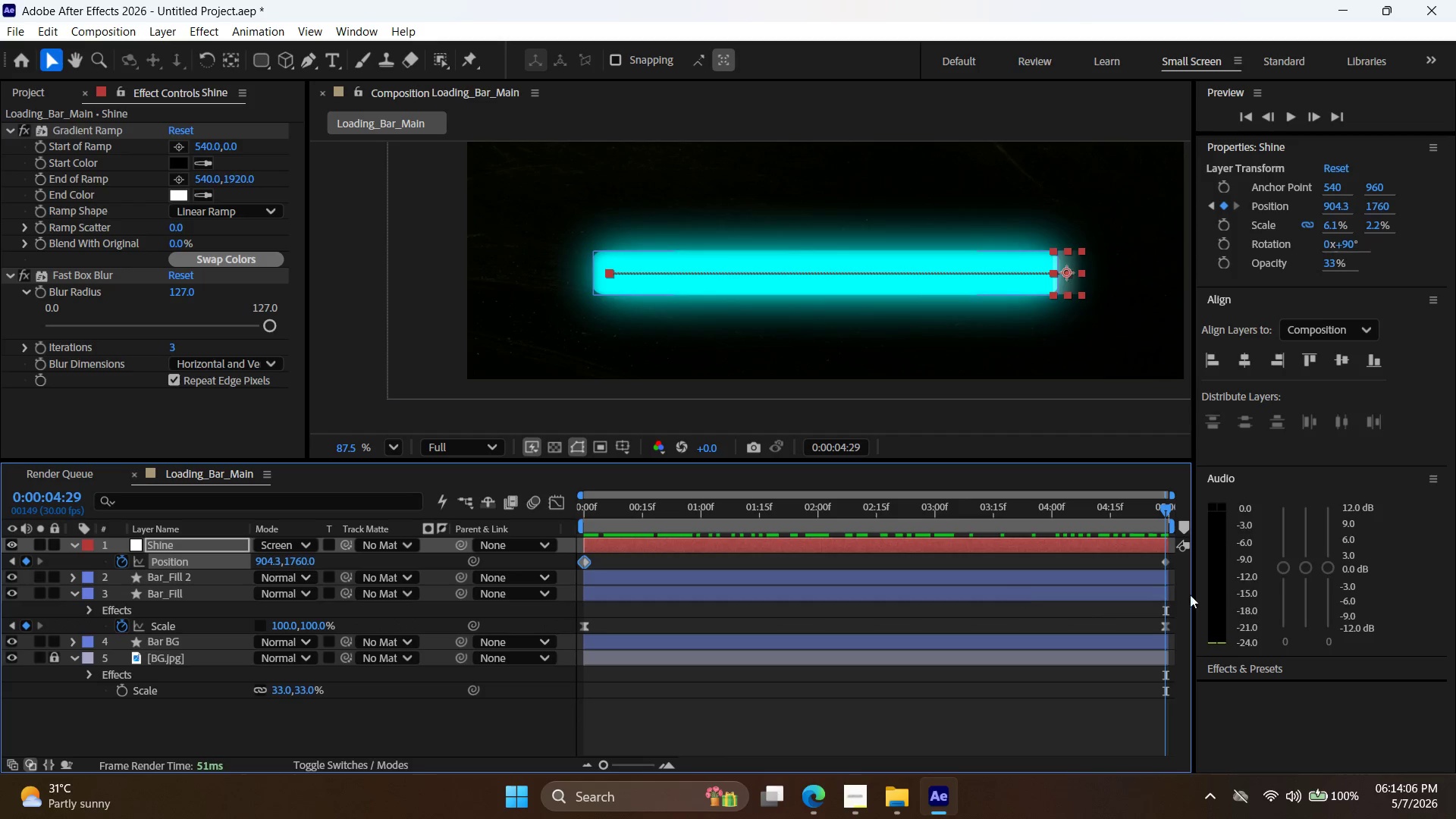 
key(Shift+ShiftLeft)
 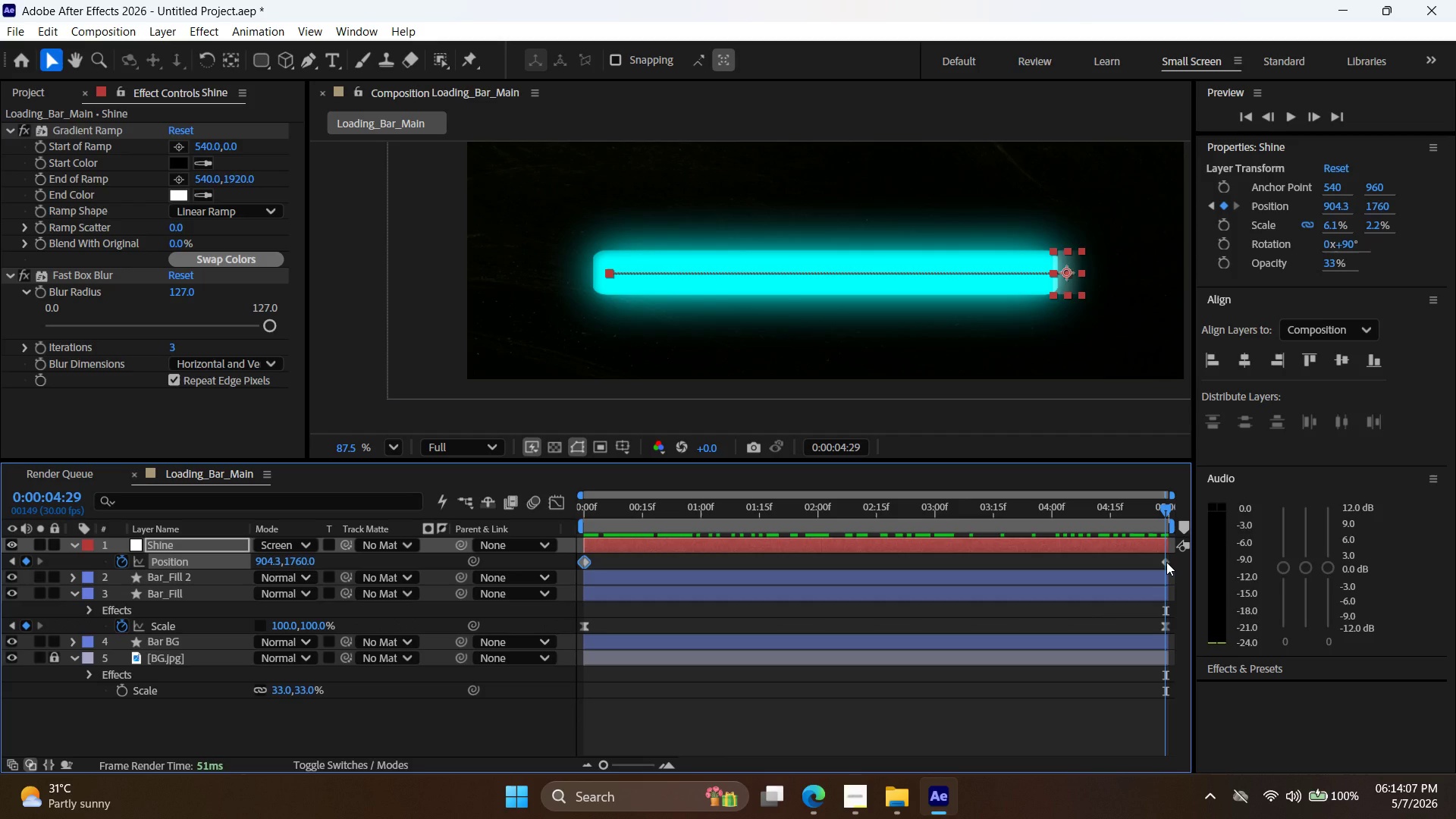 
hold_key(key=ControlLeft, duration=0.78)
left_click([1166, 562])
 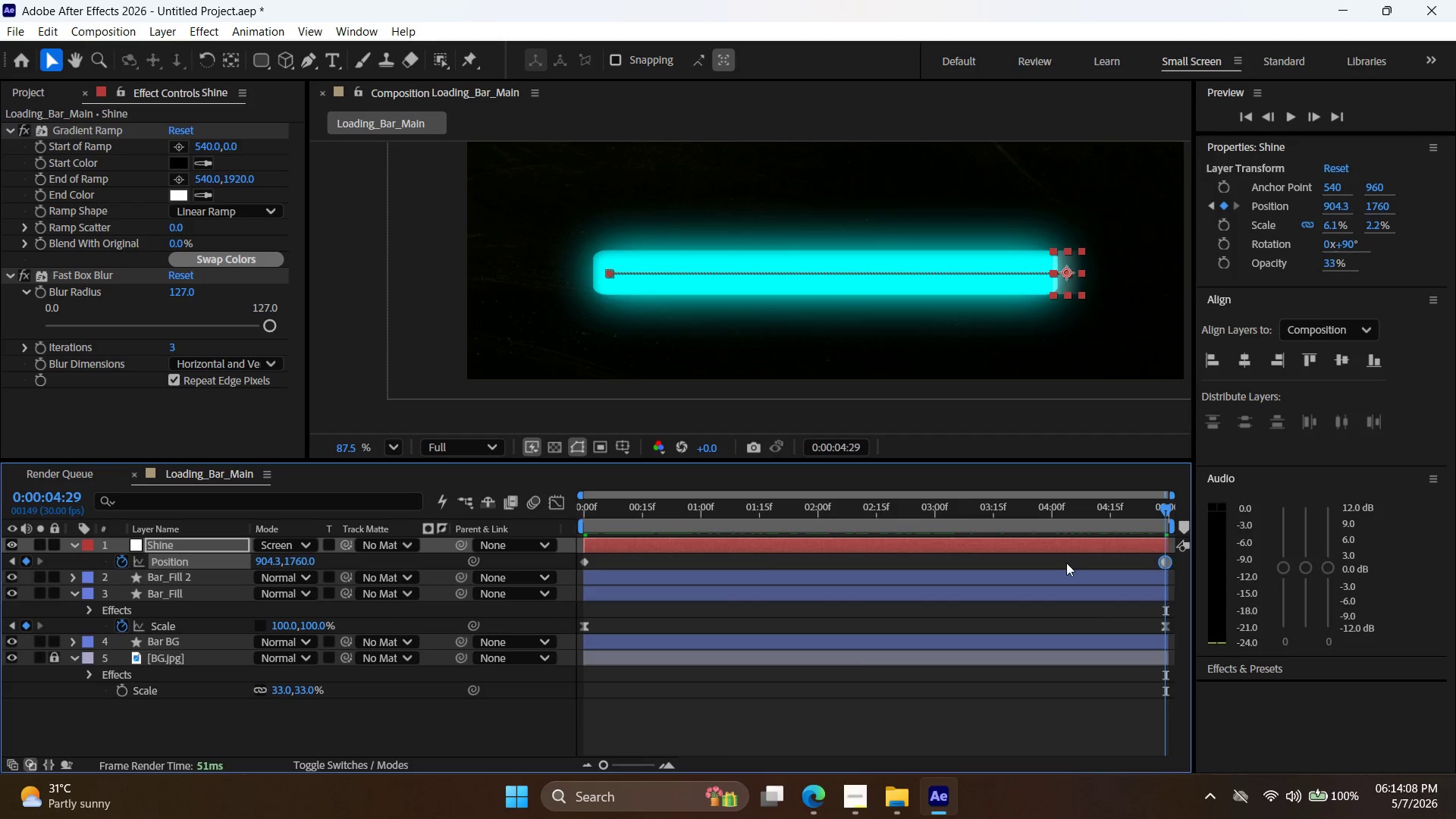 
hold_key(key=ShiftLeft, duration=1.5)
left_click([588, 560])
 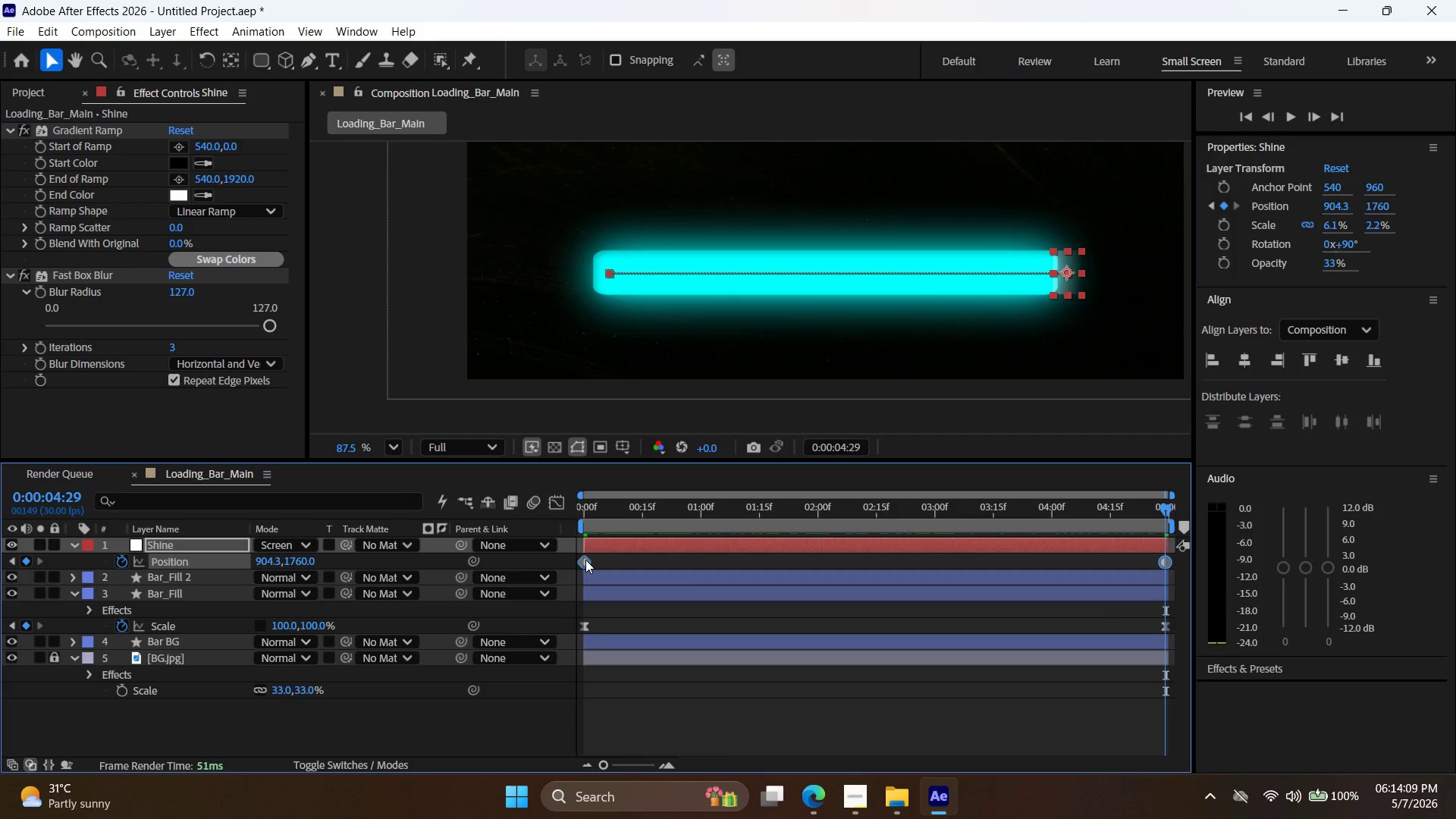 
left_click([585, 560])
 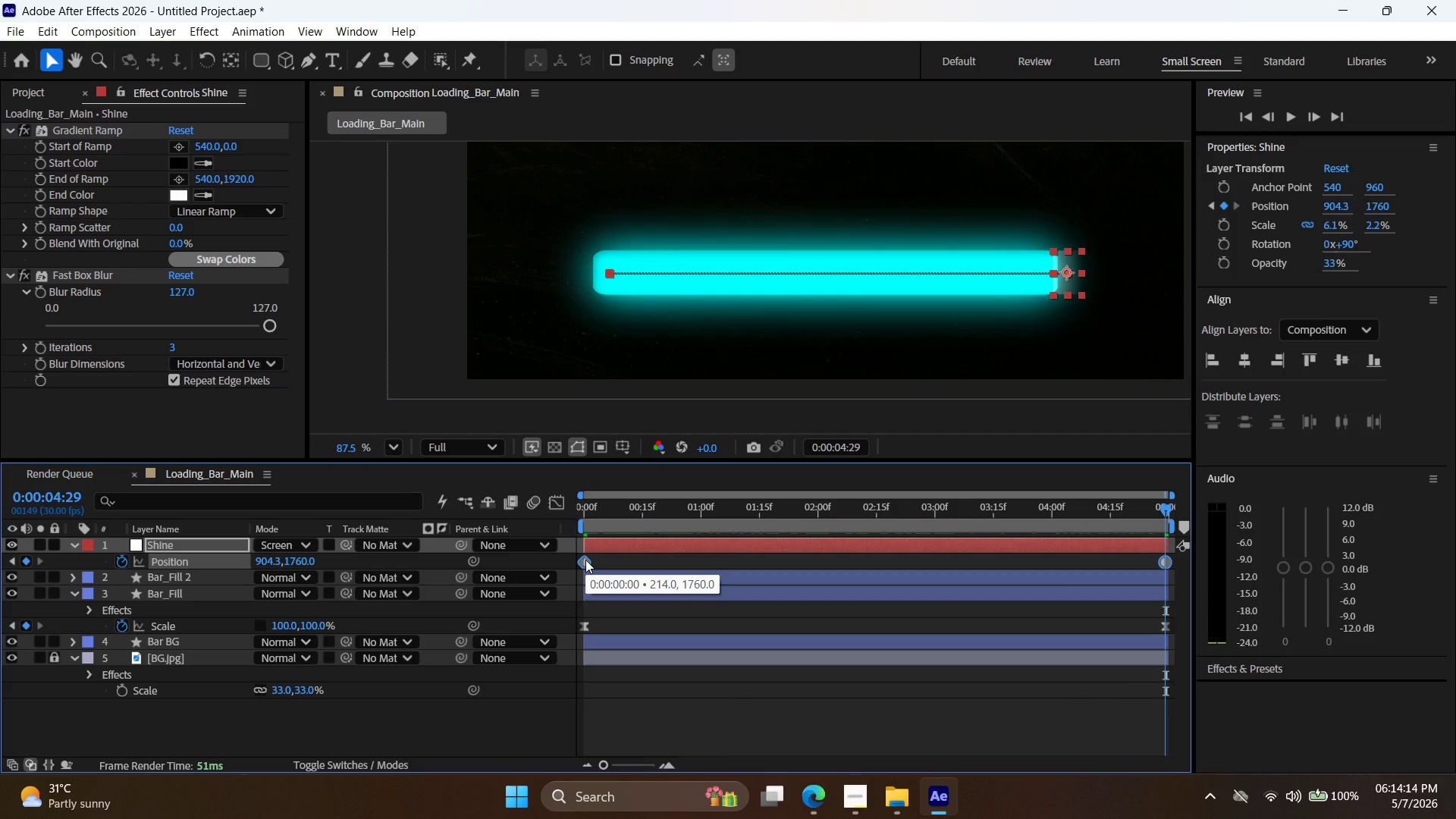 
wait(6.09)
 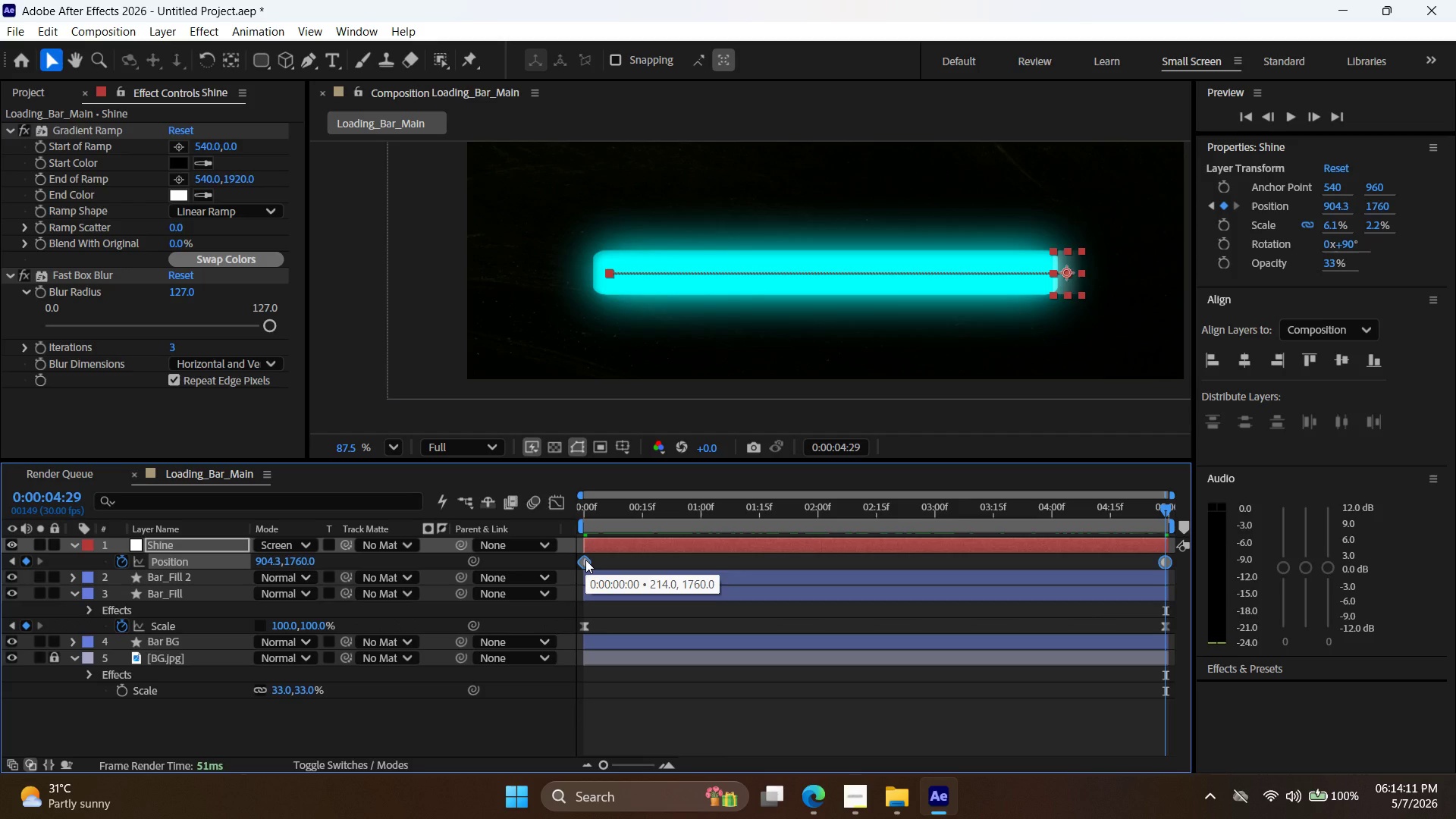 
key(F9)
 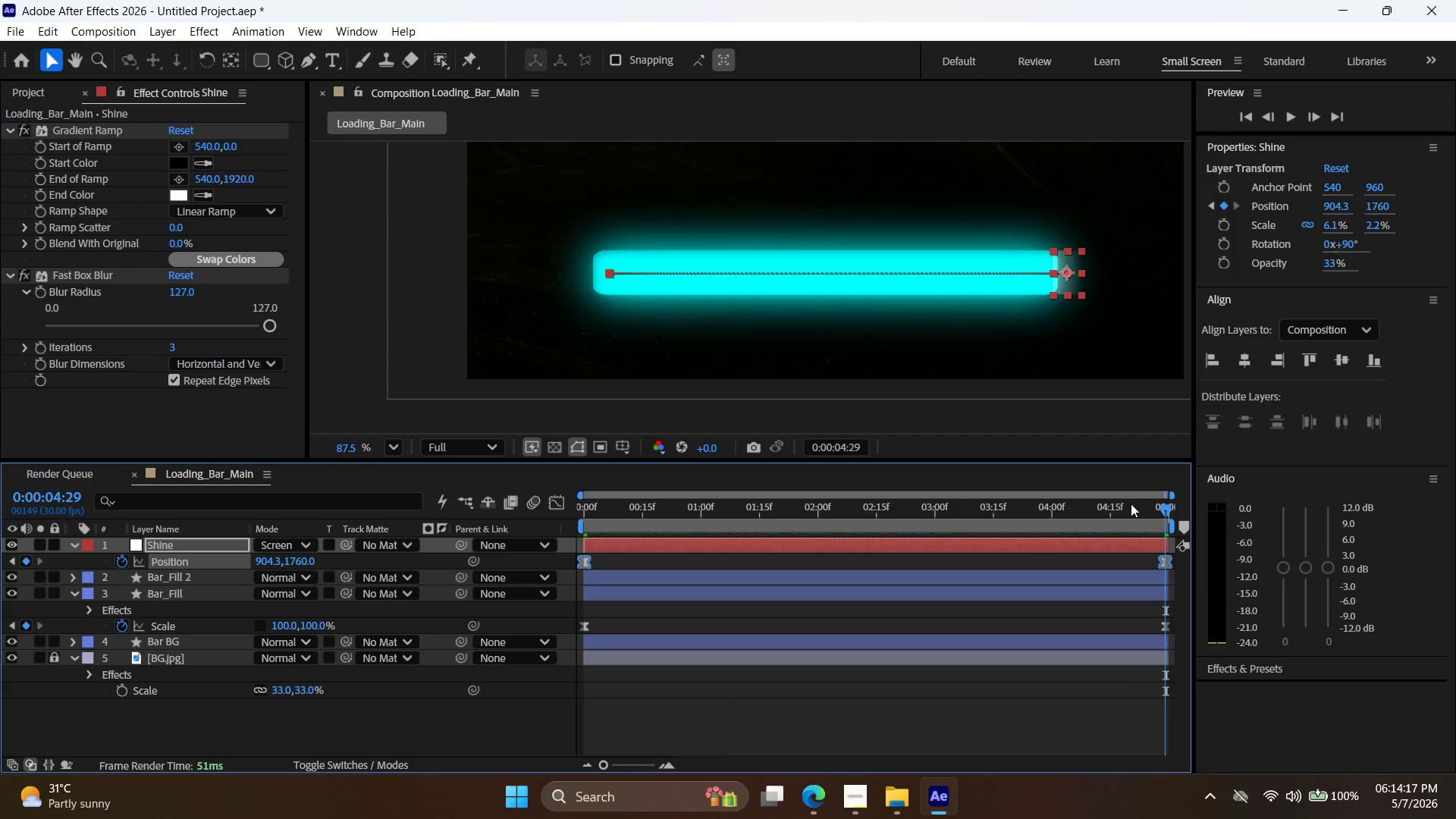 
left_click_drag(start_coordinate=[1169, 503], to_coordinate=[524, 512])
 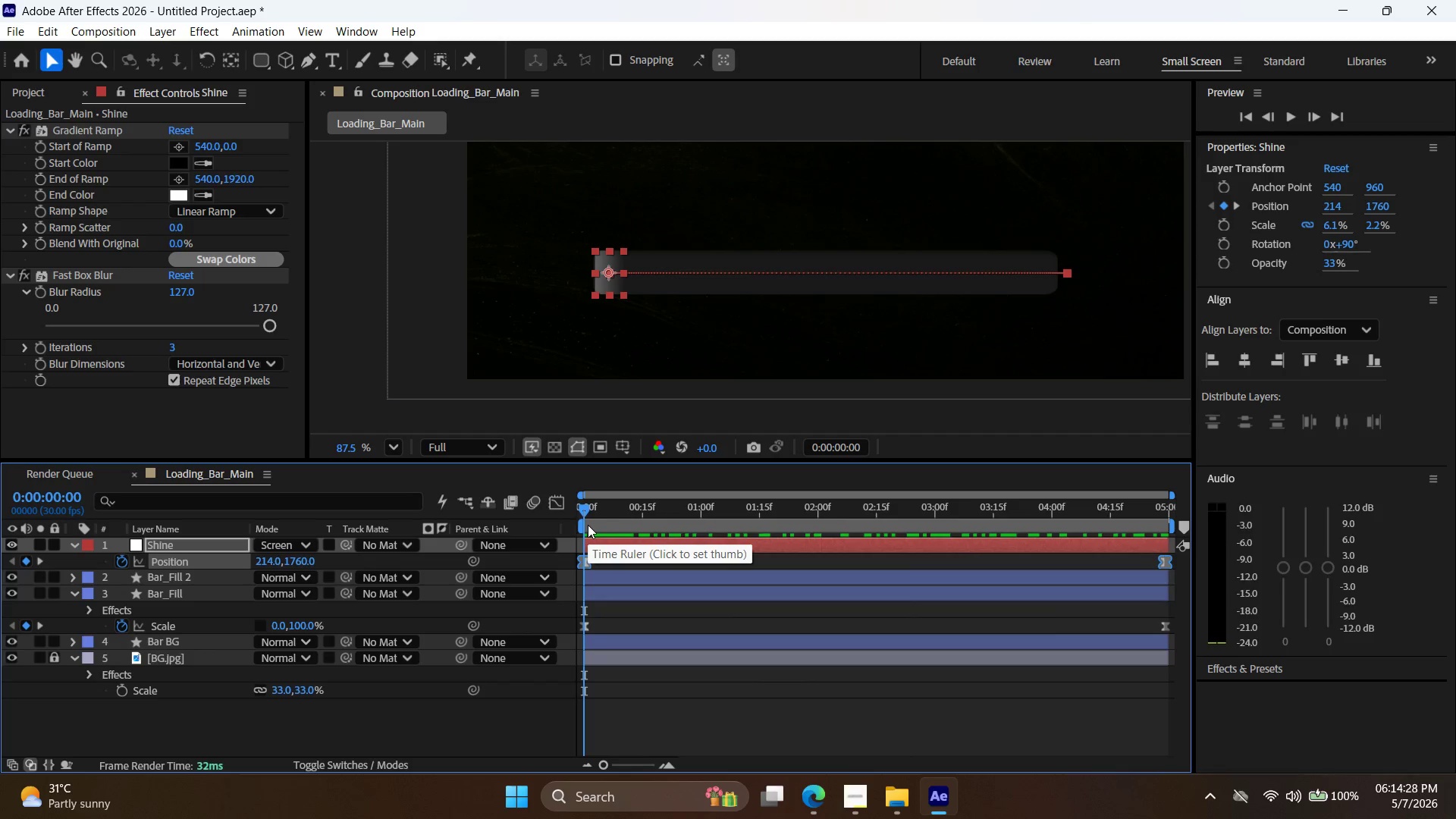 
left_click_drag(start_coordinate=[581, 510], to_coordinate=[1066, 519])
 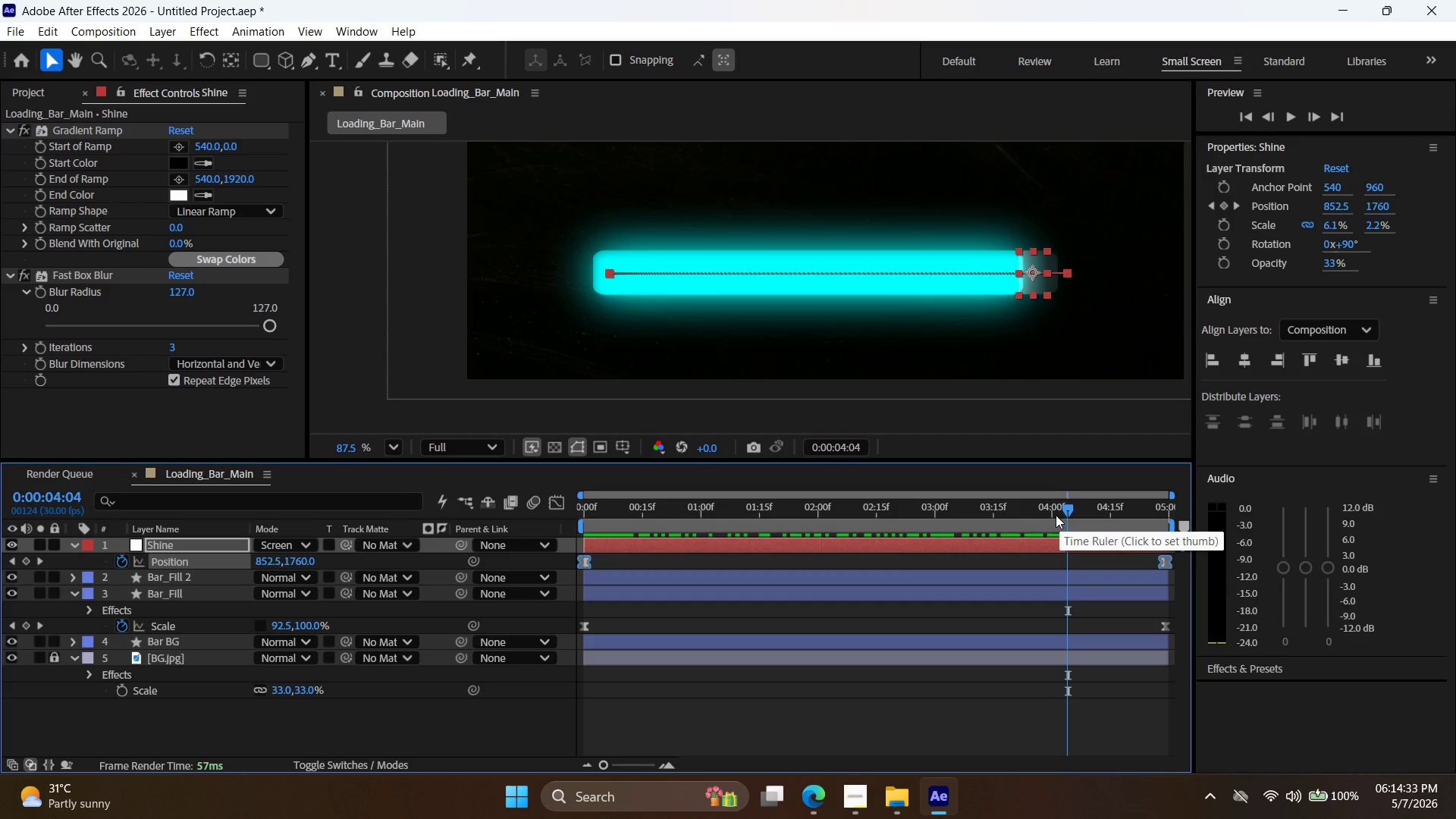 
type(pt)
 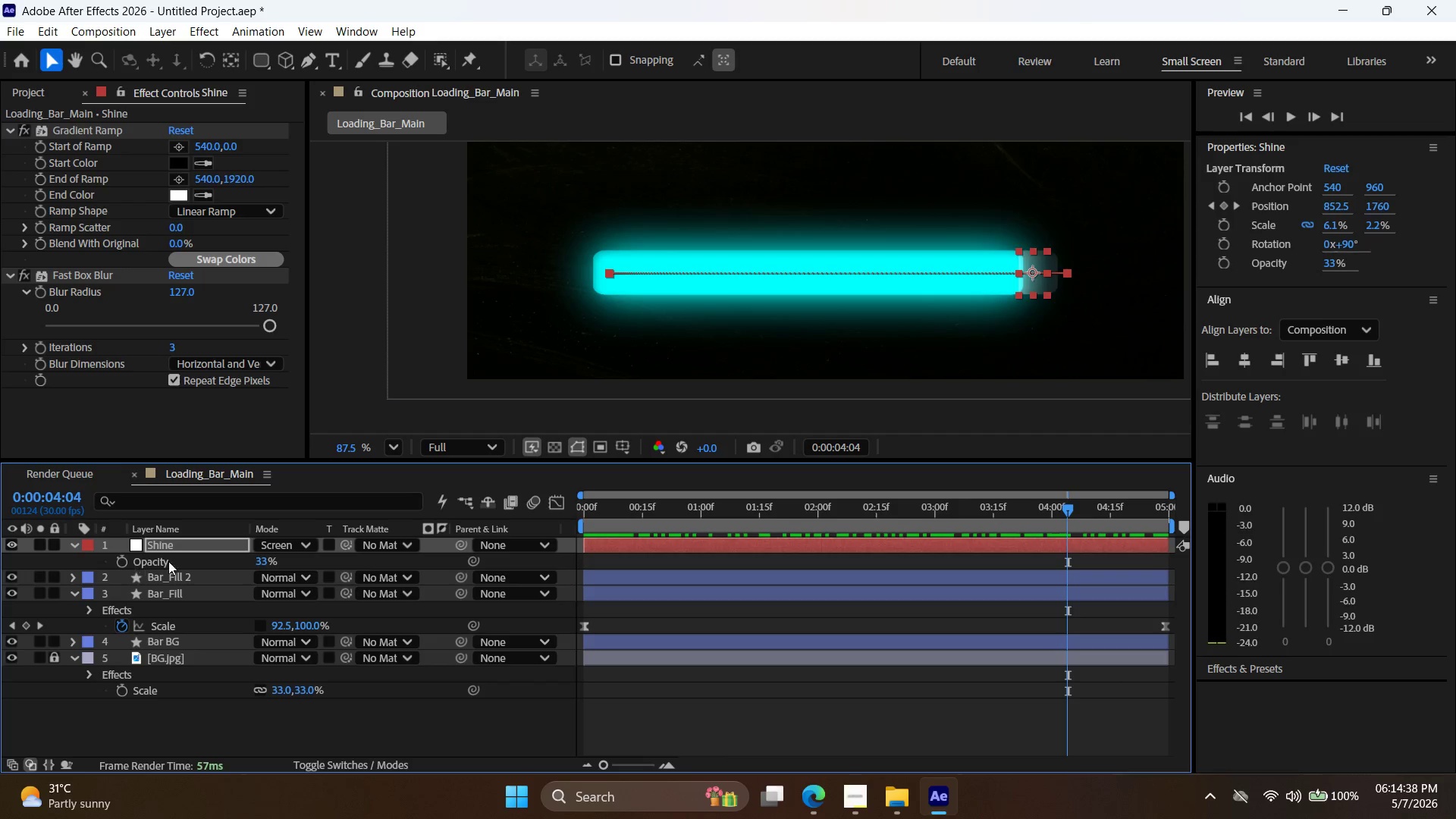 
left_click_drag(start_coordinate=[258, 560], to_coordinate=[265, 562])
 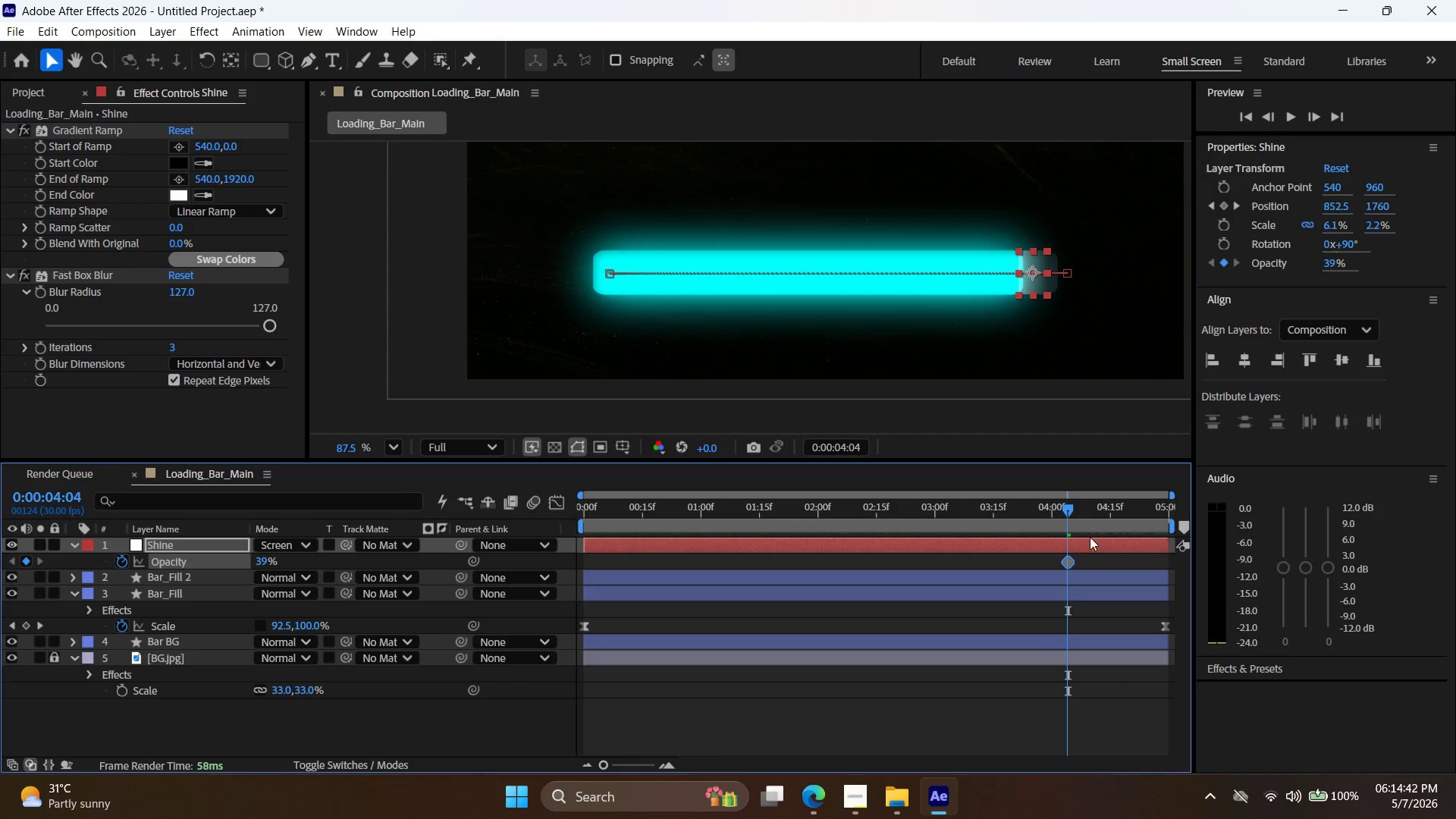 
left_click_drag(start_coordinate=[1070, 510], to_coordinate=[1177, 512])
 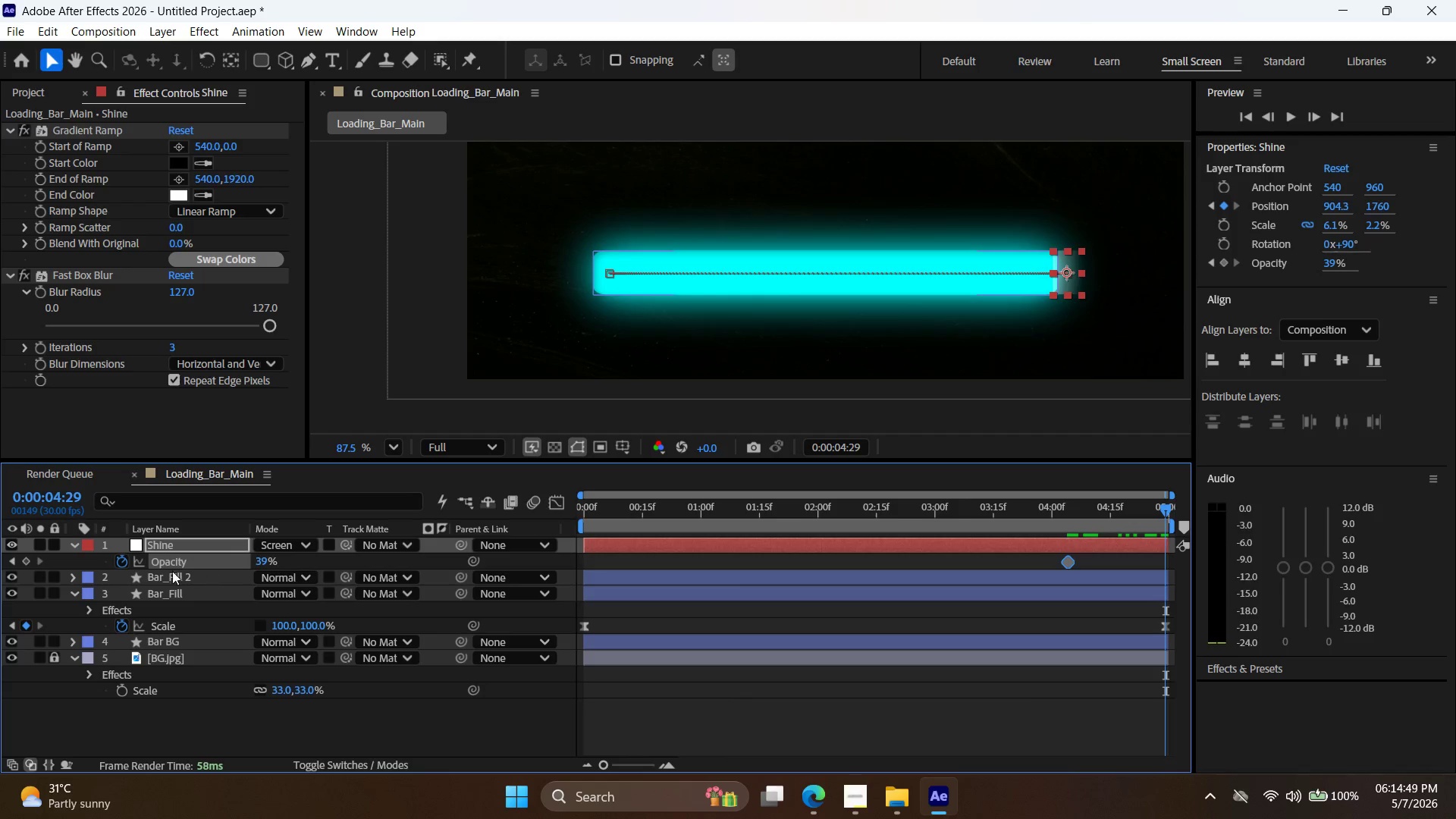 
wait(5.47)
 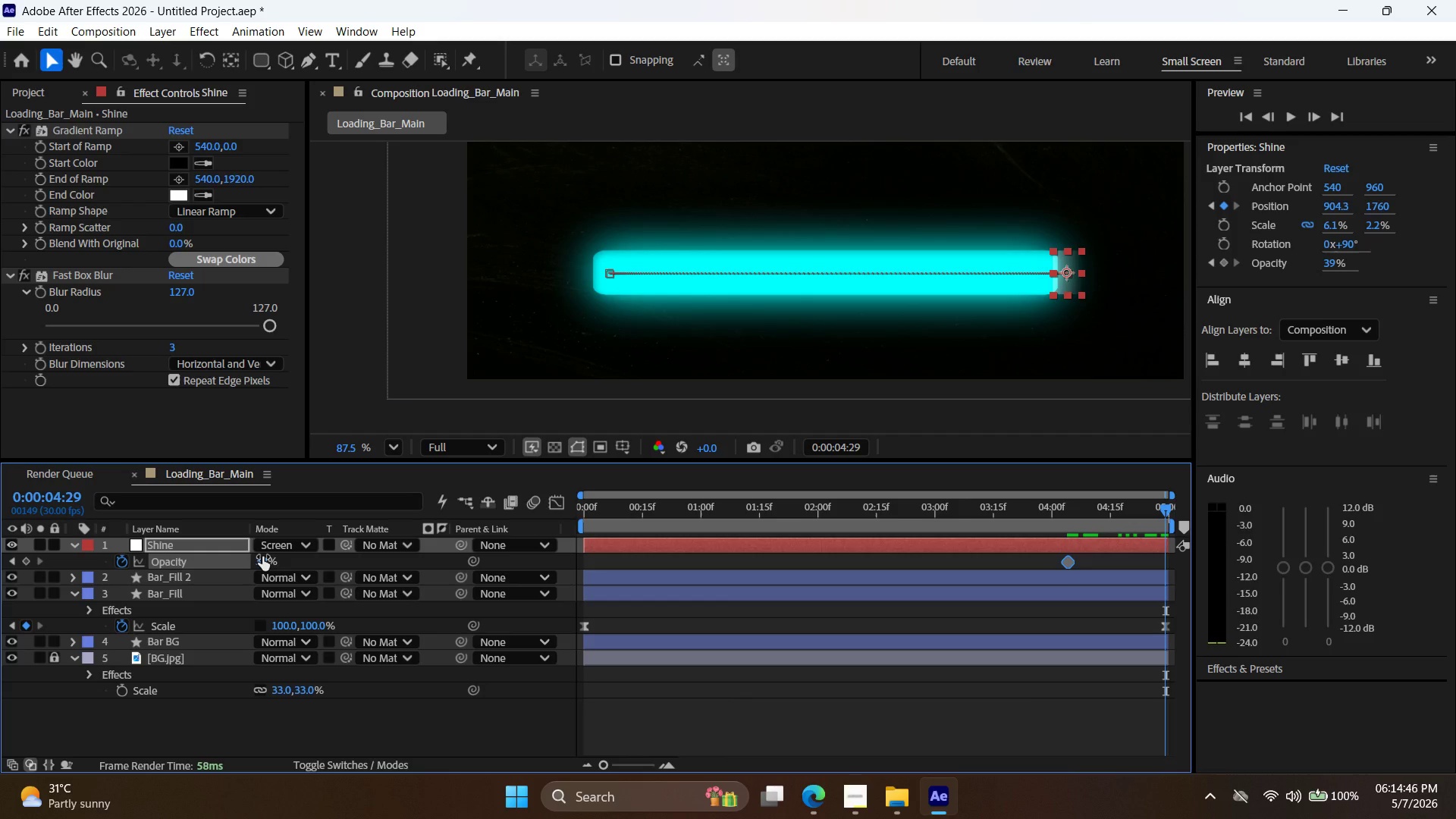 
key(Control+ControlLeft)
 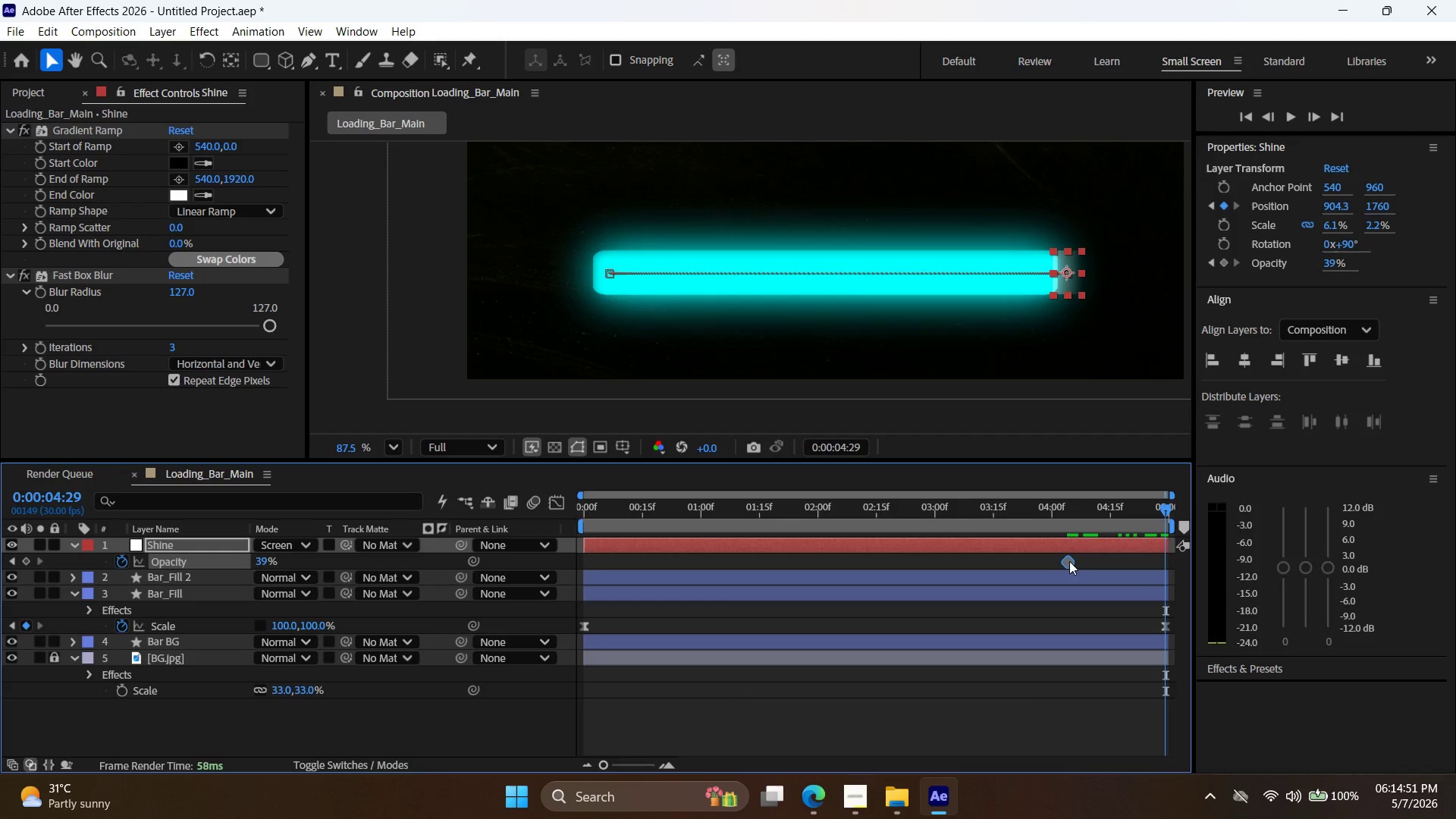 
left_click_drag(start_coordinate=[1069, 561], to_coordinate=[1140, 560])
 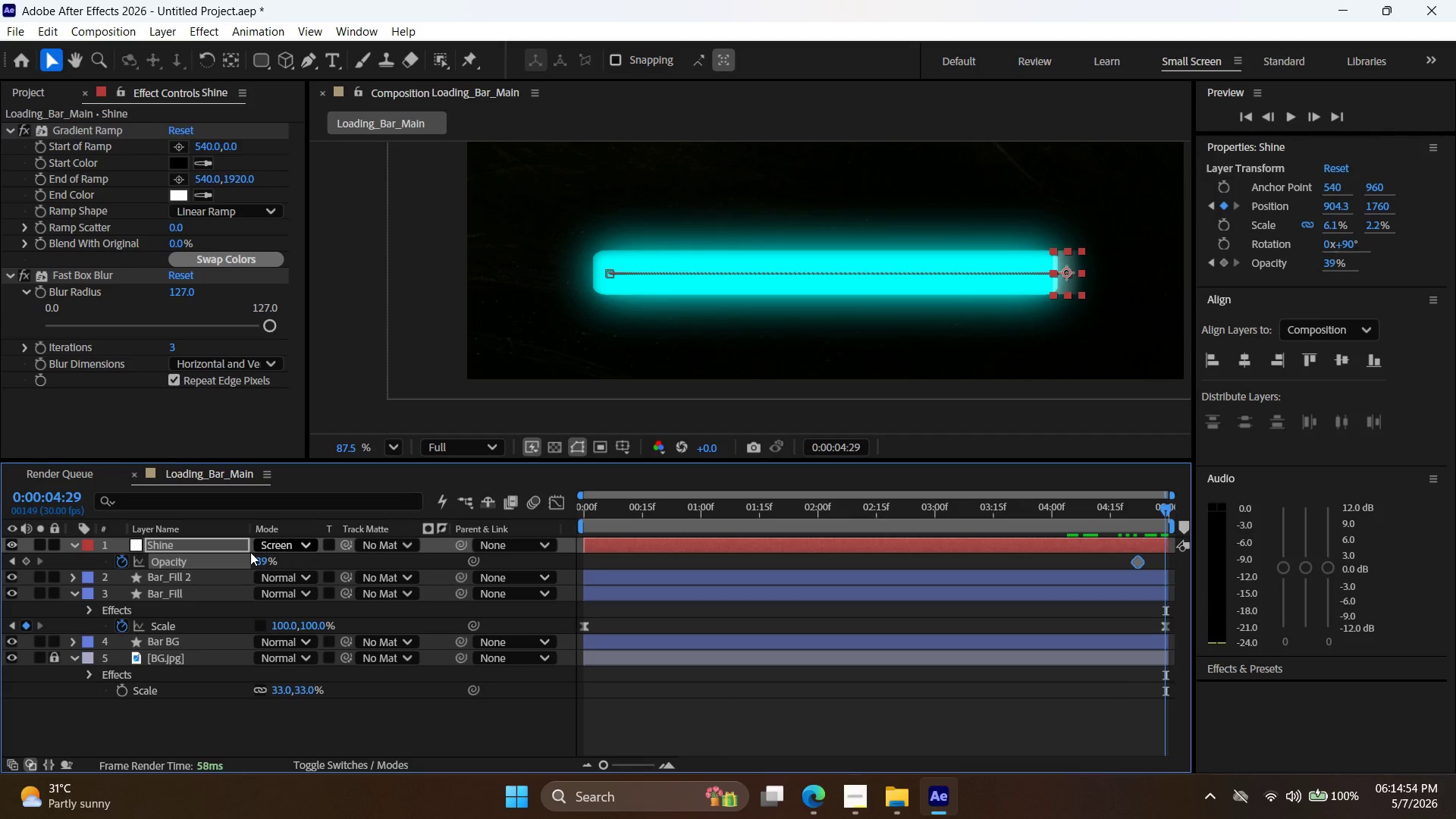 
double_click([262, 558])
 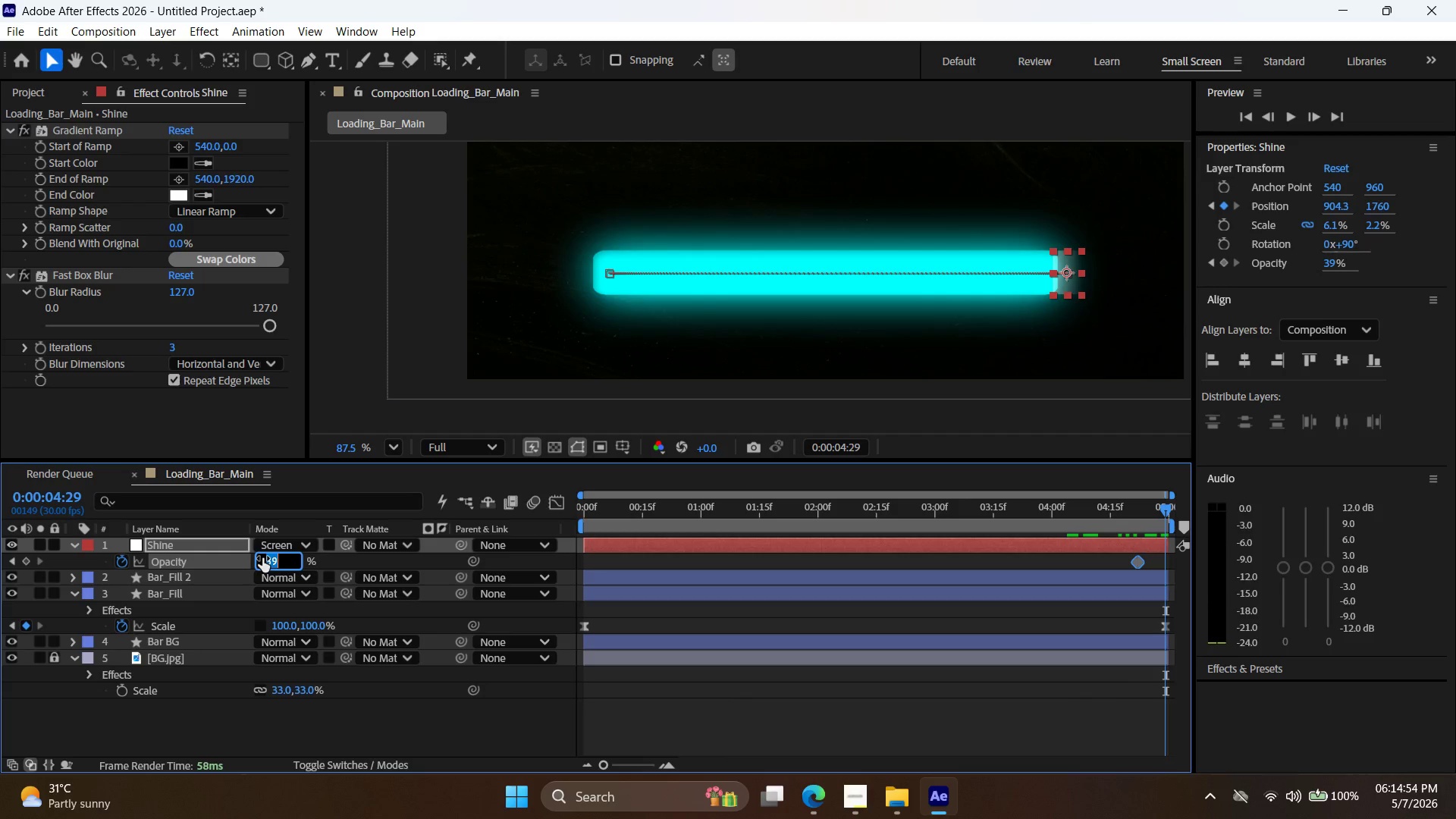 
triple_click([262, 558])
 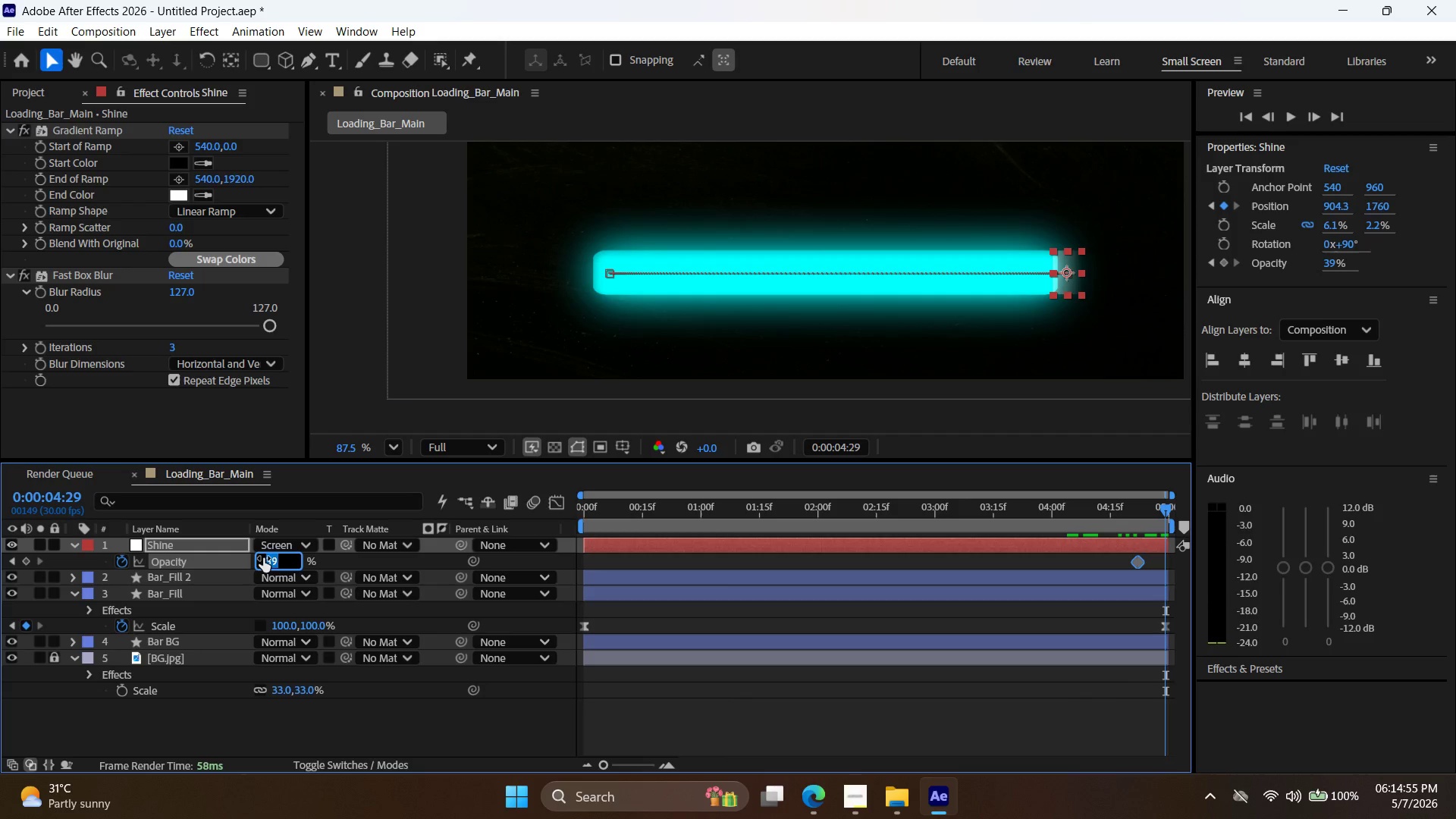 
key(0)
 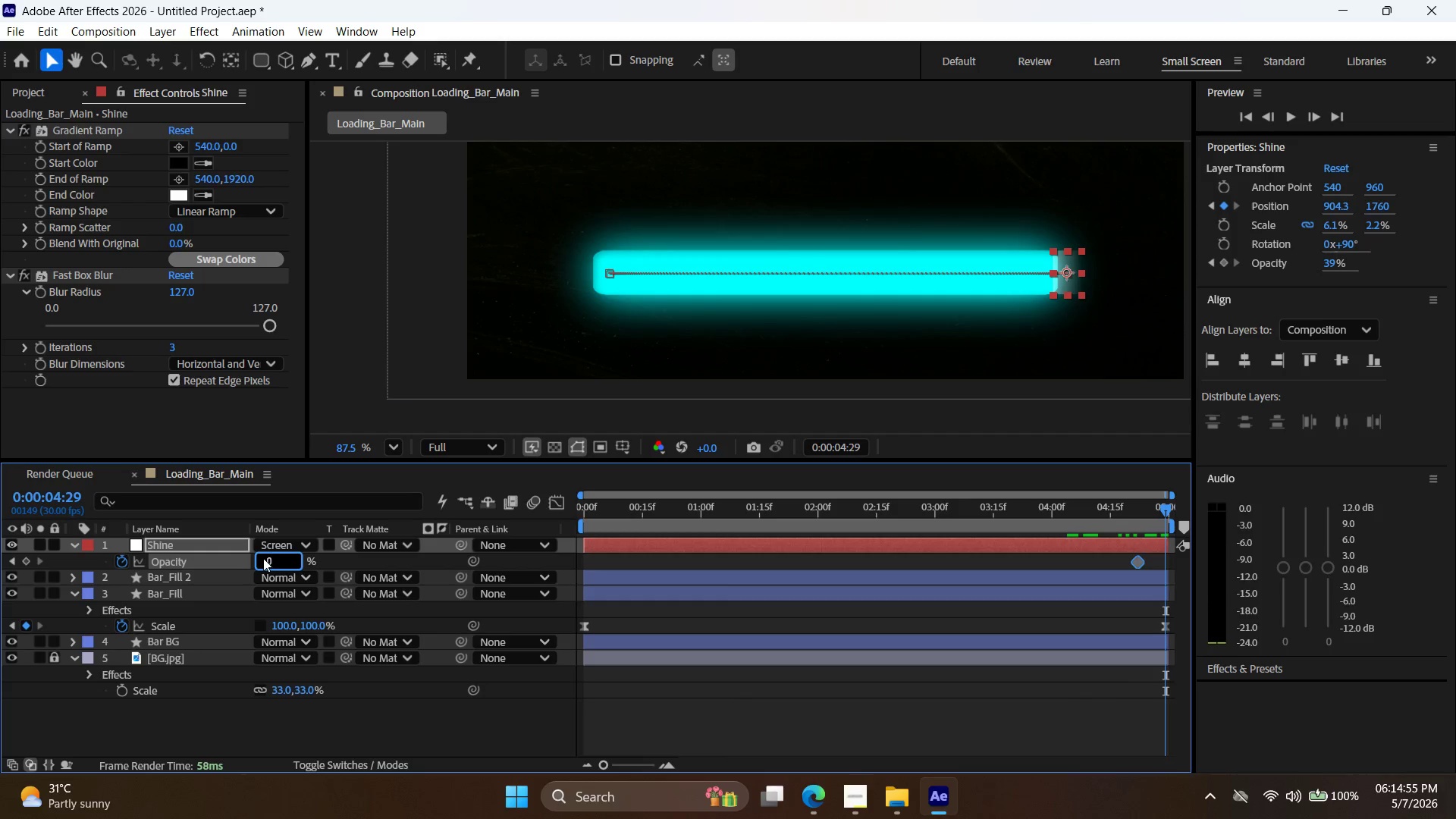 
key(Enter)
 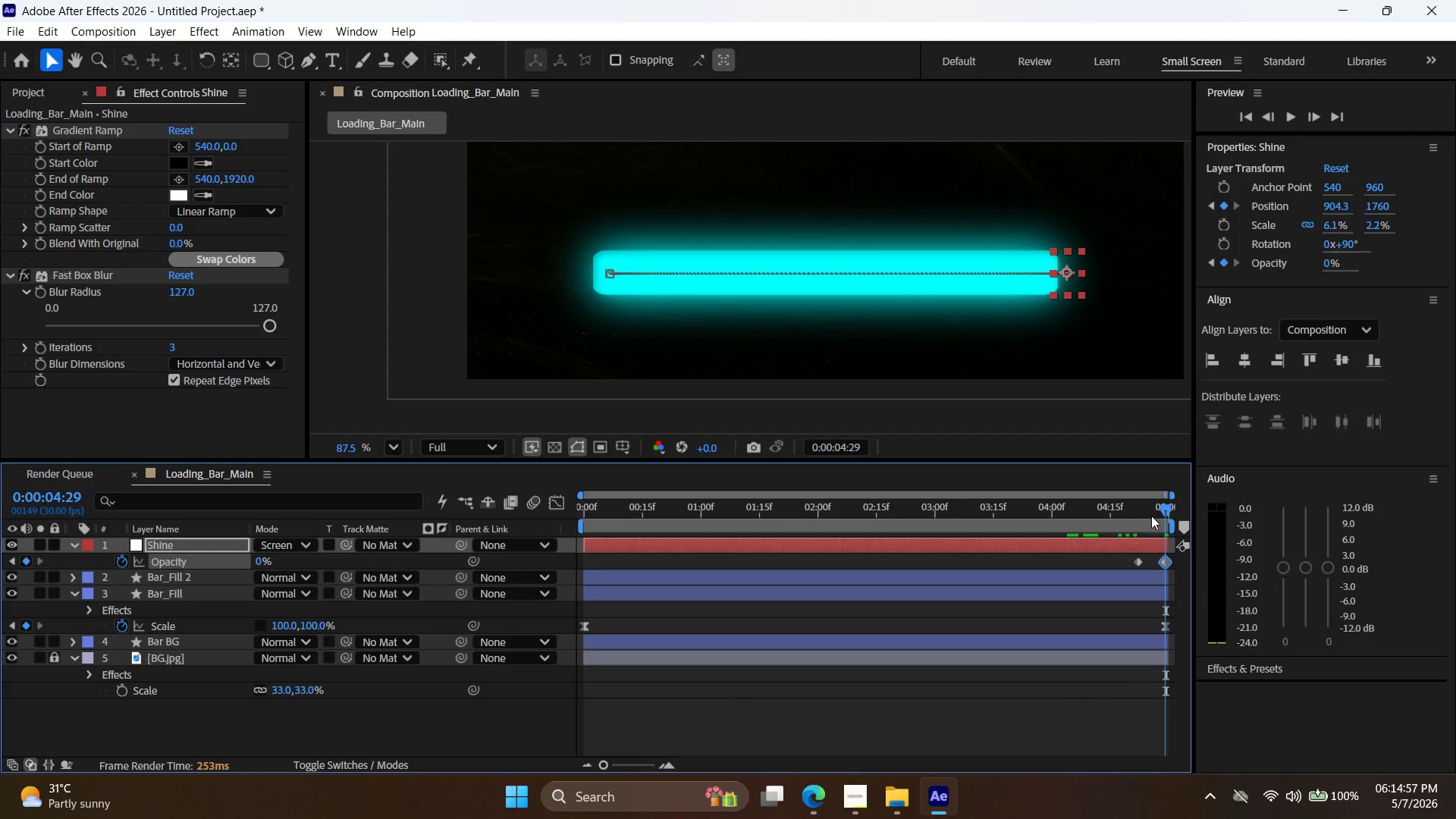 
left_click_drag(start_coordinate=[1167, 508], to_coordinate=[215, 500])
 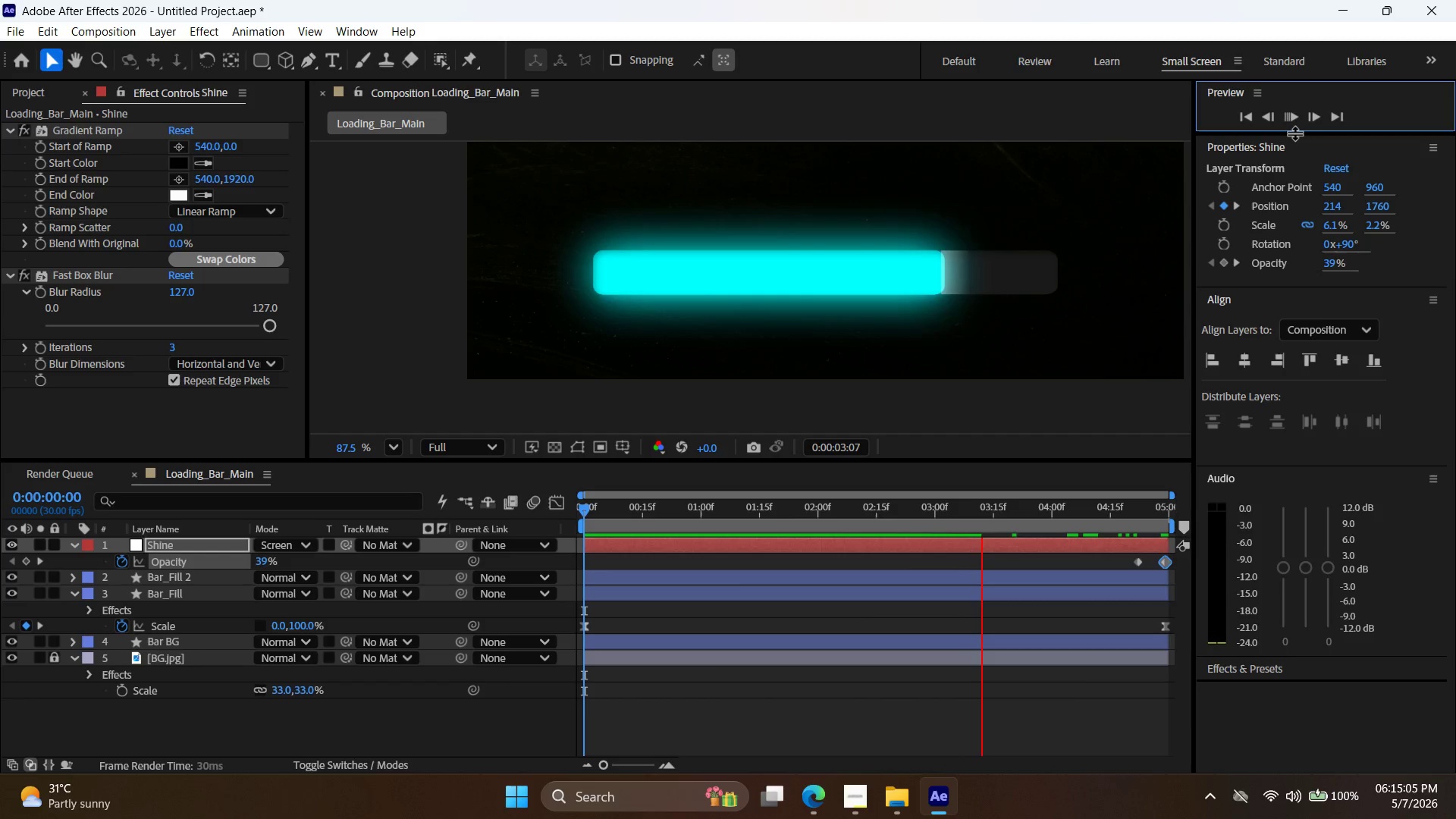 
wait(12.33)
 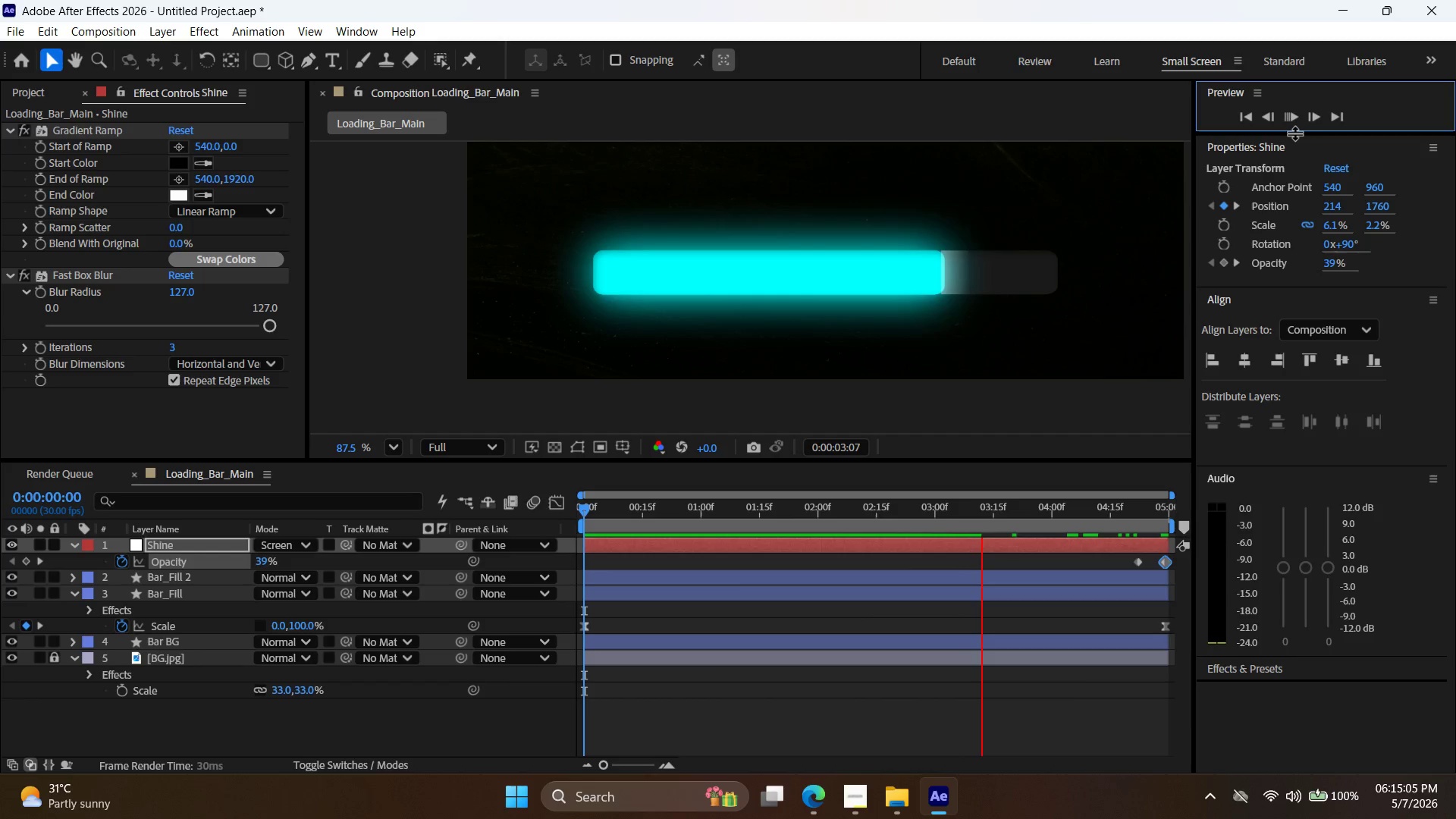 
left_click_drag(start_coordinate=[1139, 563], to_coordinate=[1115, 570])
 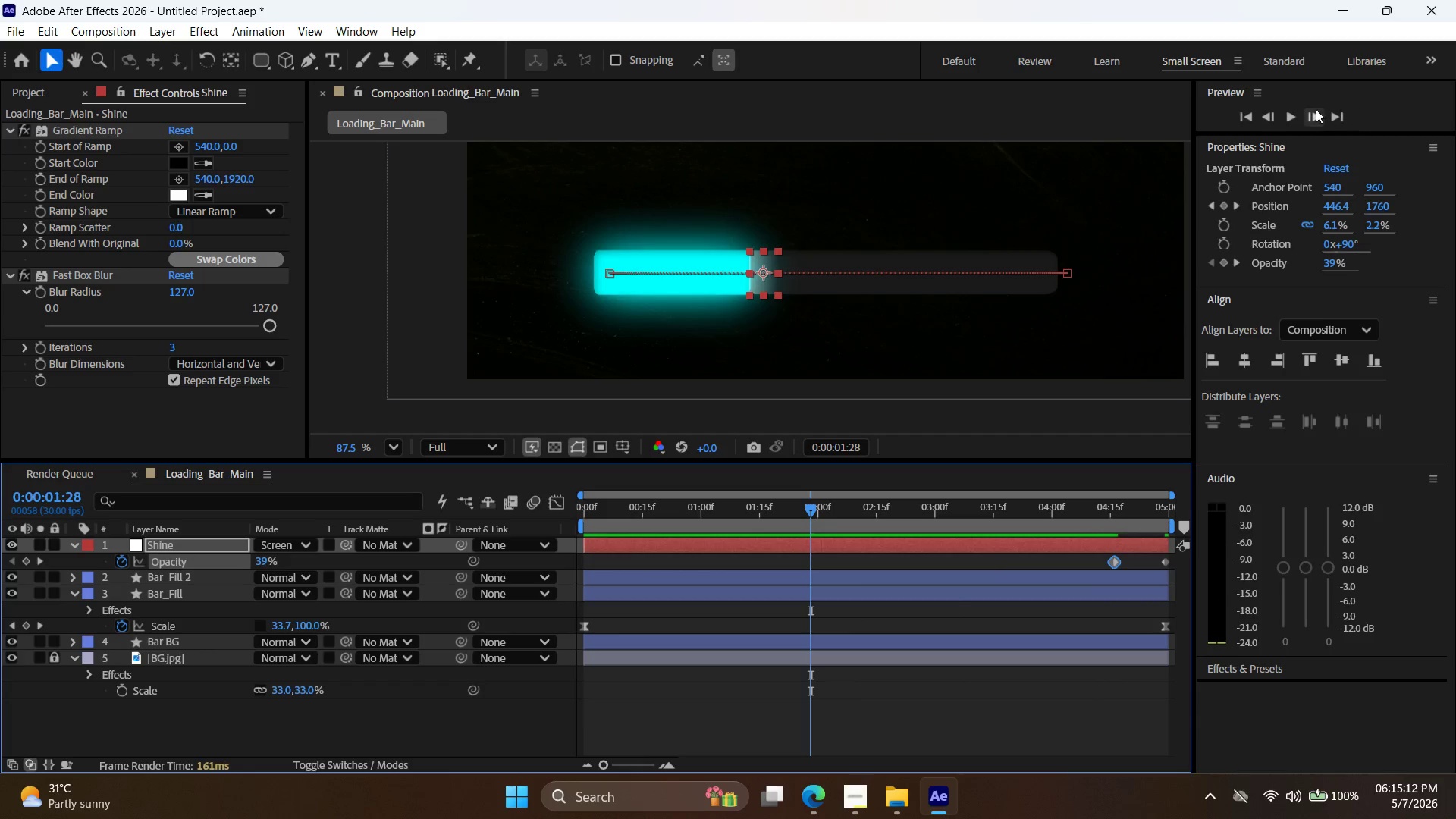 
left_click([1294, 113])
 